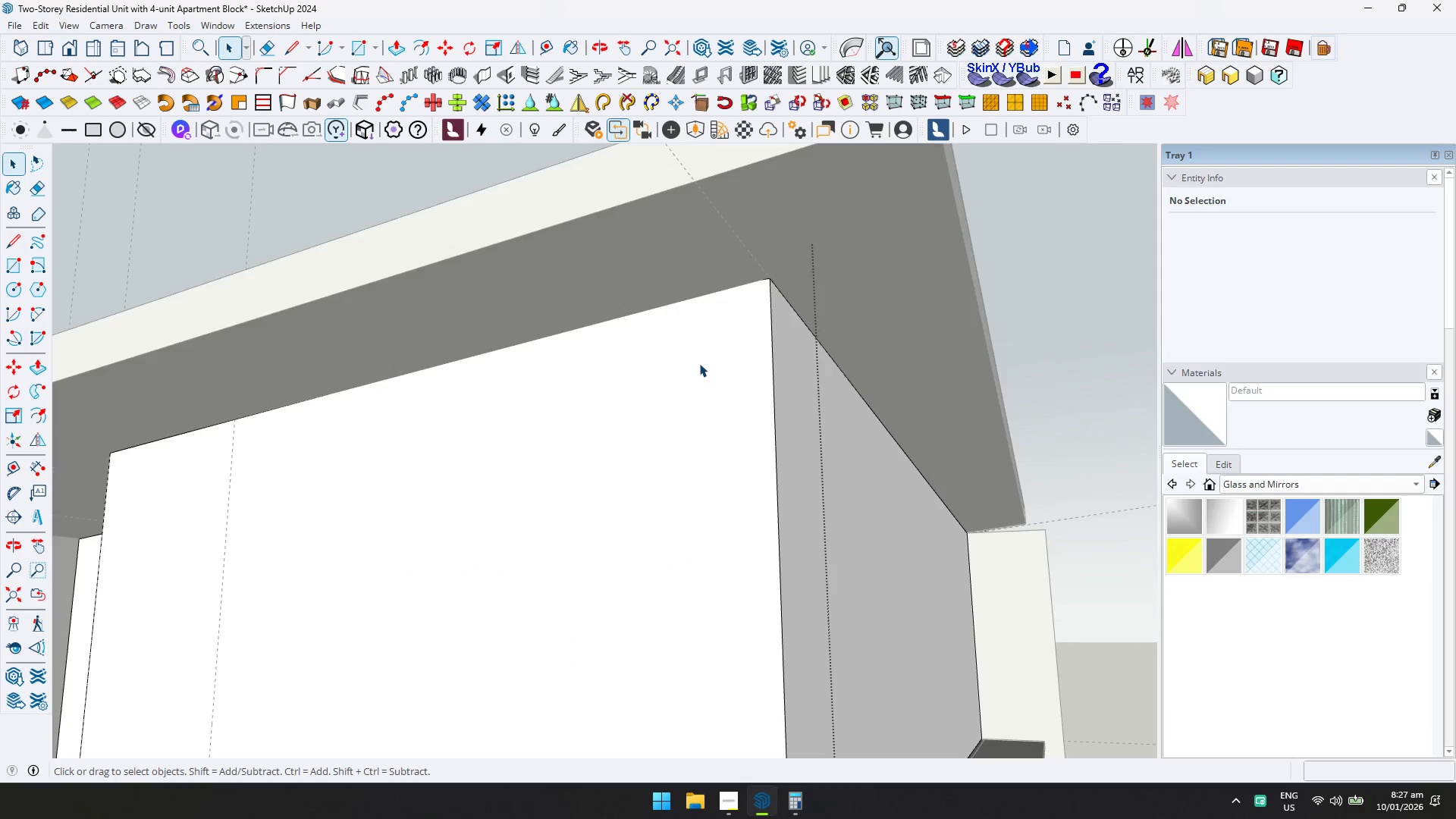 
type(ddkk)
 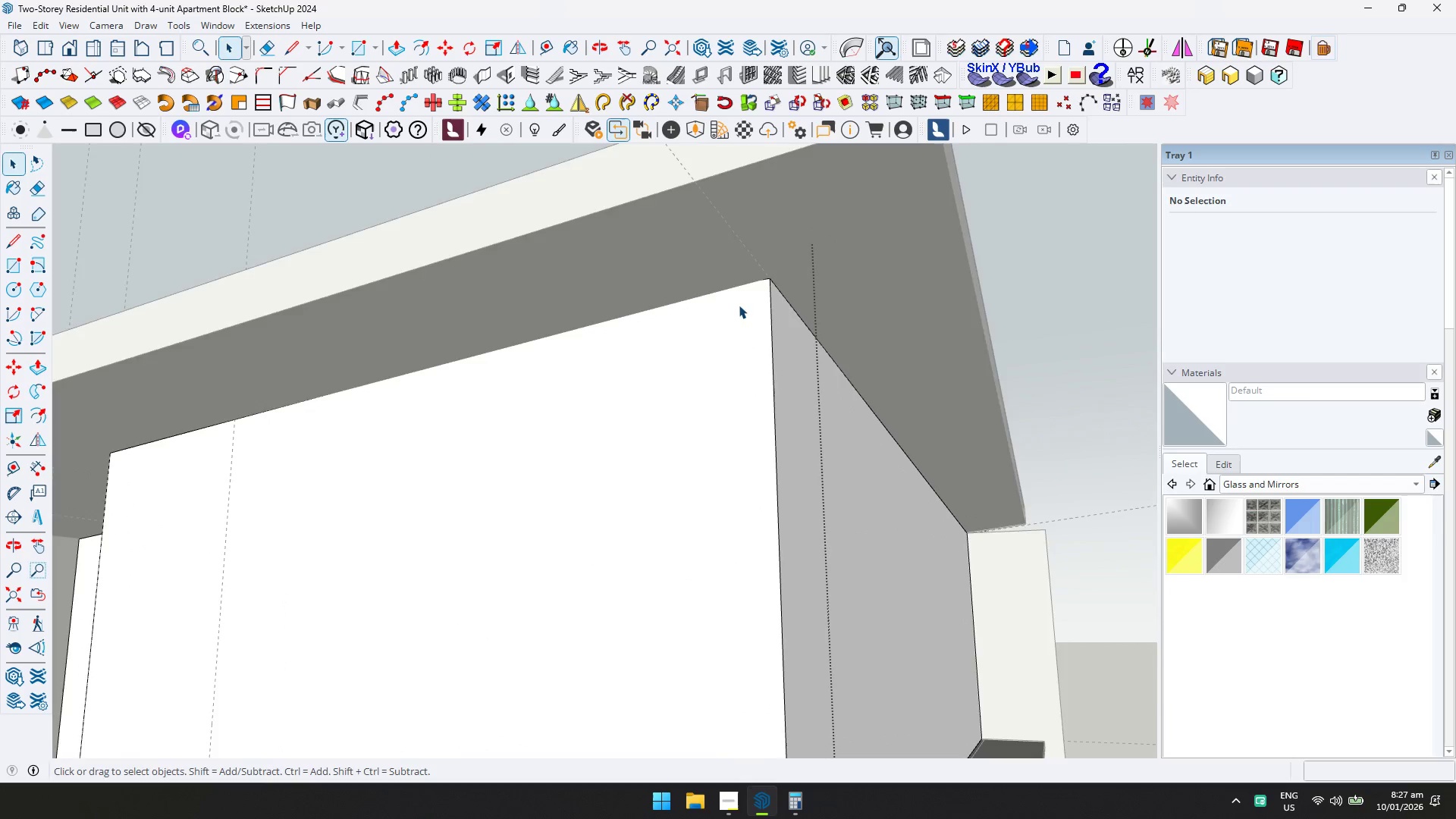 
key(Escape)
 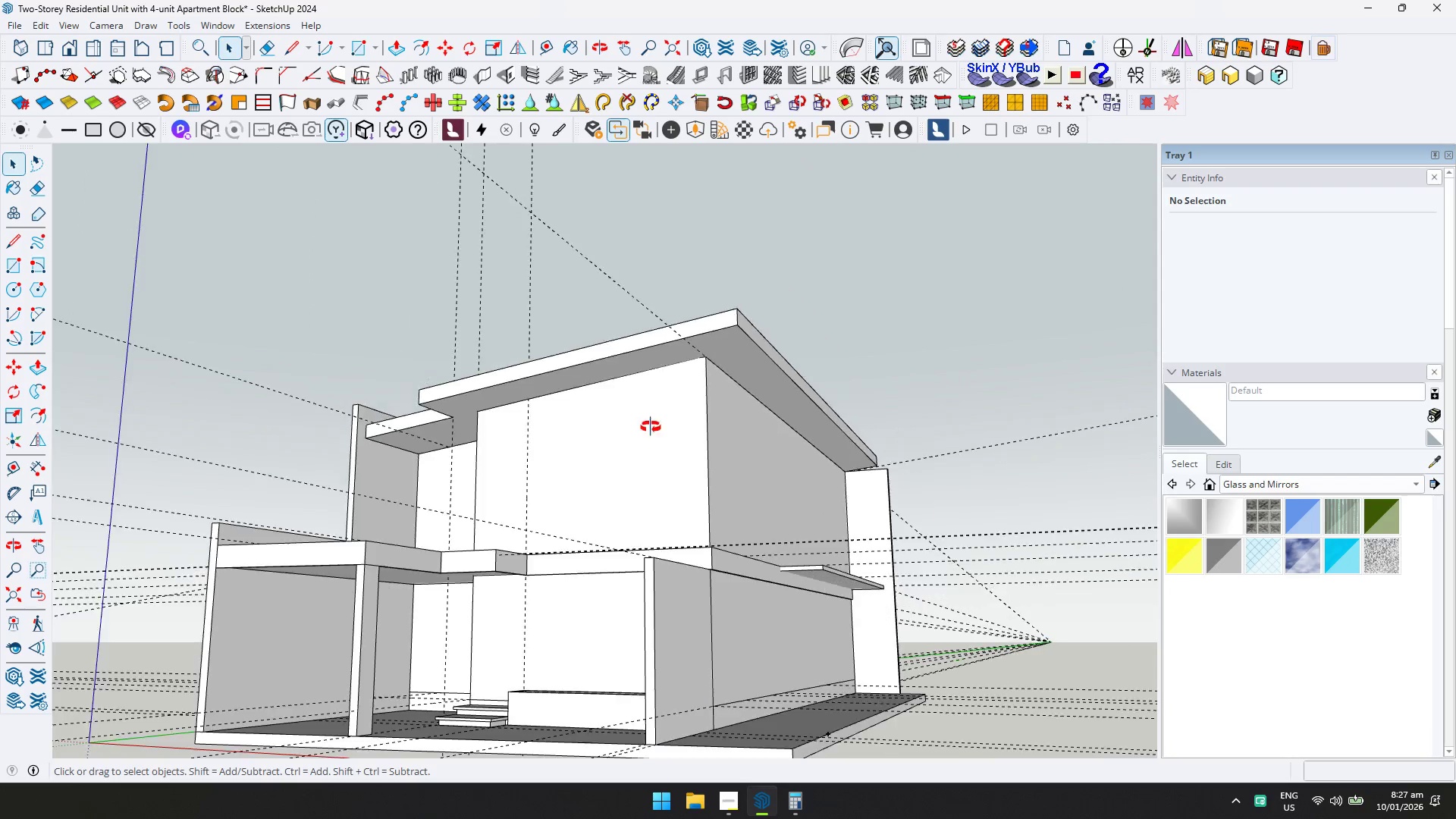 
key(Shift+ShiftLeft)
 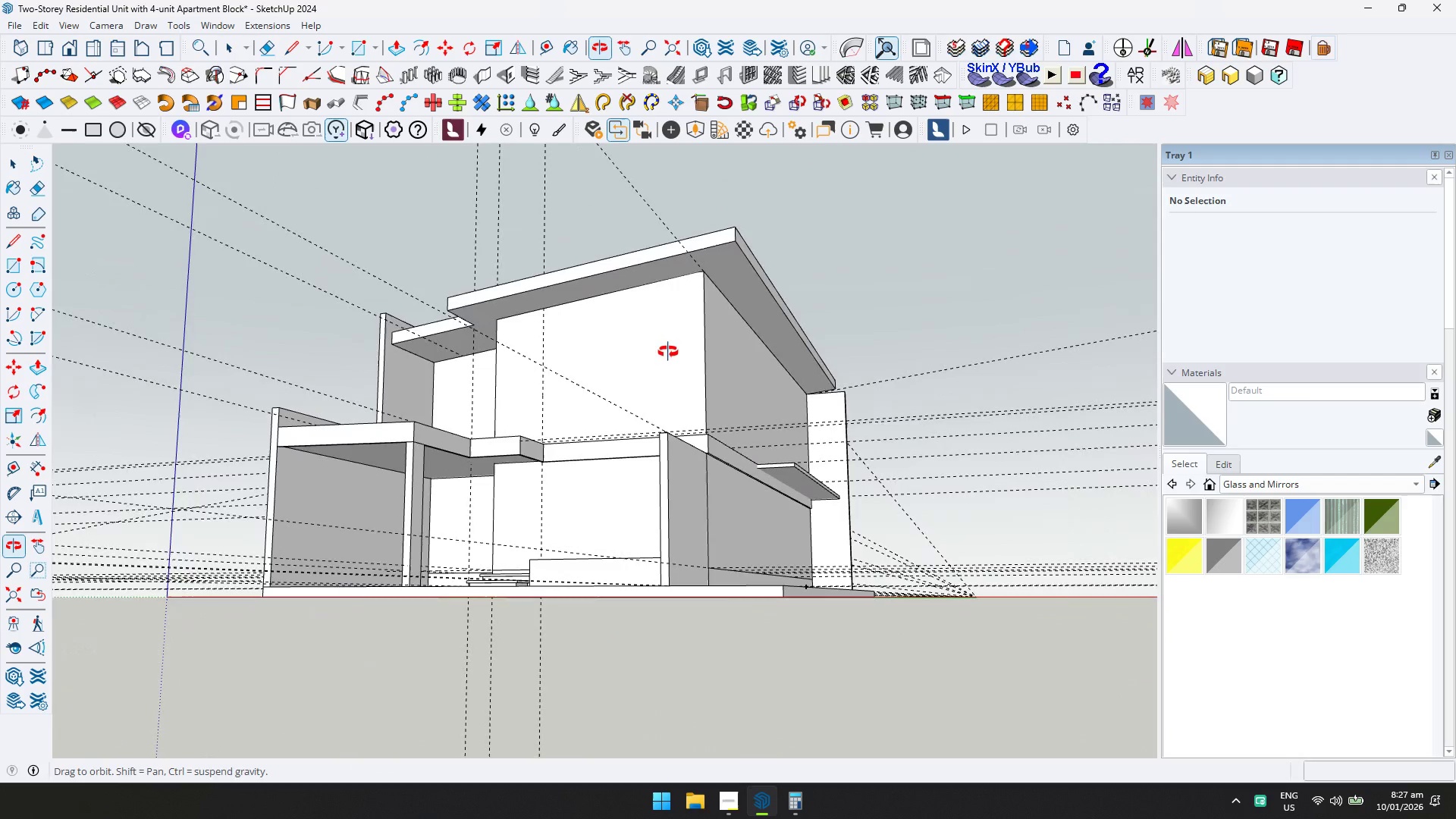 
scroll: coordinate [650, 421], scroll_direction: down, amount: 14.0
 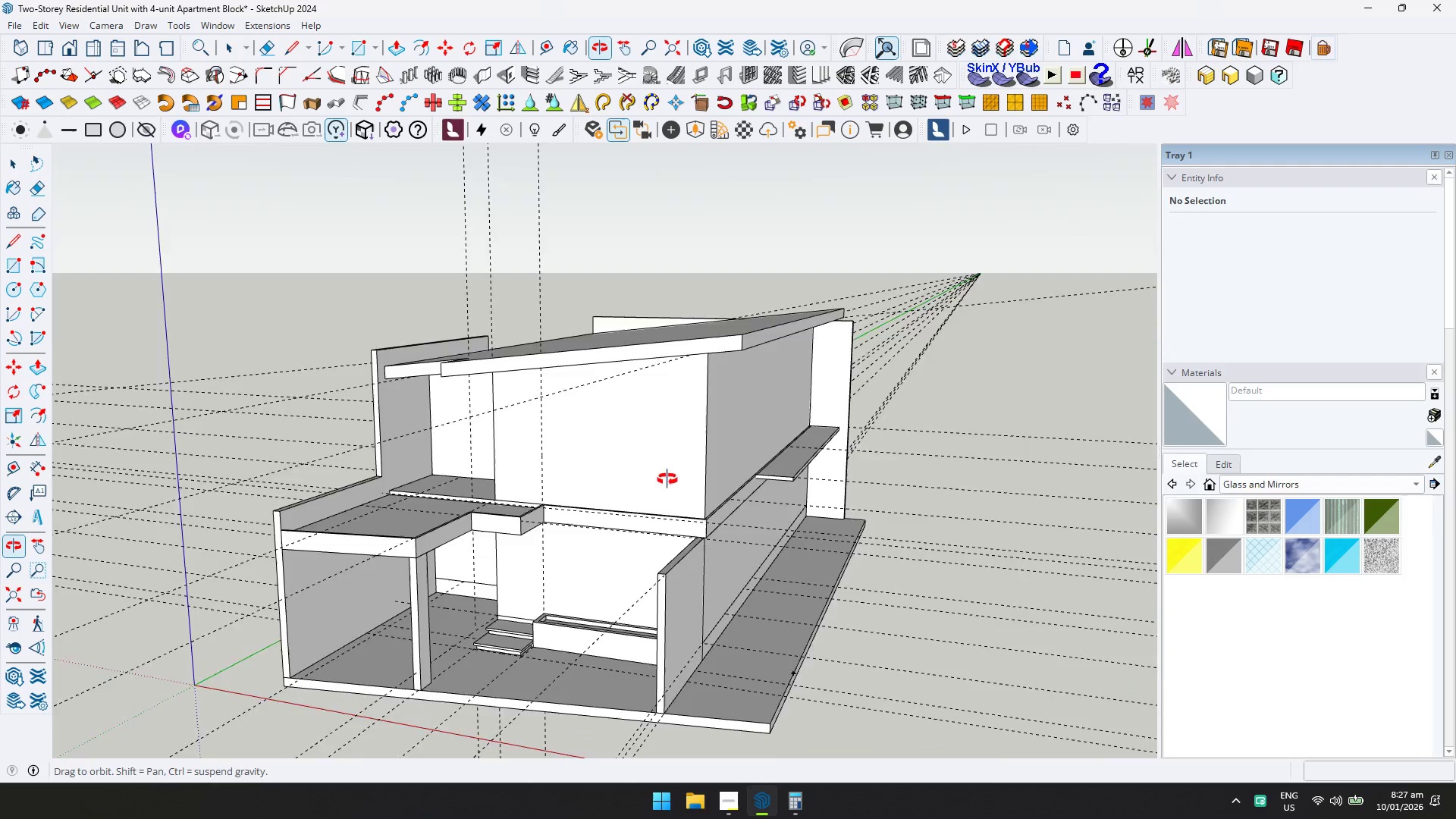 
hold_key(key=ShiftLeft, duration=0.47)
 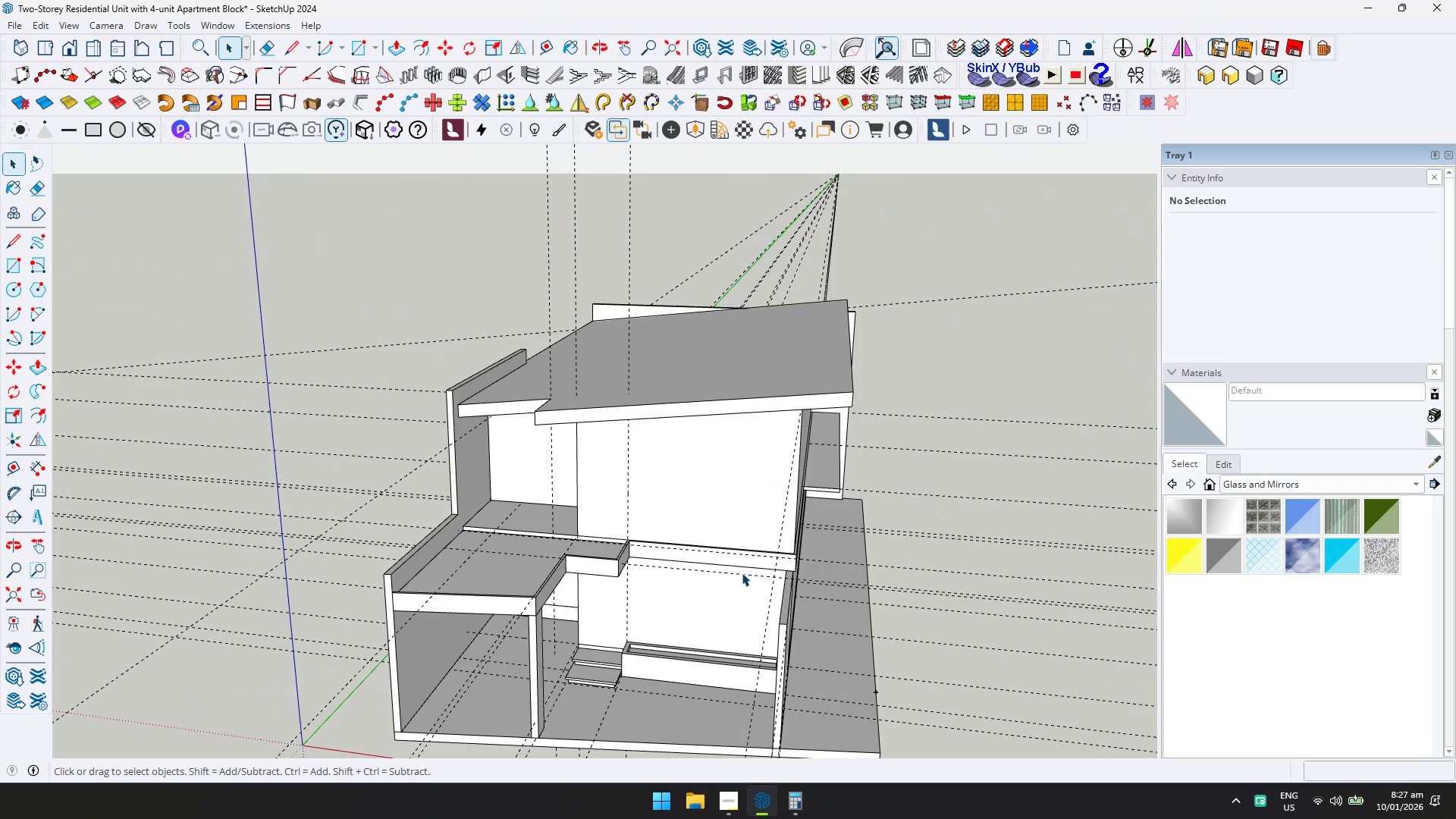 
wait(6.2)
 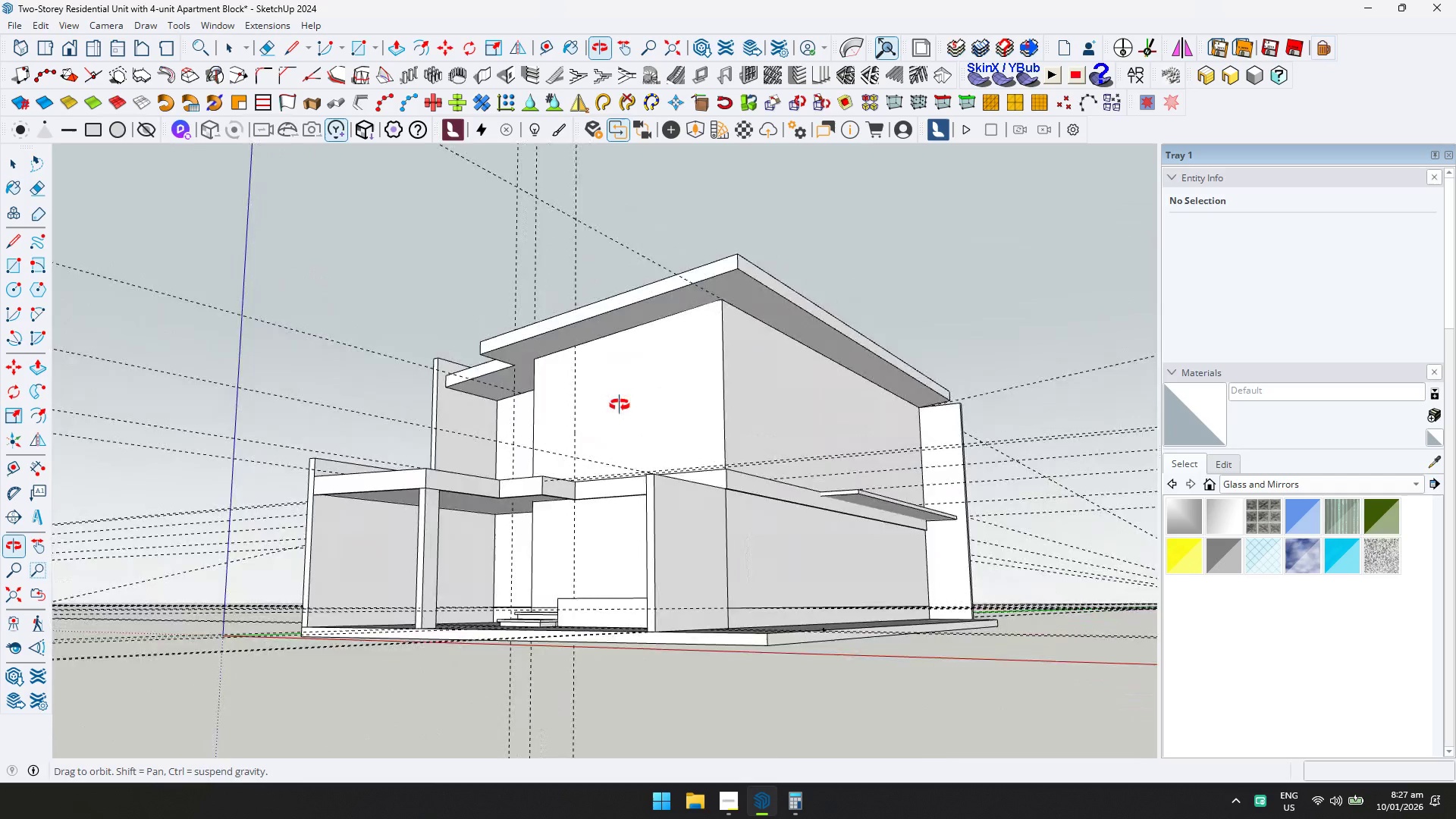 
scroll: coordinate [986, 588], scroll_direction: up, amount: 4.0
 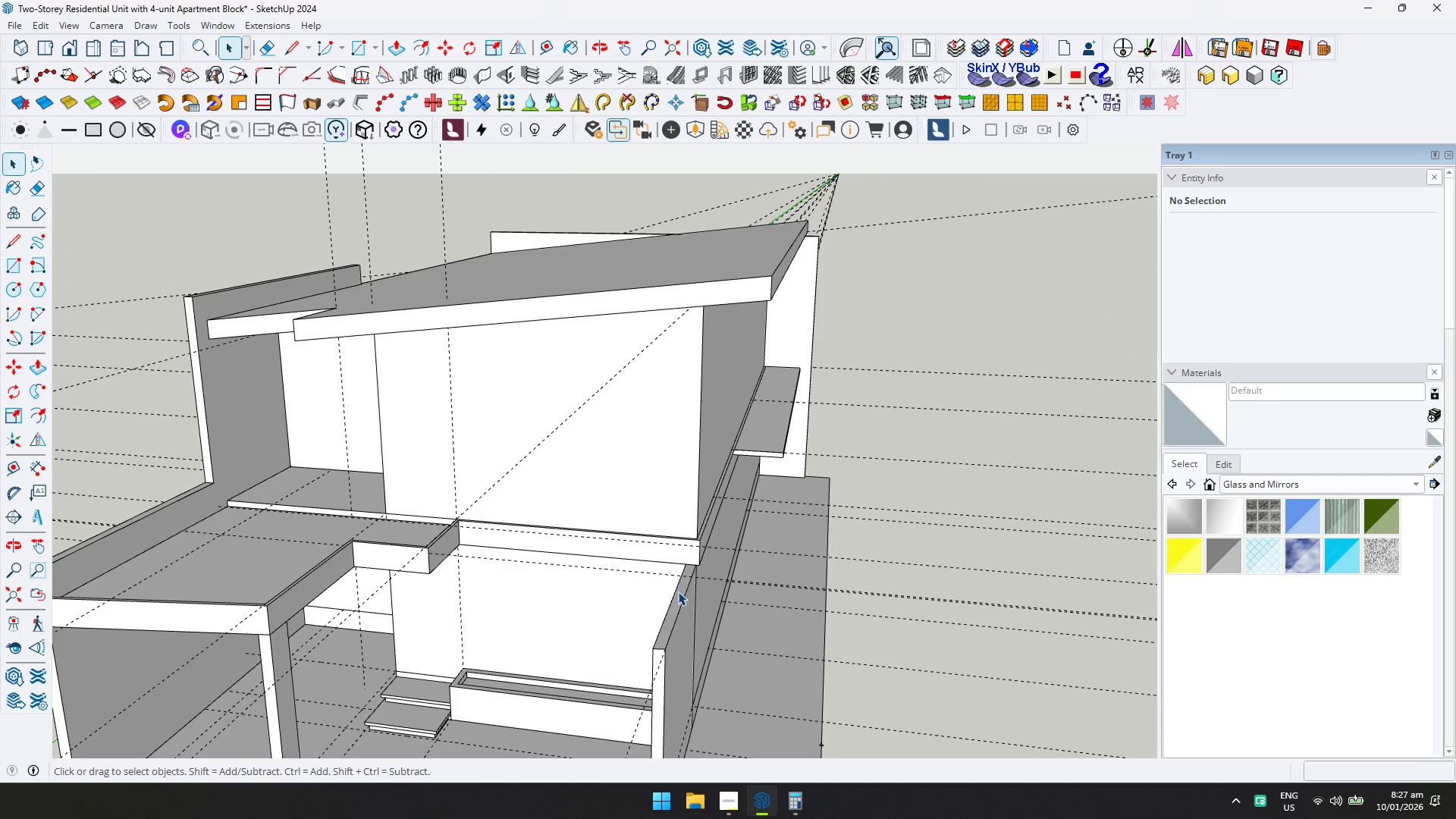 
double_click([679, 592])
 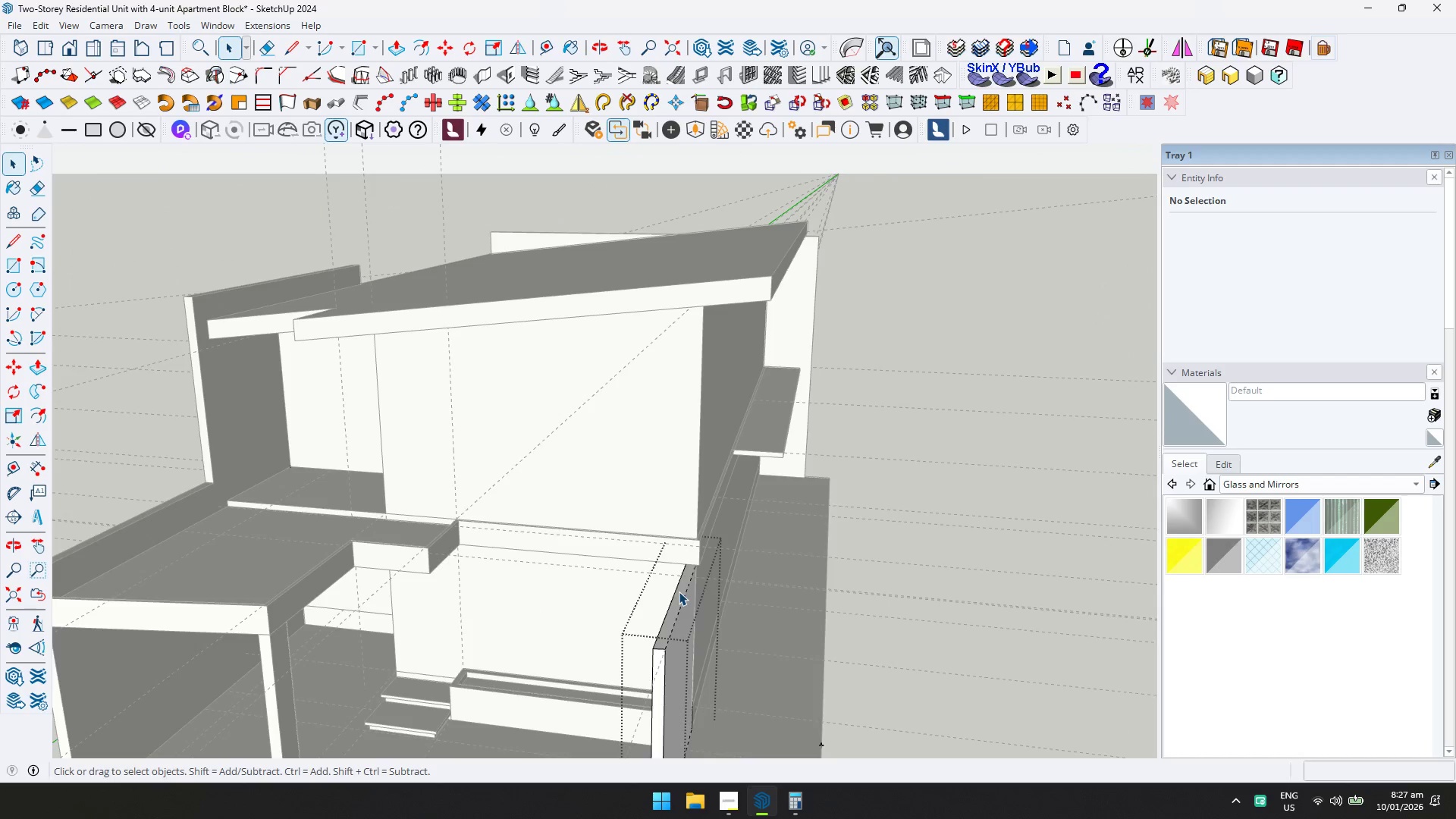 
key(P)
 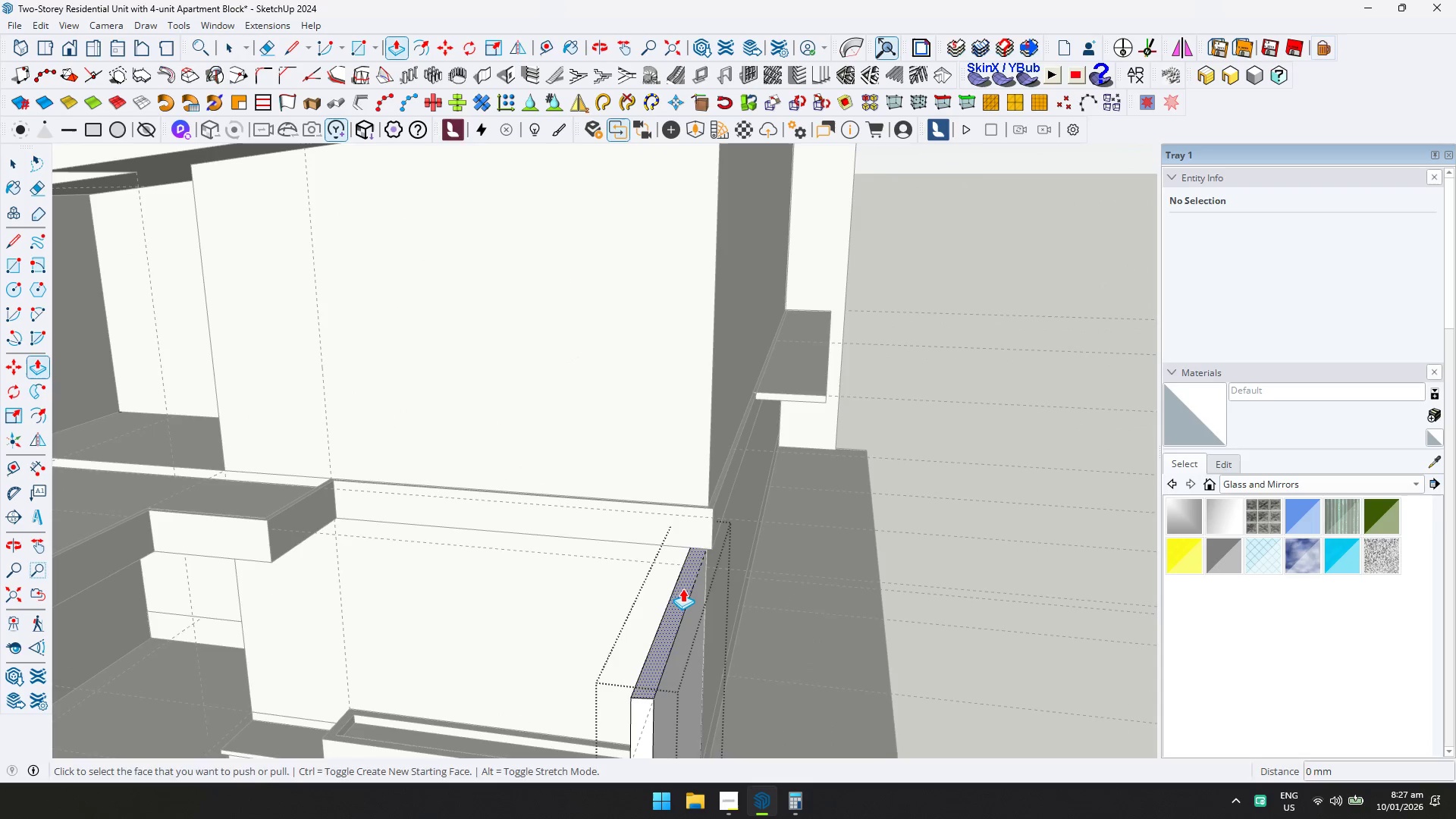 
left_click([682, 588])
 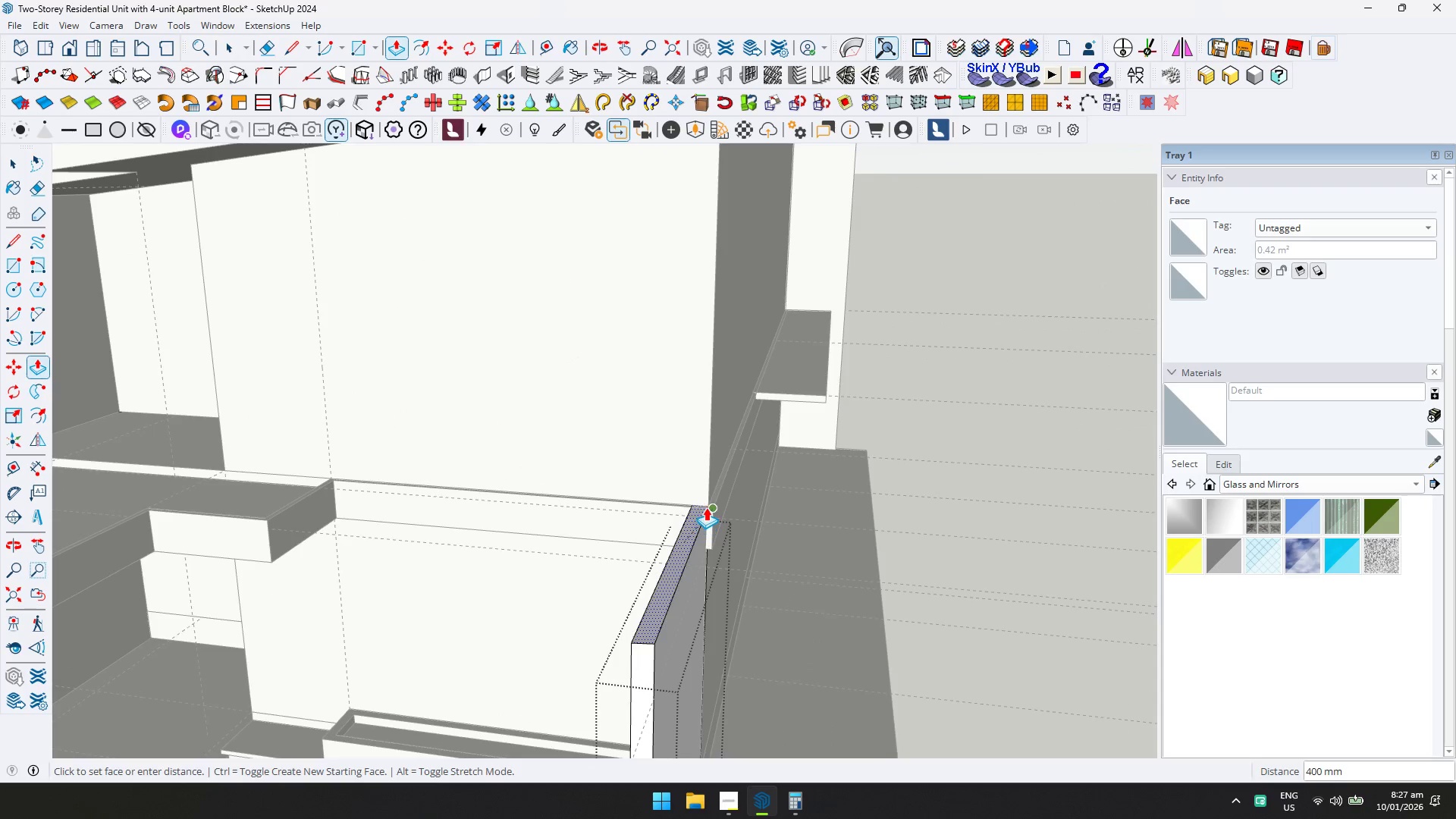 
scroll: coordinate [679, 592], scroll_direction: up, amount: 5.0
 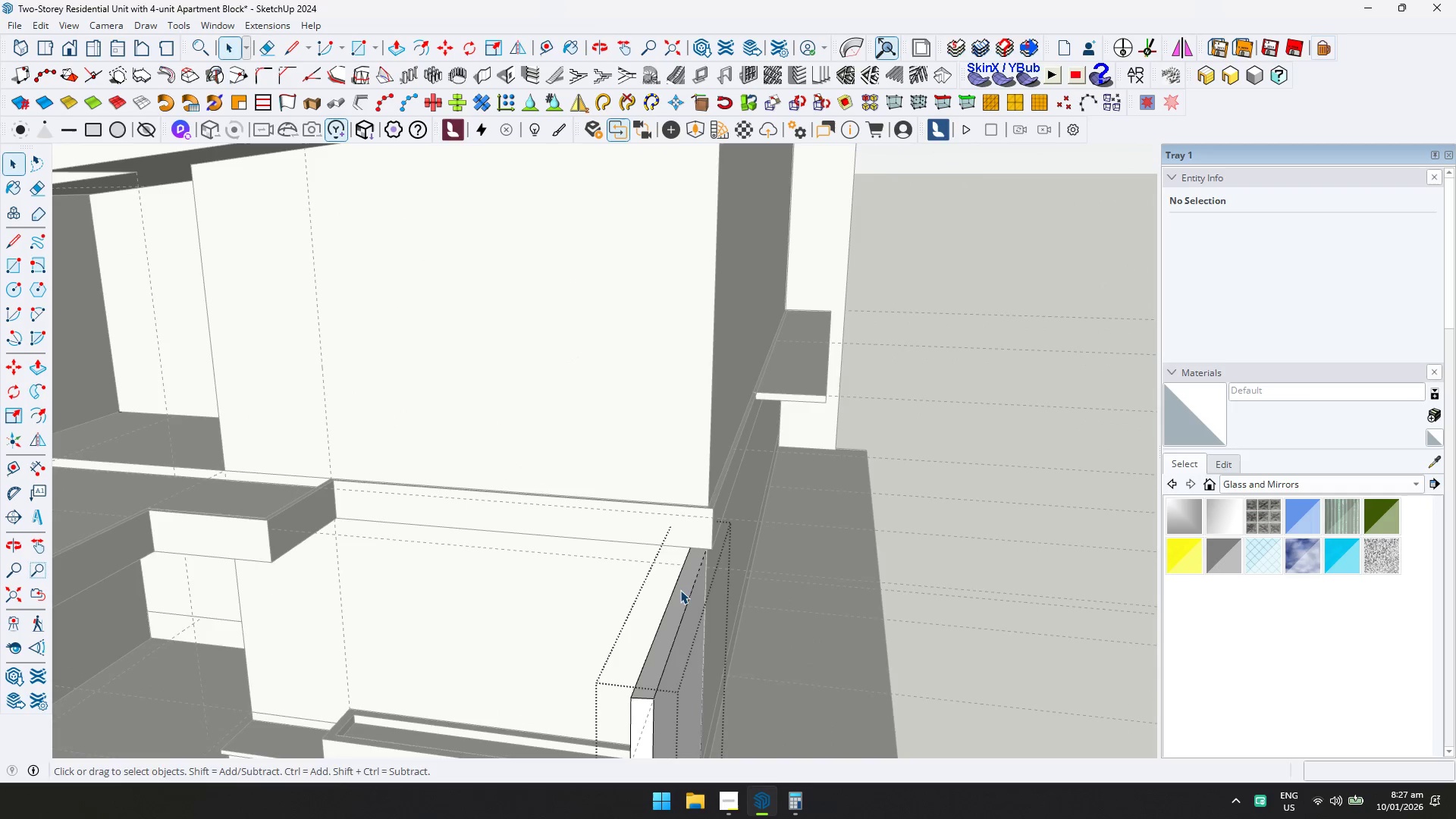 
left_click([706, 507])
 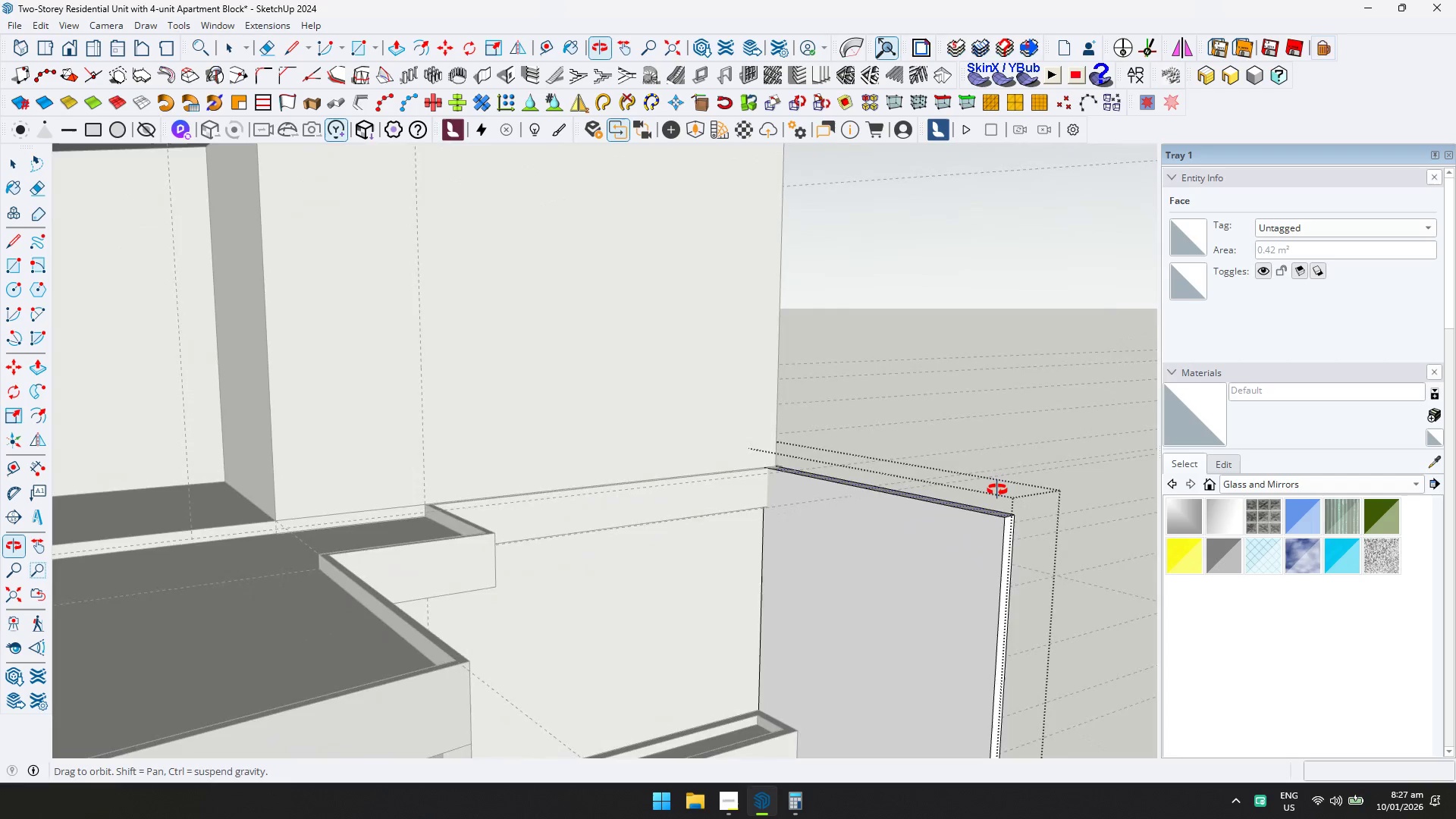 
key(Space)
 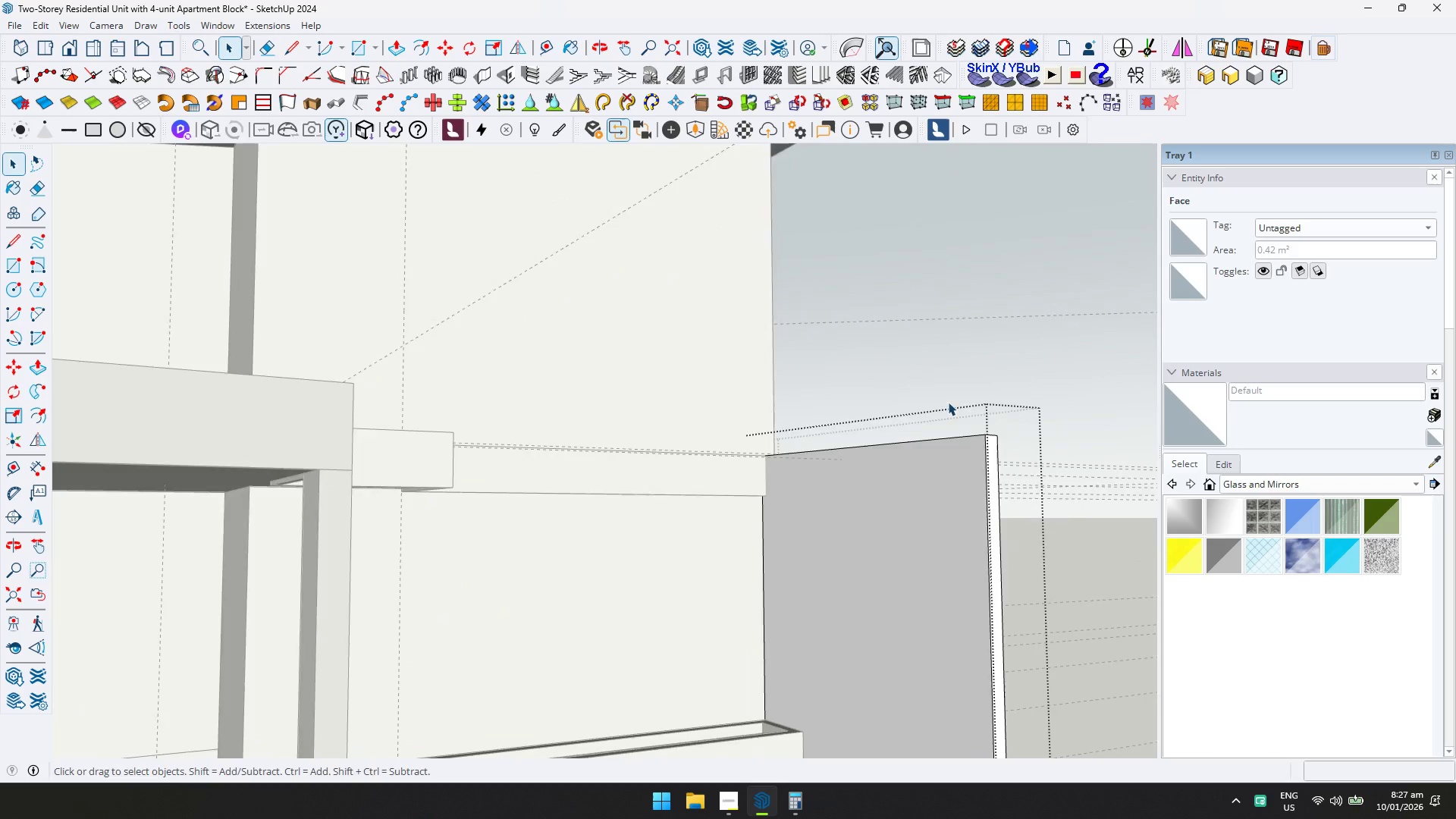 
key(Escape)
 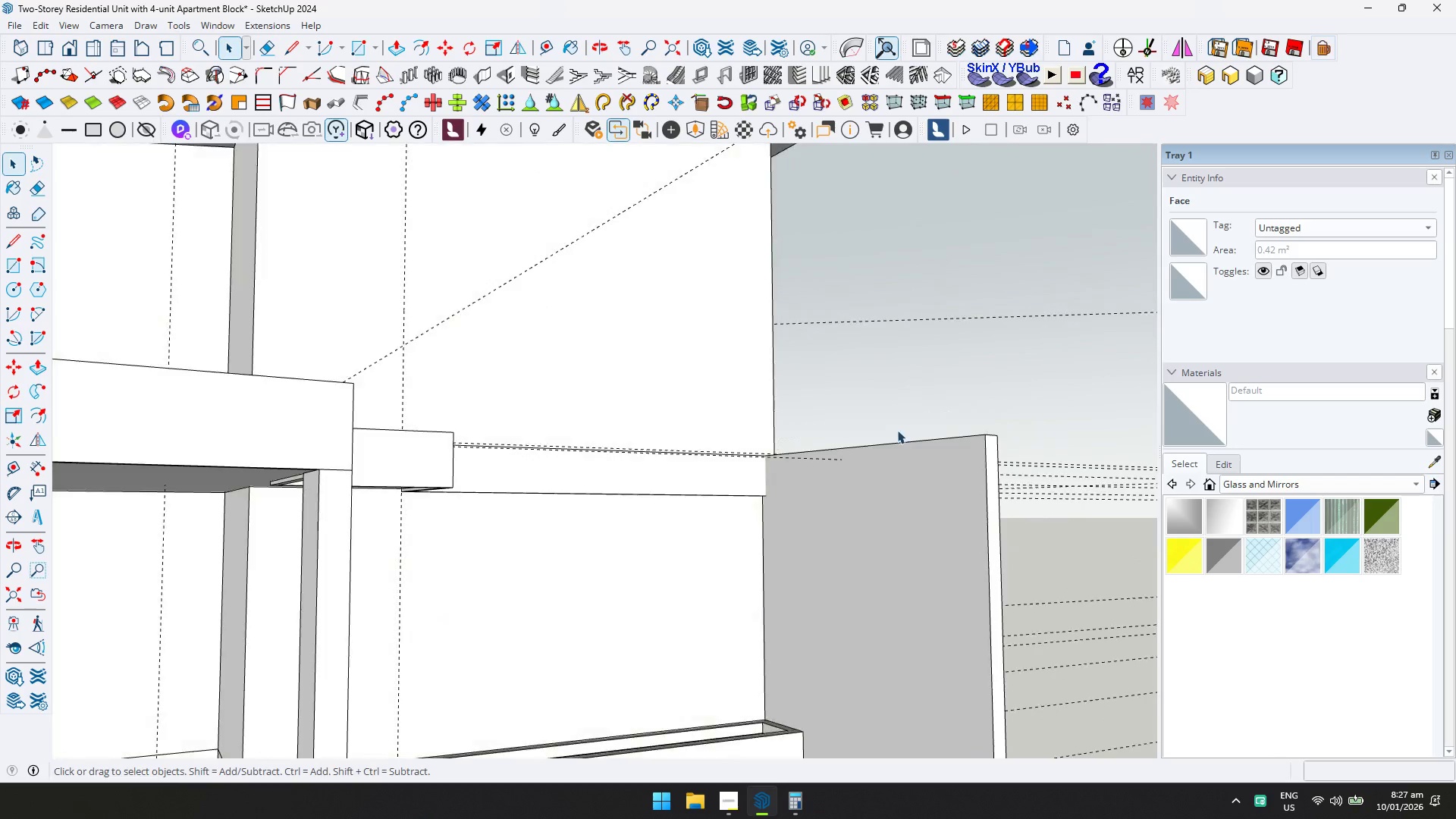 
scroll: coordinate [802, 458], scroll_direction: down, amount: 2.0
 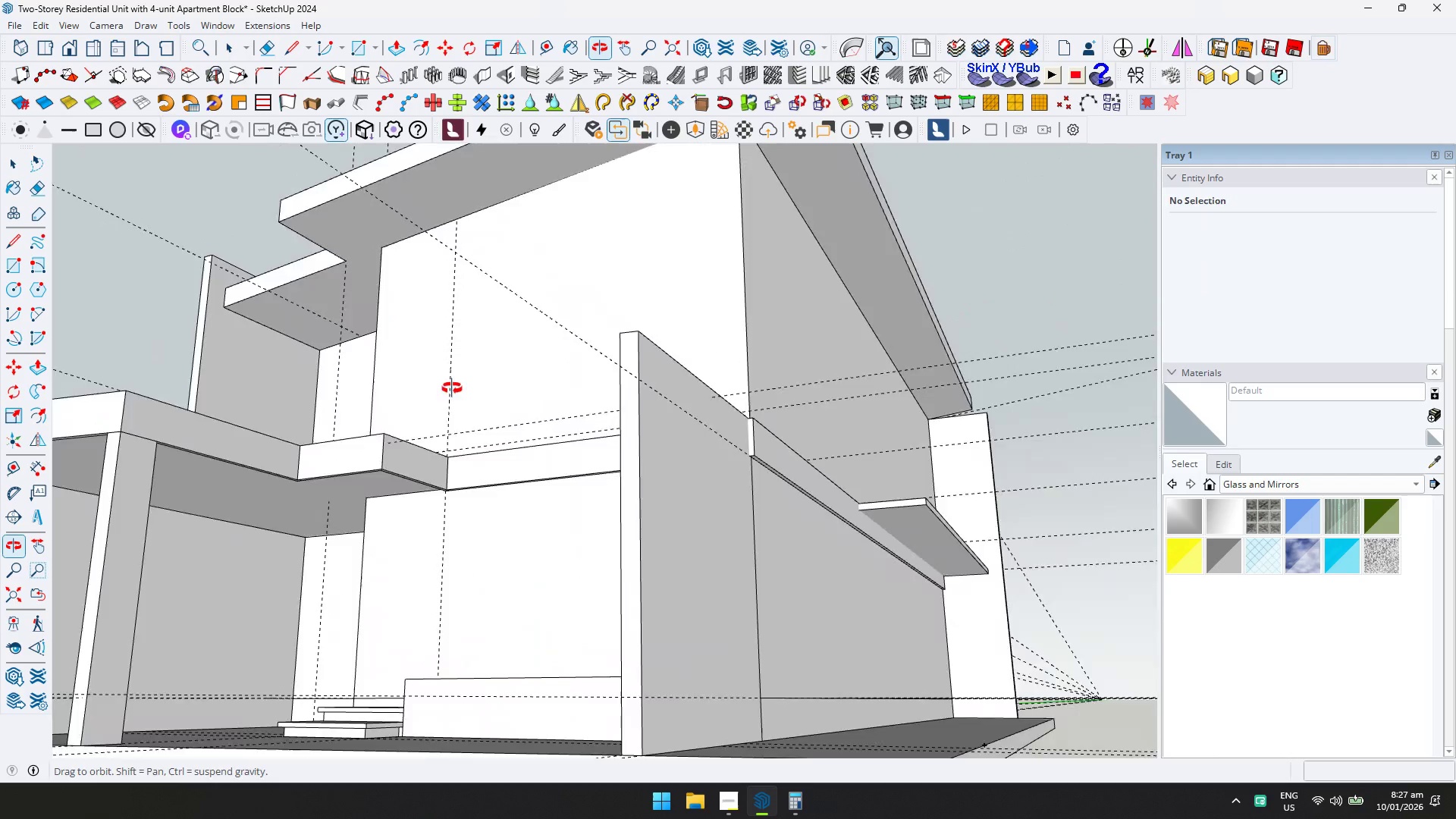 
scroll: coordinate [637, 530], scroll_direction: up, amount: 2.0
 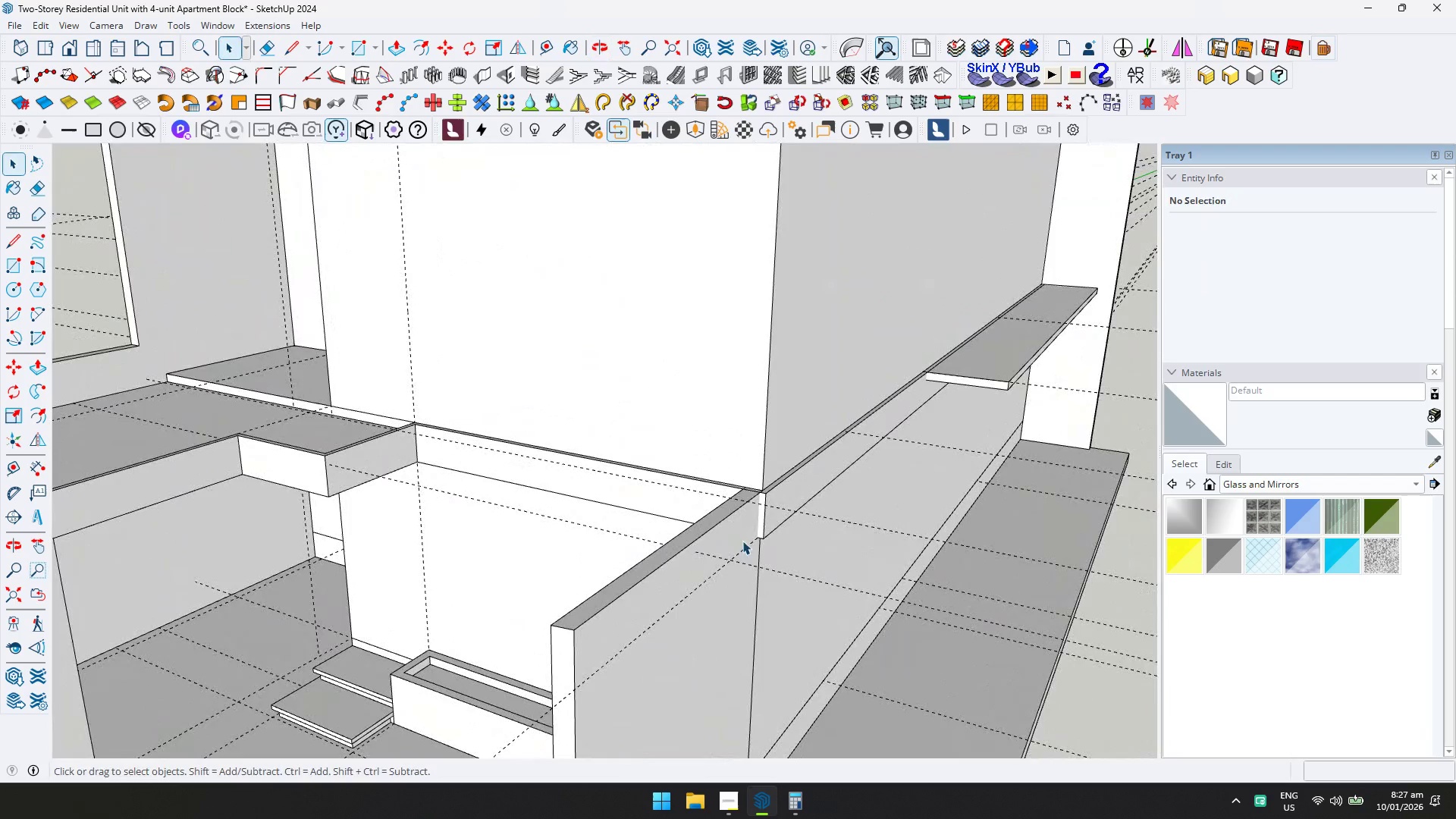 
double_click([736, 535])
 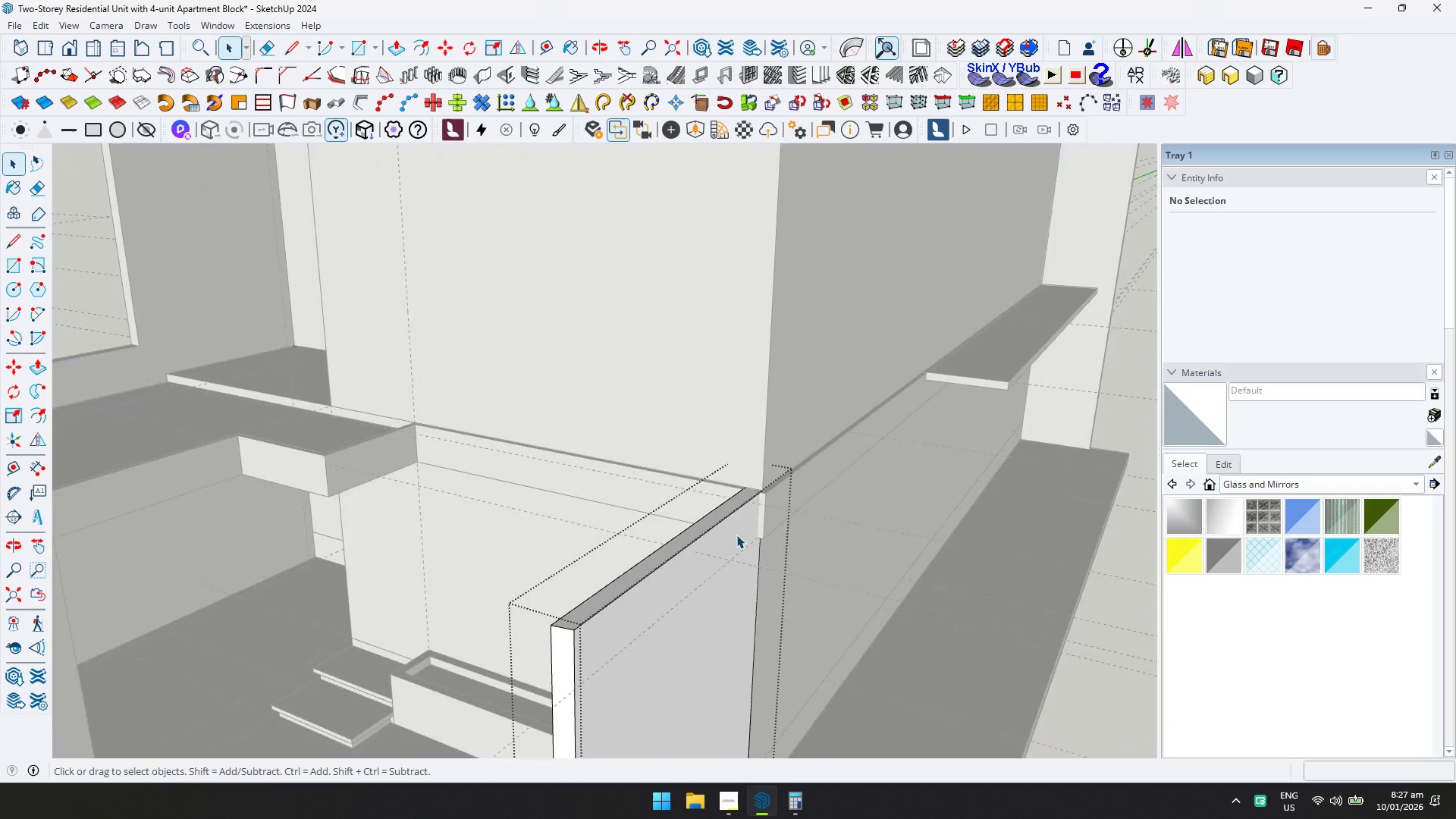 
key(P)
 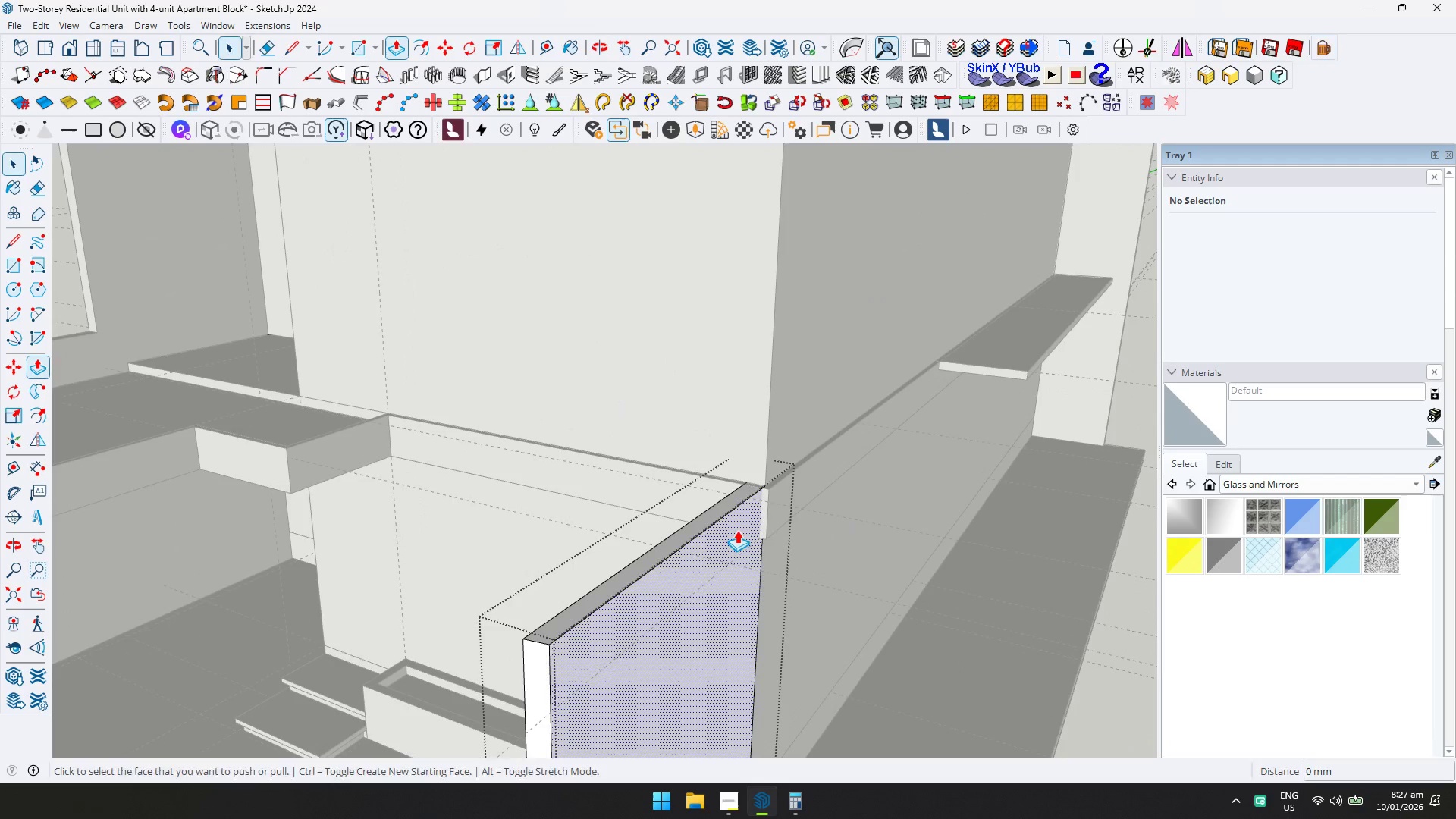 
left_click([737, 530])
 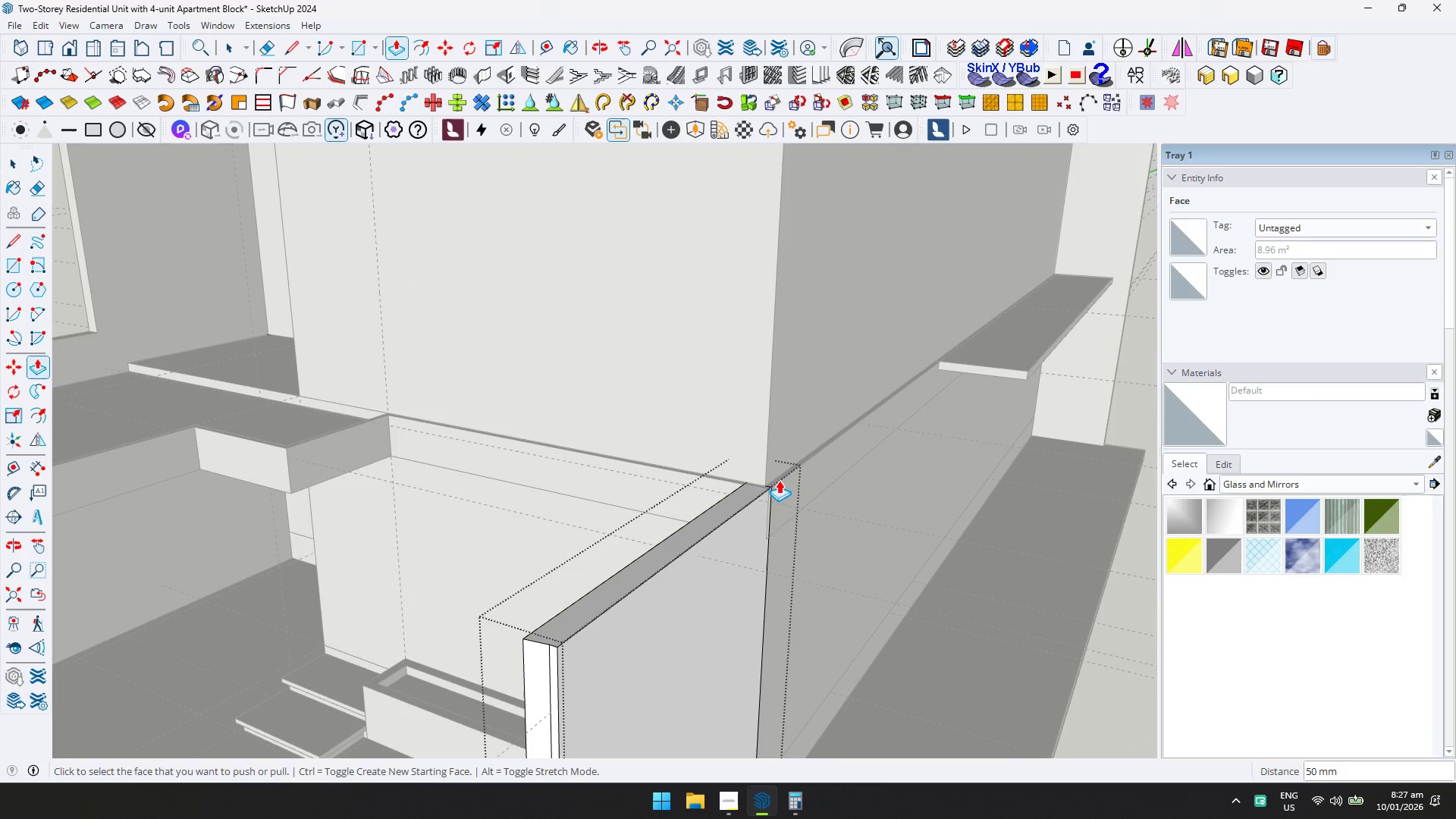 
scroll: coordinate [736, 535], scroll_direction: up, amount: 1.0
 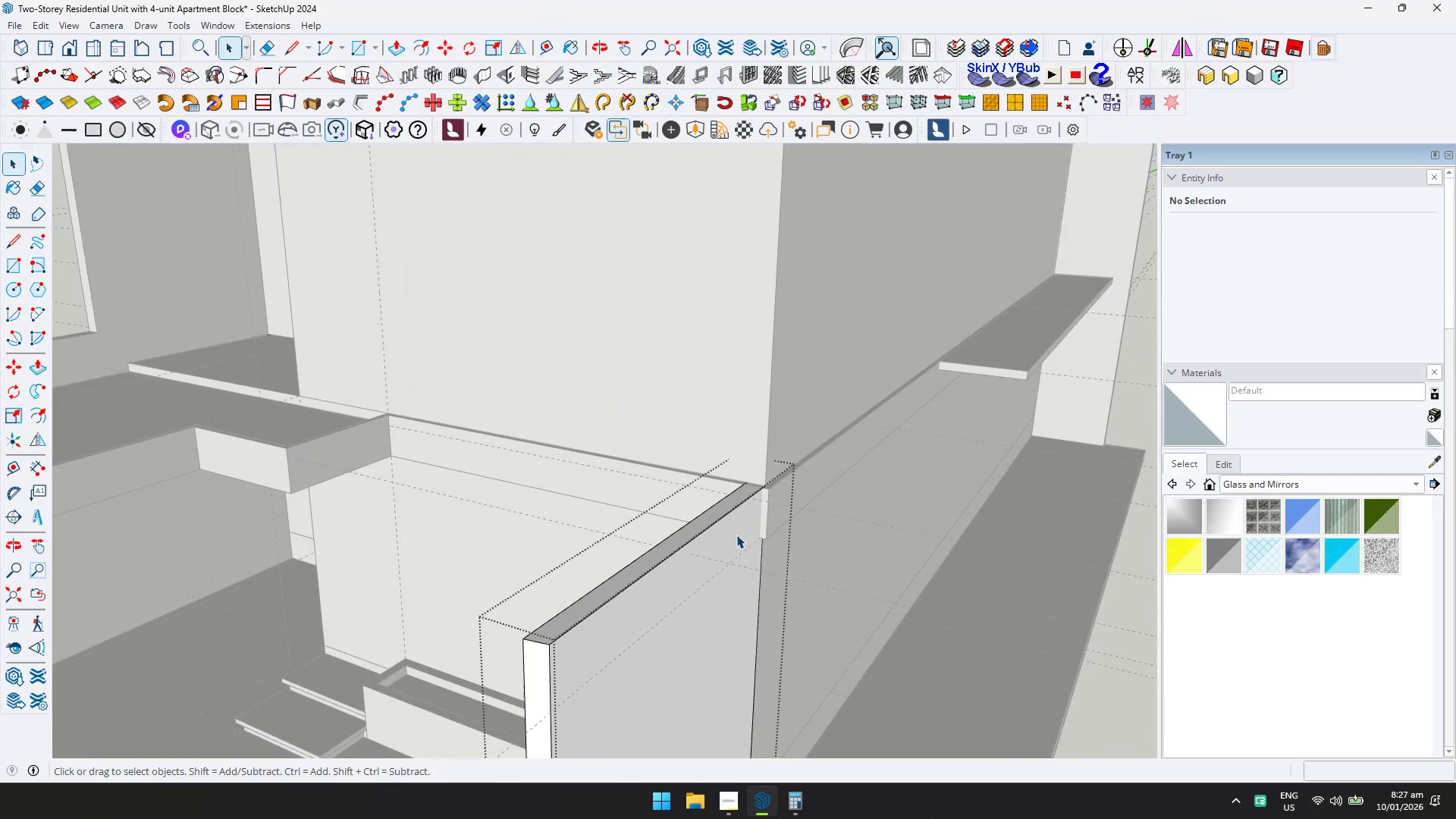 
key(E)
 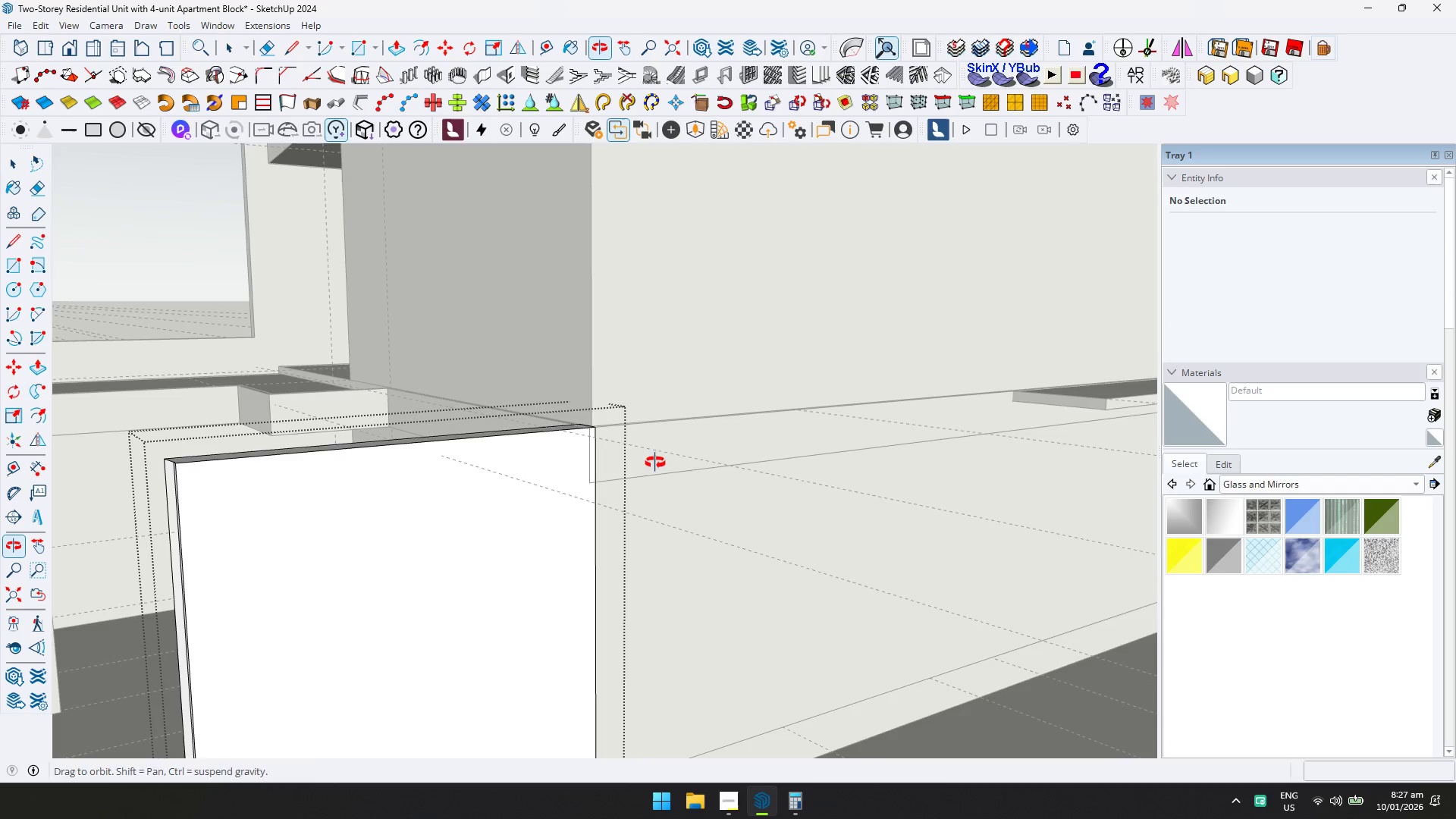 
key(Space)
 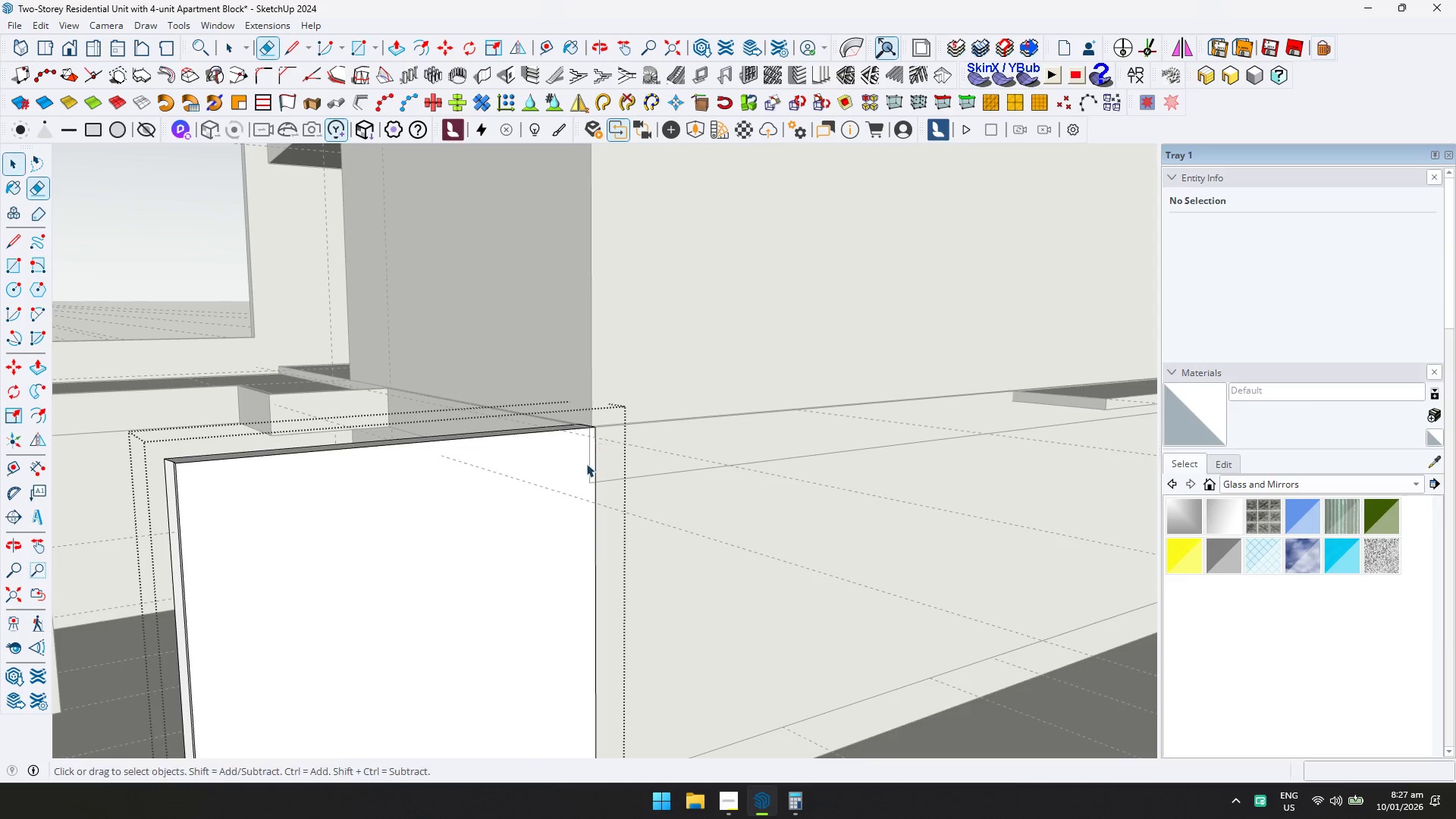 
key(Escape)
 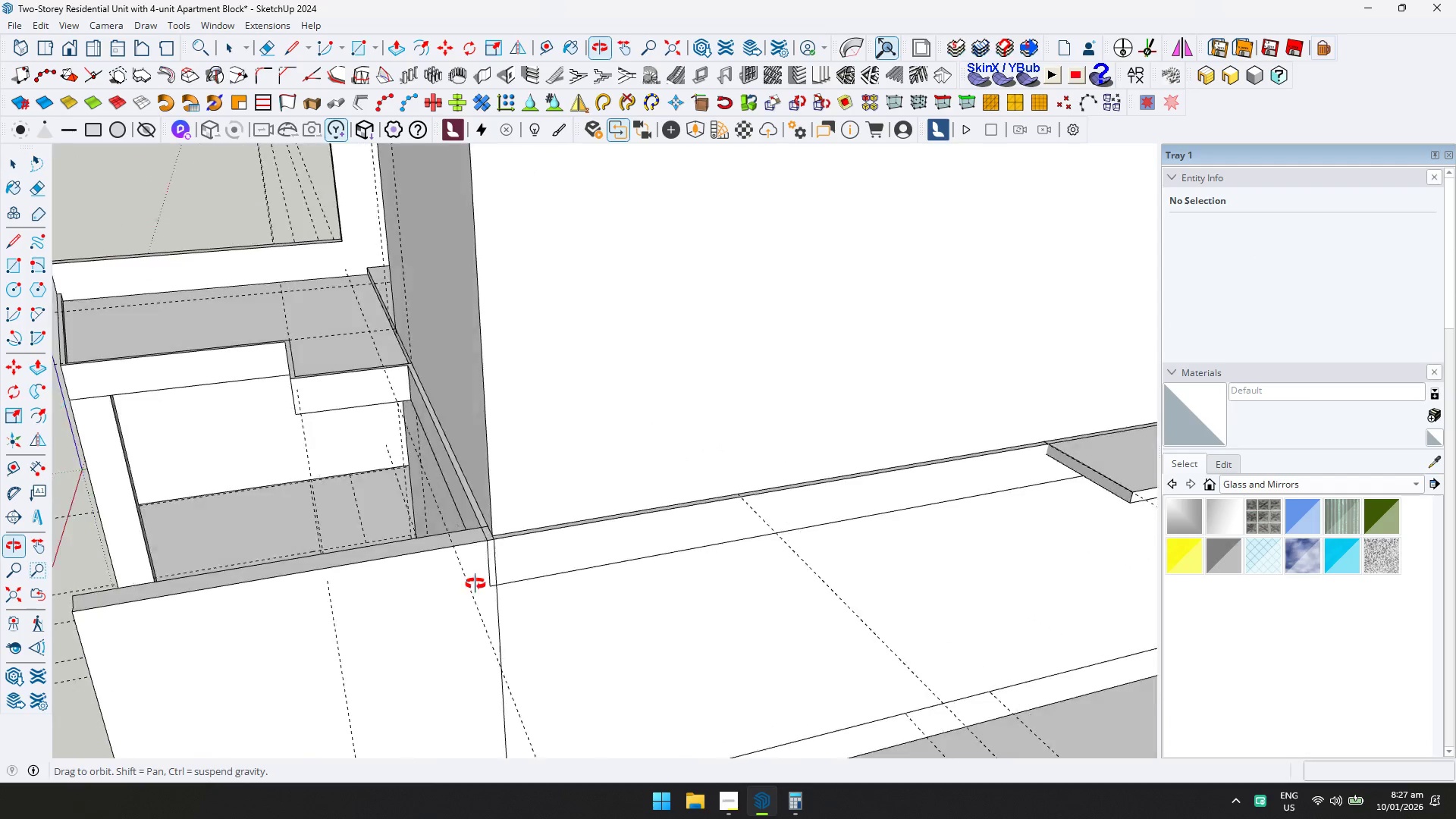 
key(Shift+ShiftLeft)
 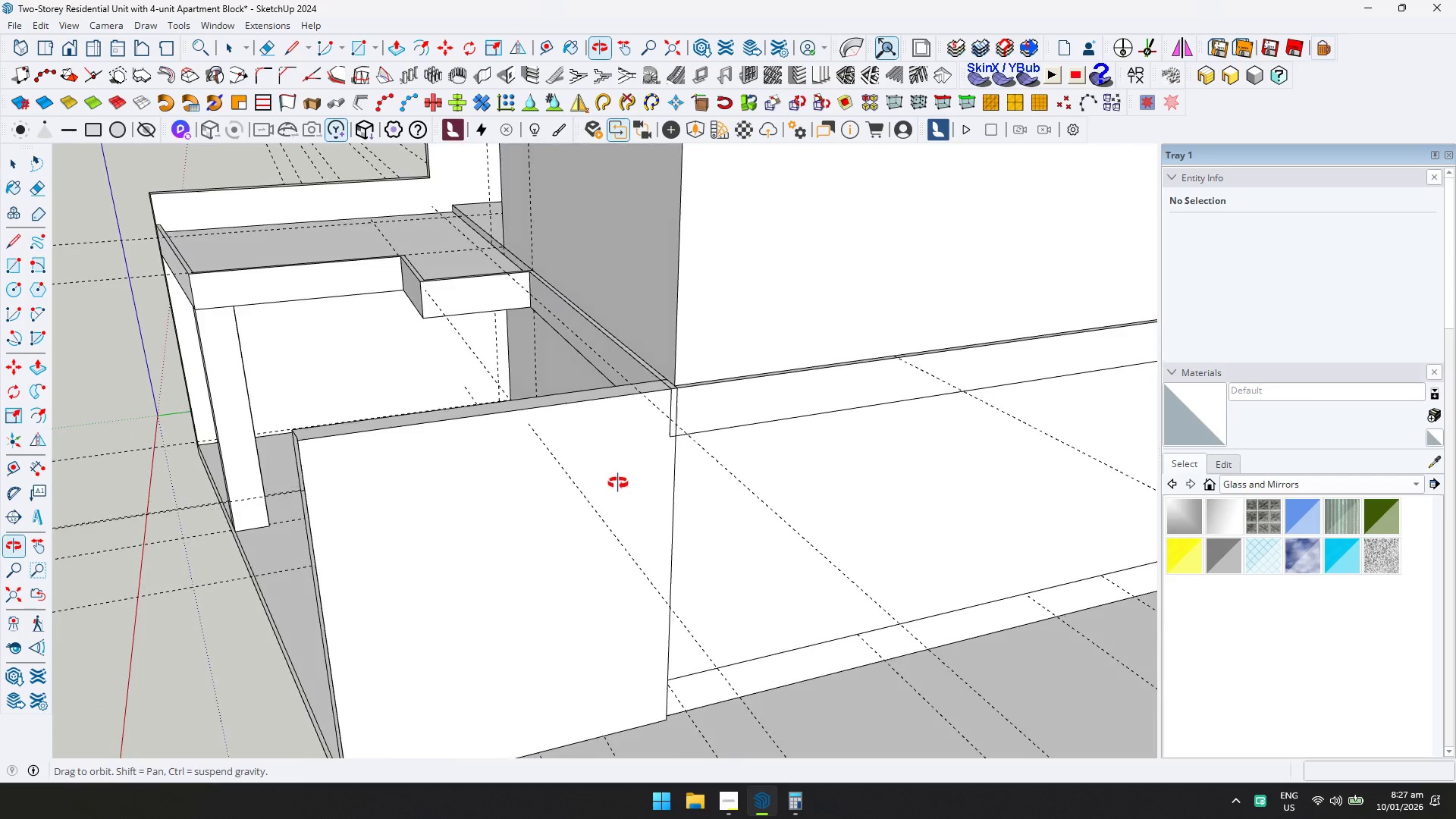 
double_click([711, 394])
 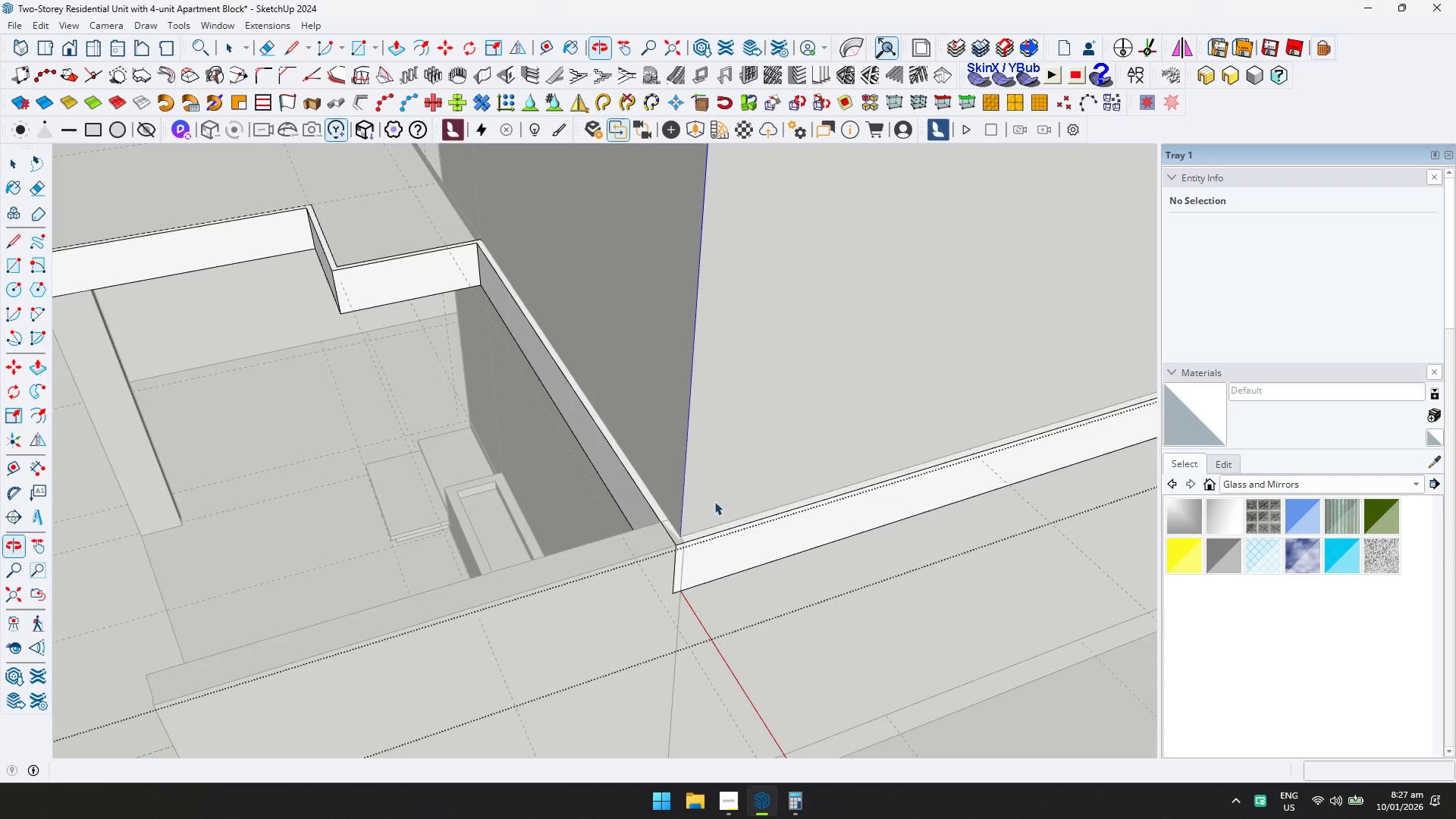 
scroll: coordinate [711, 394], scroll_direction: up, amount: 3.0
 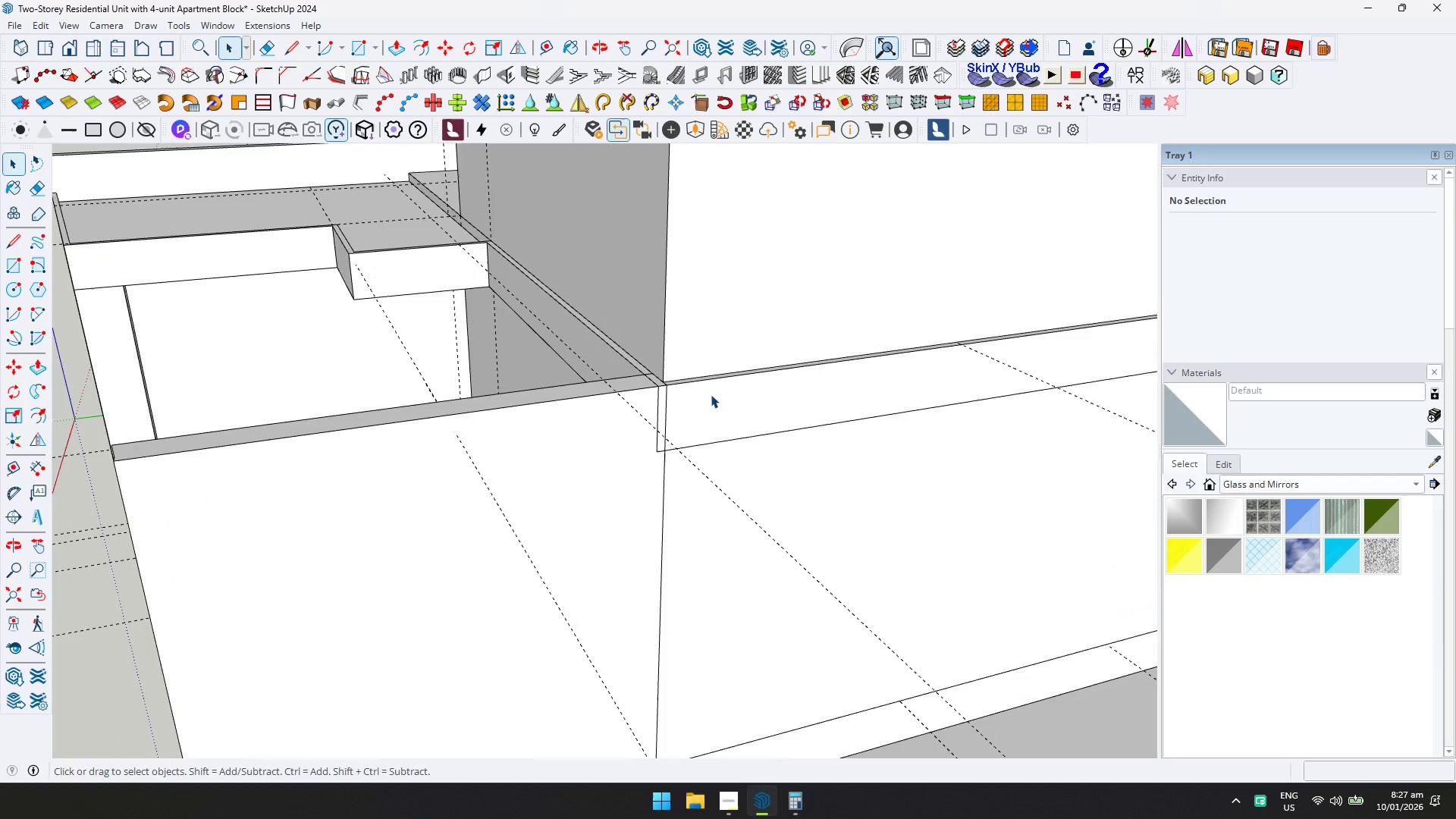 
key(D)
 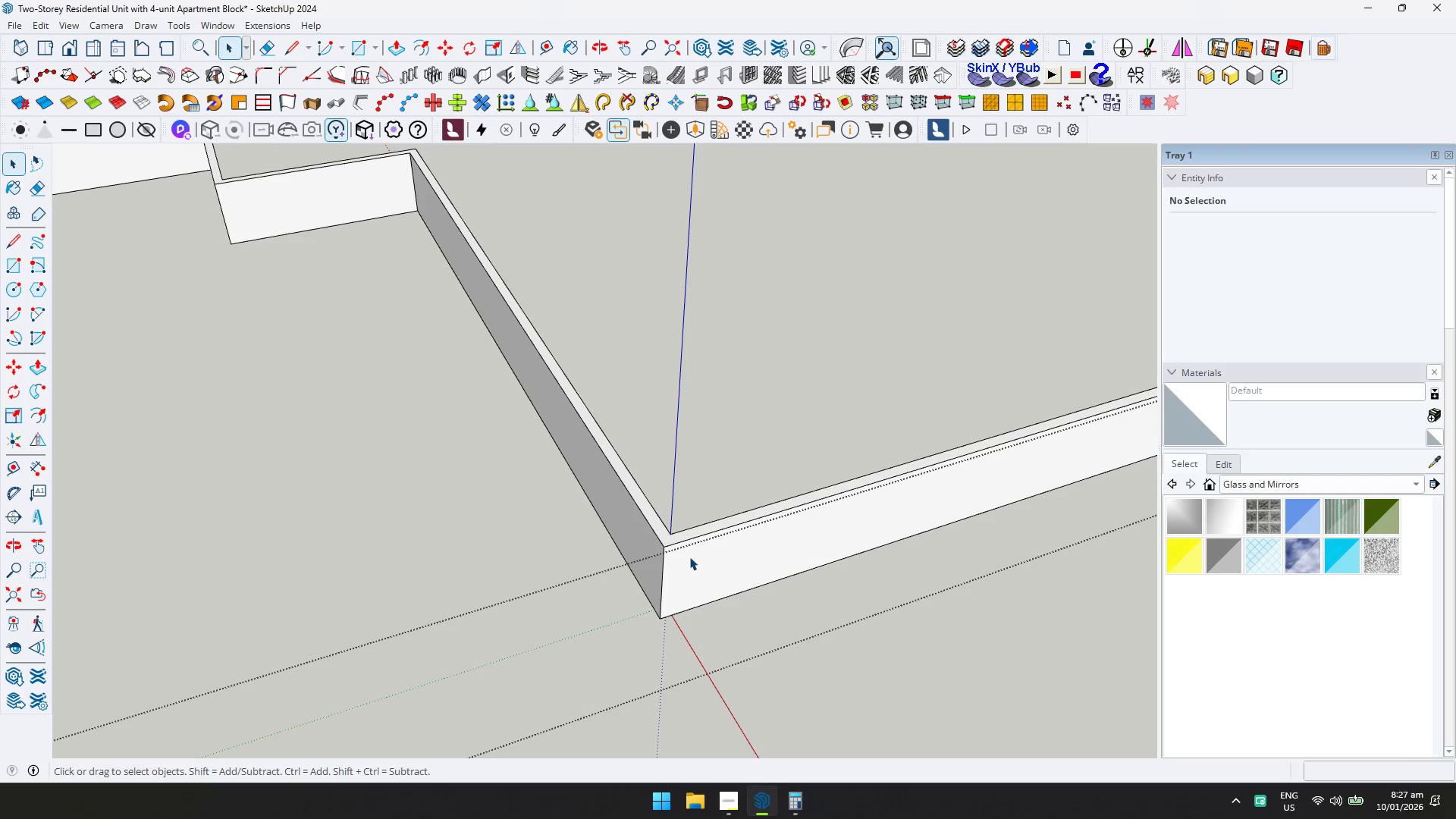 
scroll: coordinate [698, 557], scroll_direction: up, amount: 4.0
 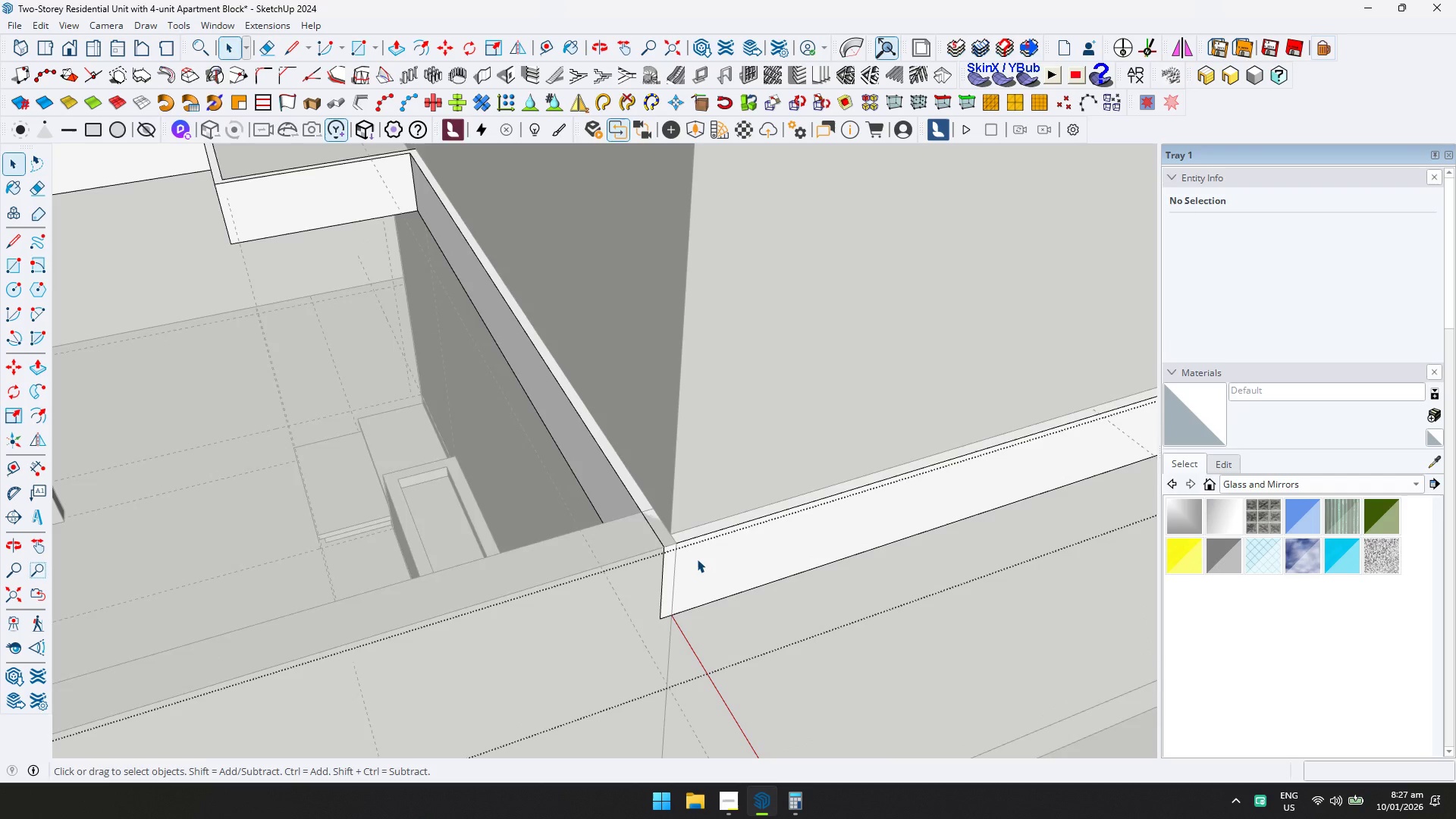 
key(L)
 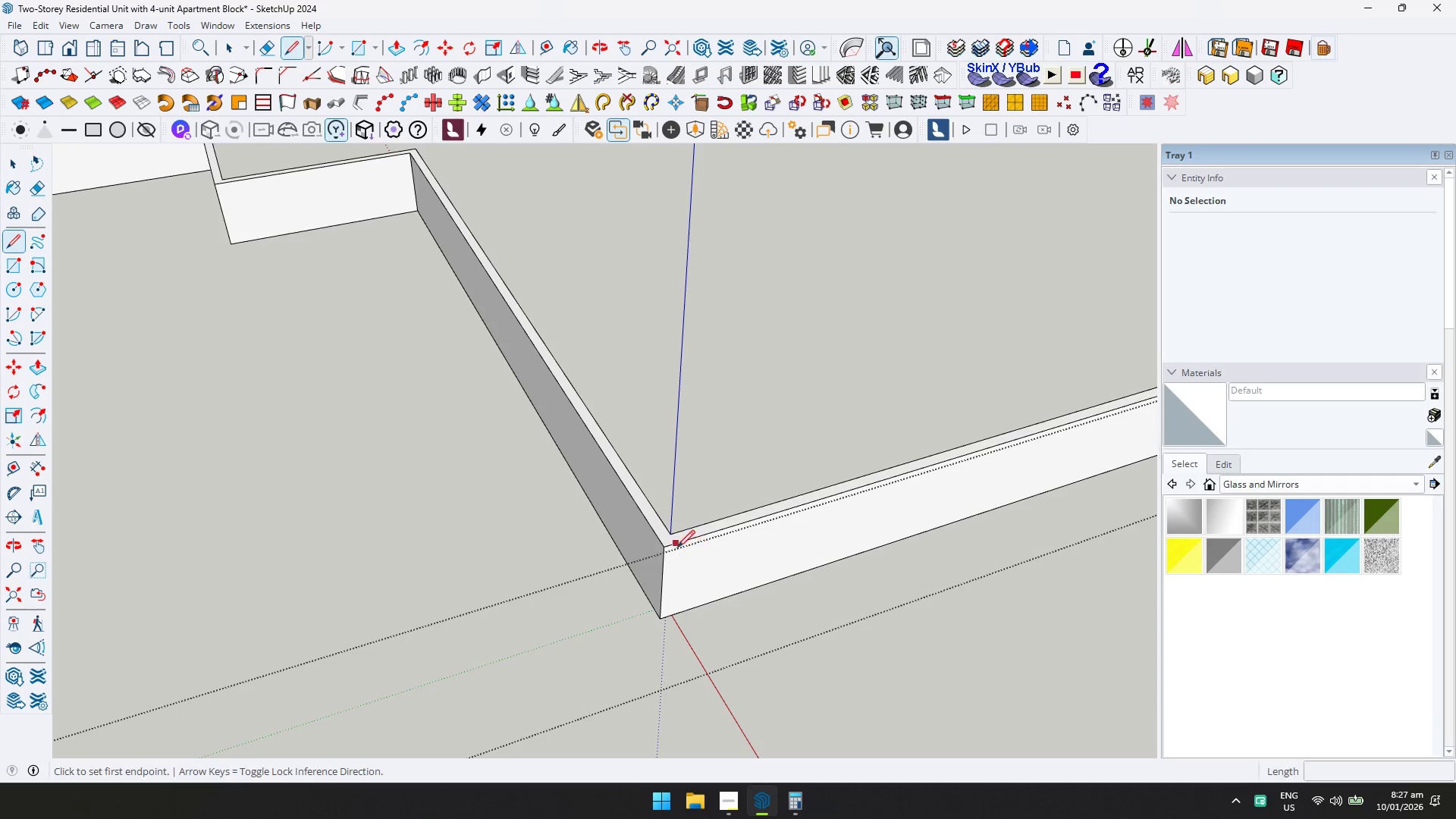 
key(D)
 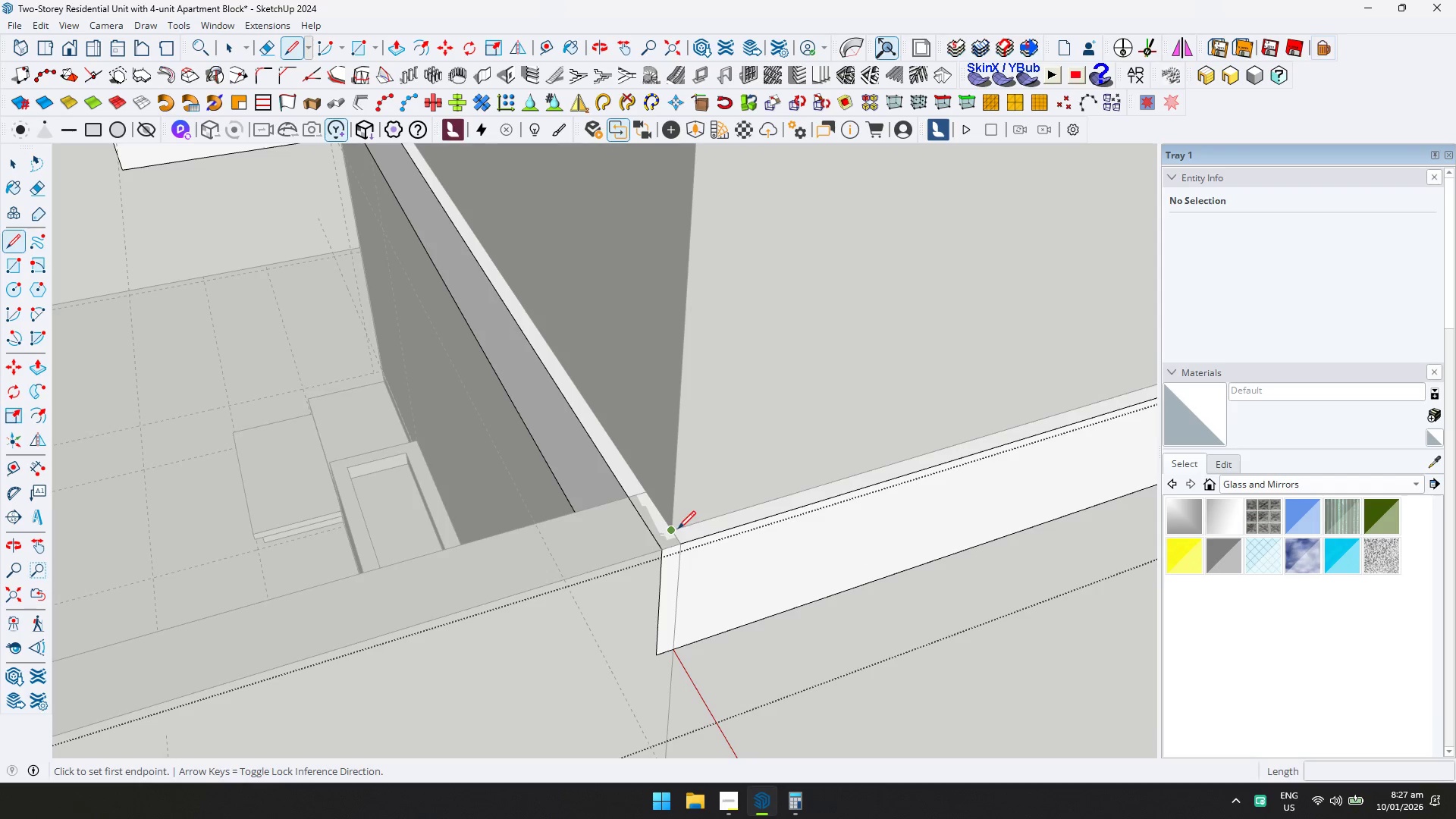 
scroll: coordinate [668, 542], scroll_direction: up, amount: 4.0
 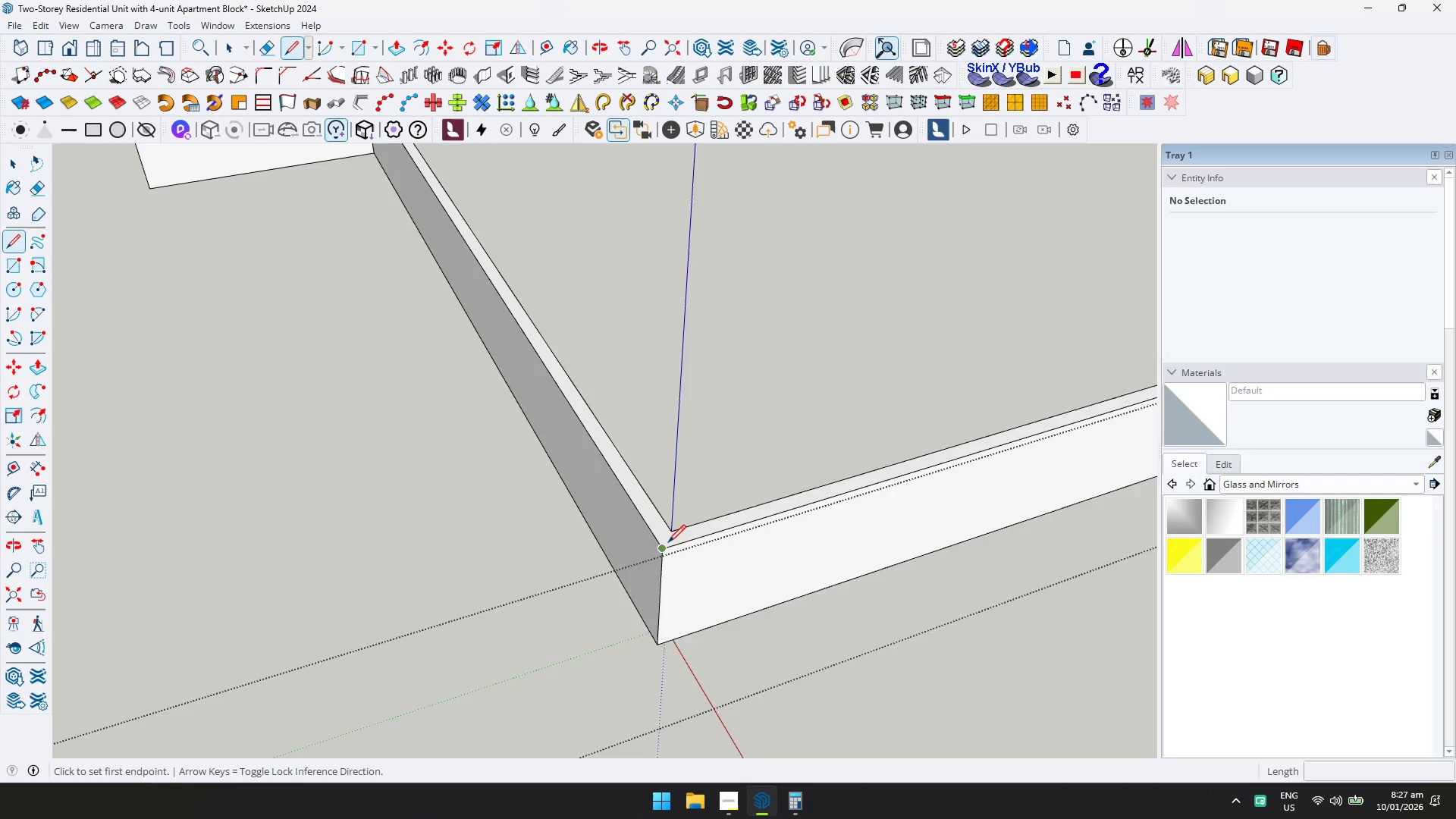 
left_click([677, 529])
 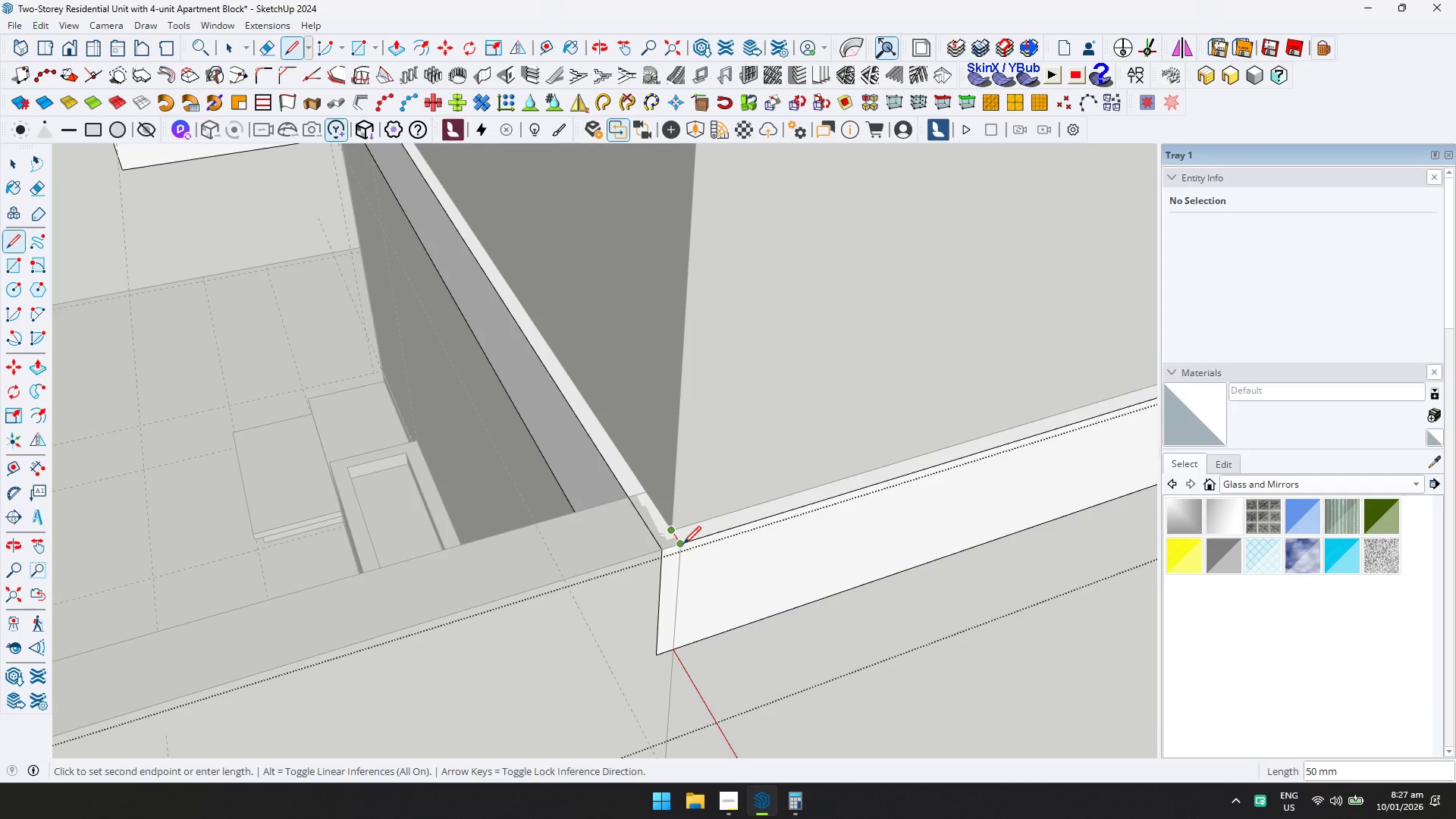 
left_click([683, 544])
 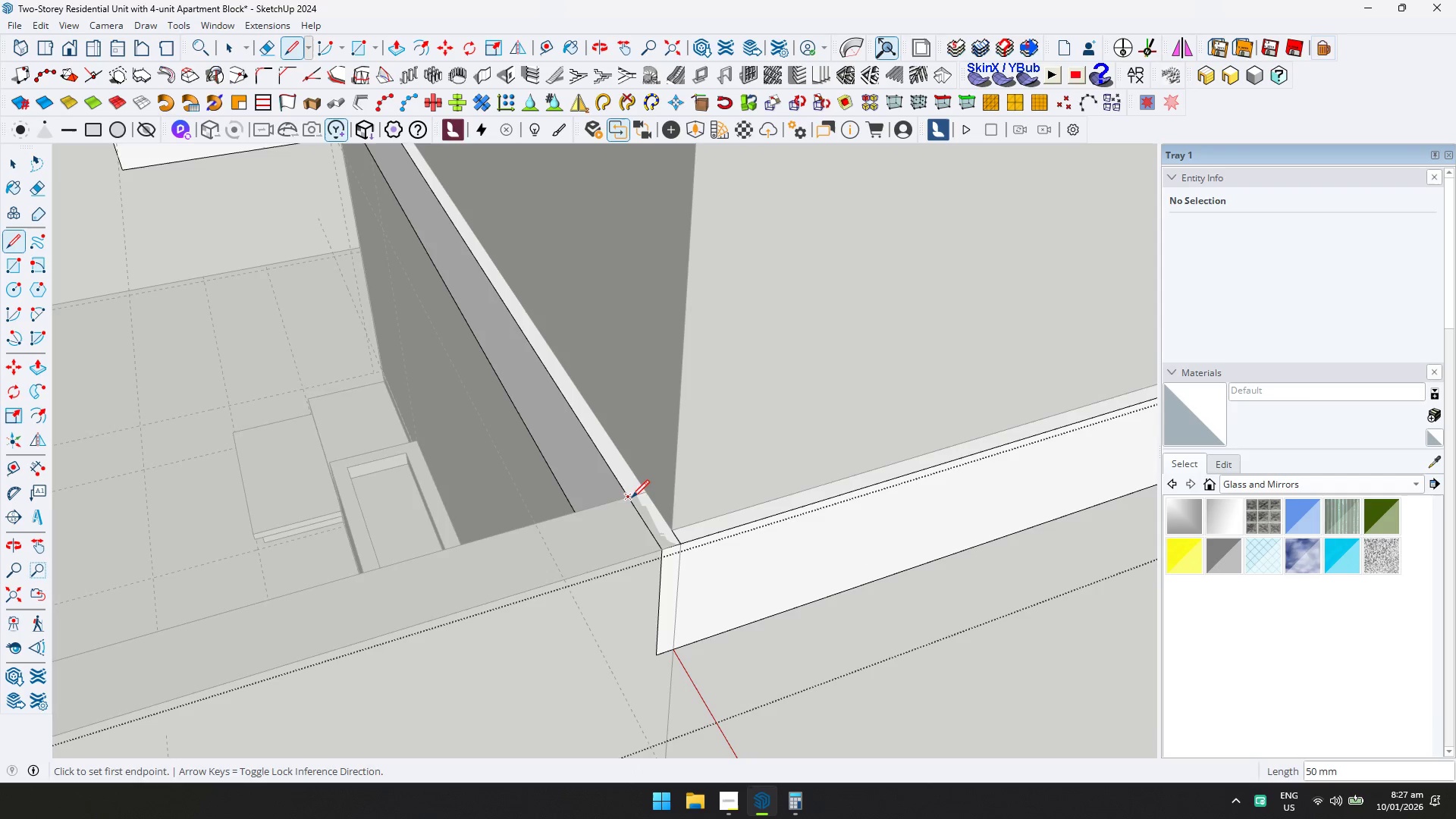 
left_click([629, 496])
 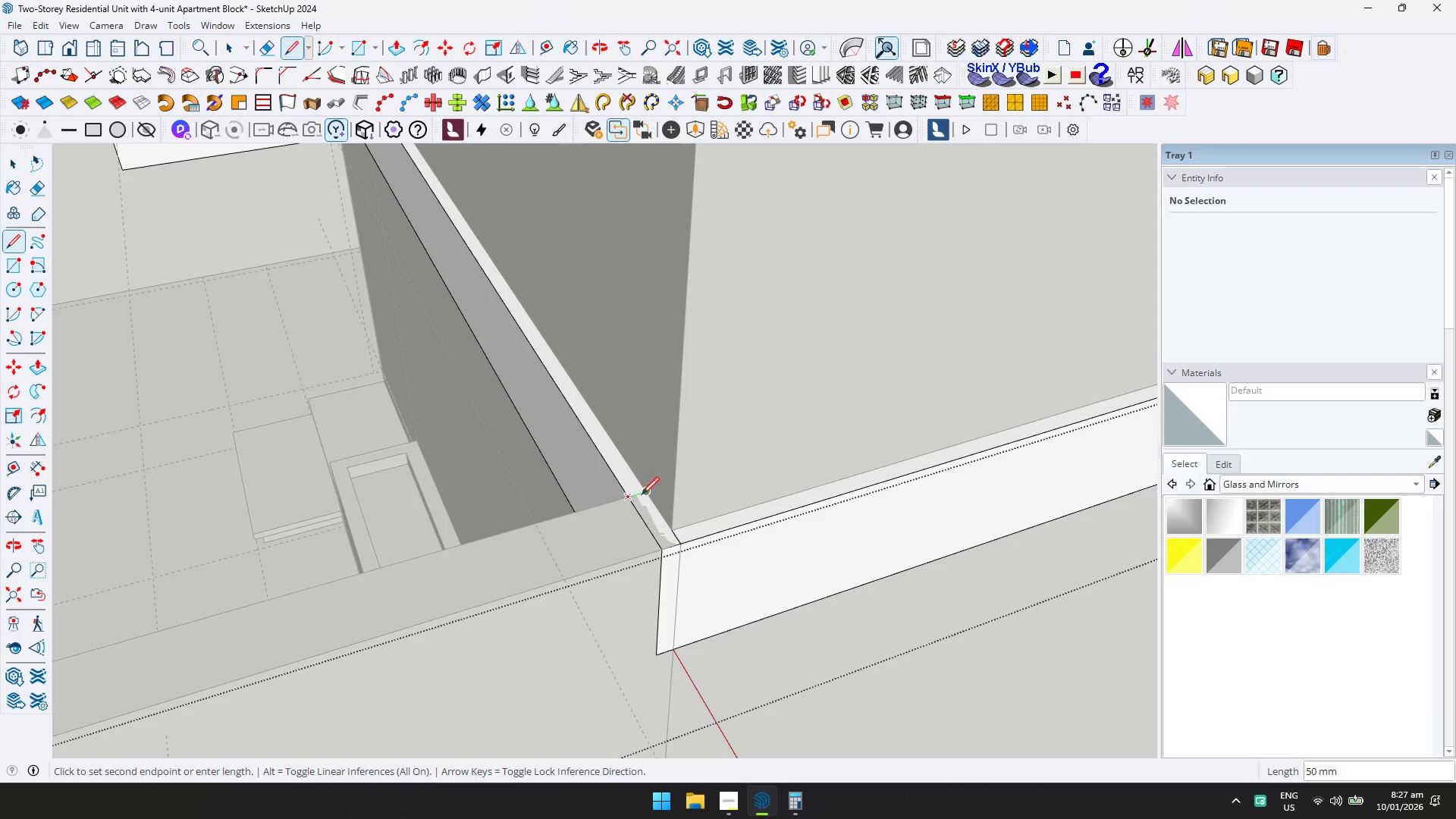 
key(D)
 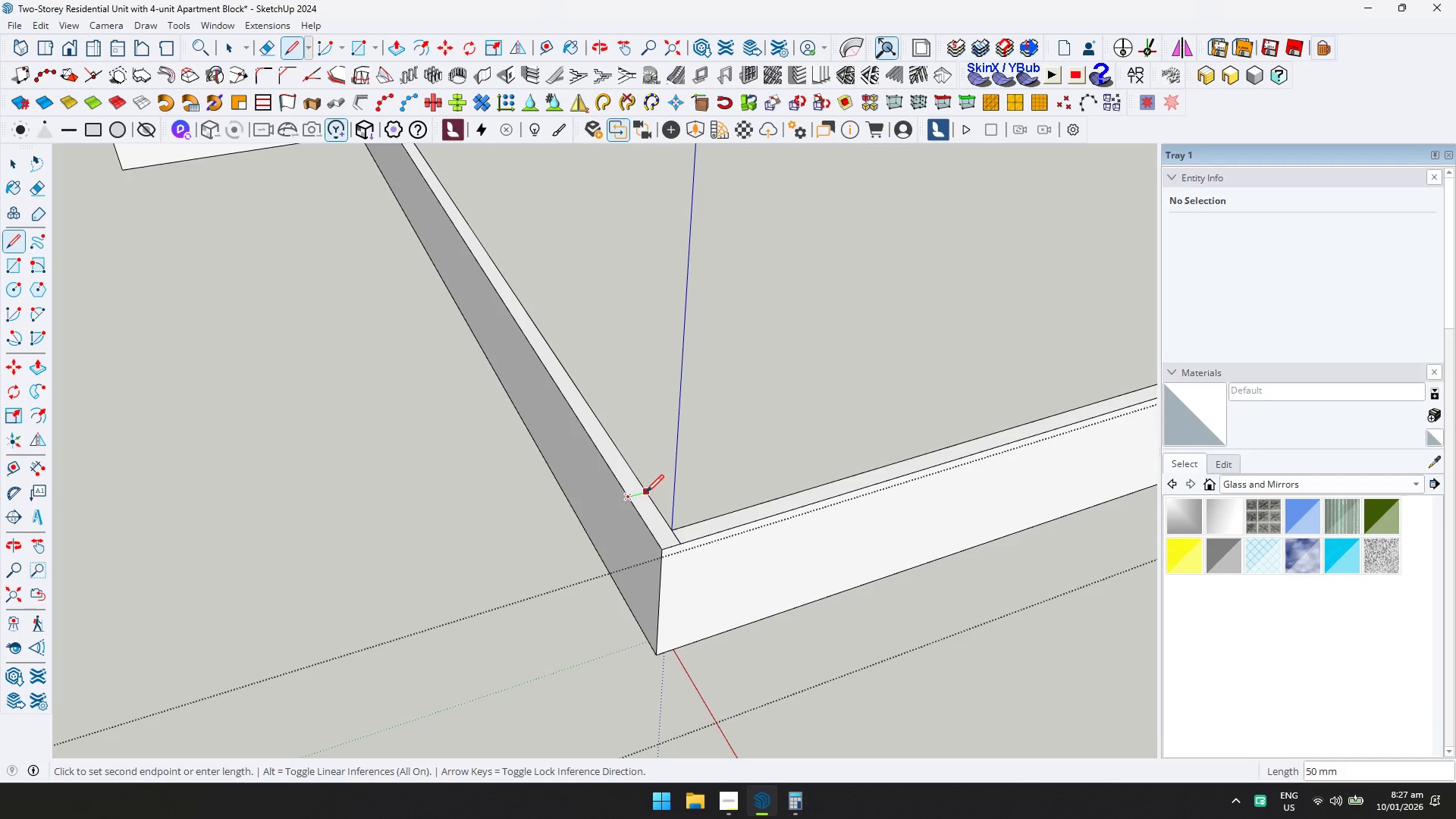 
left_click([647, 491])
 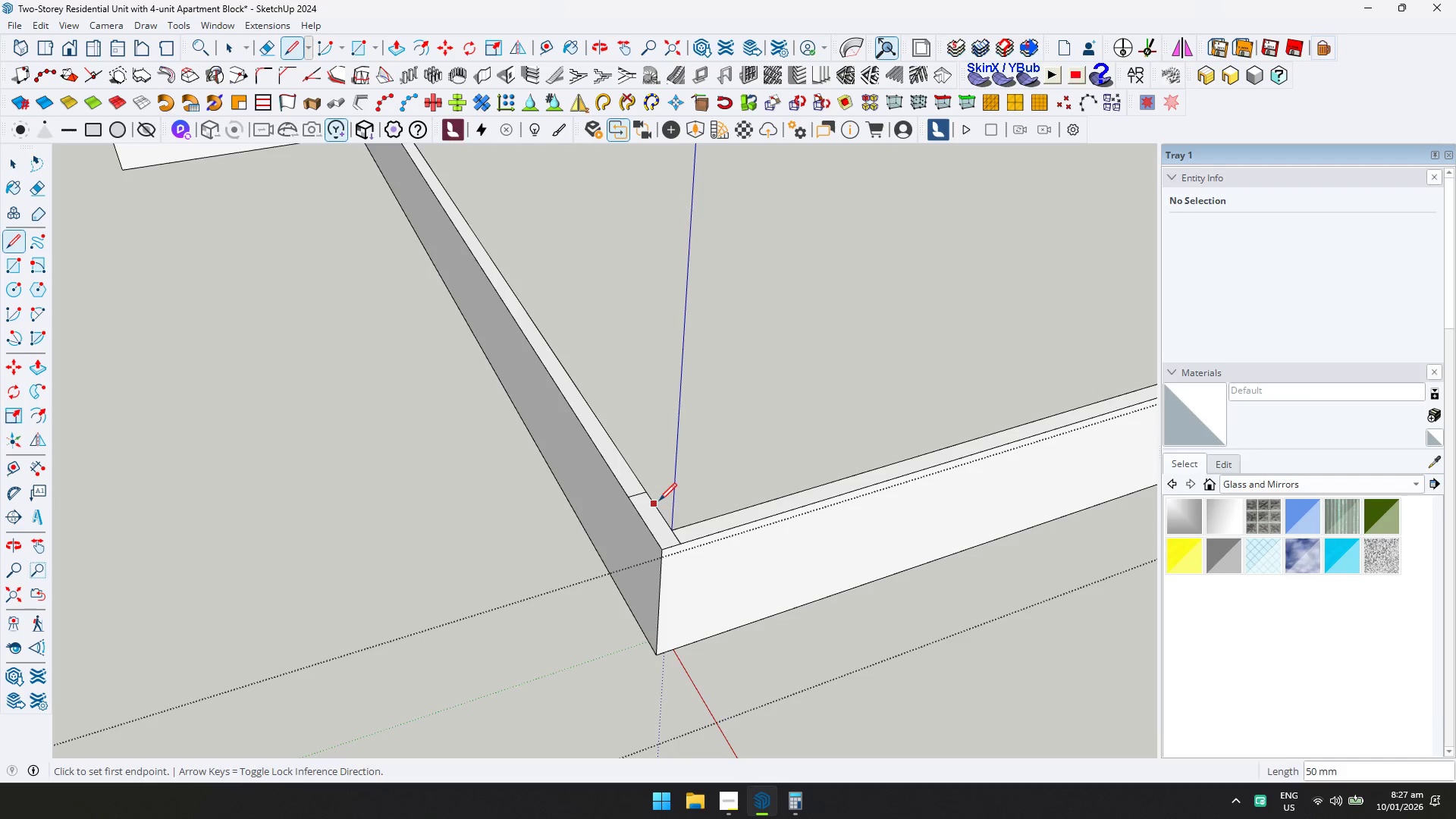 
key(P)
 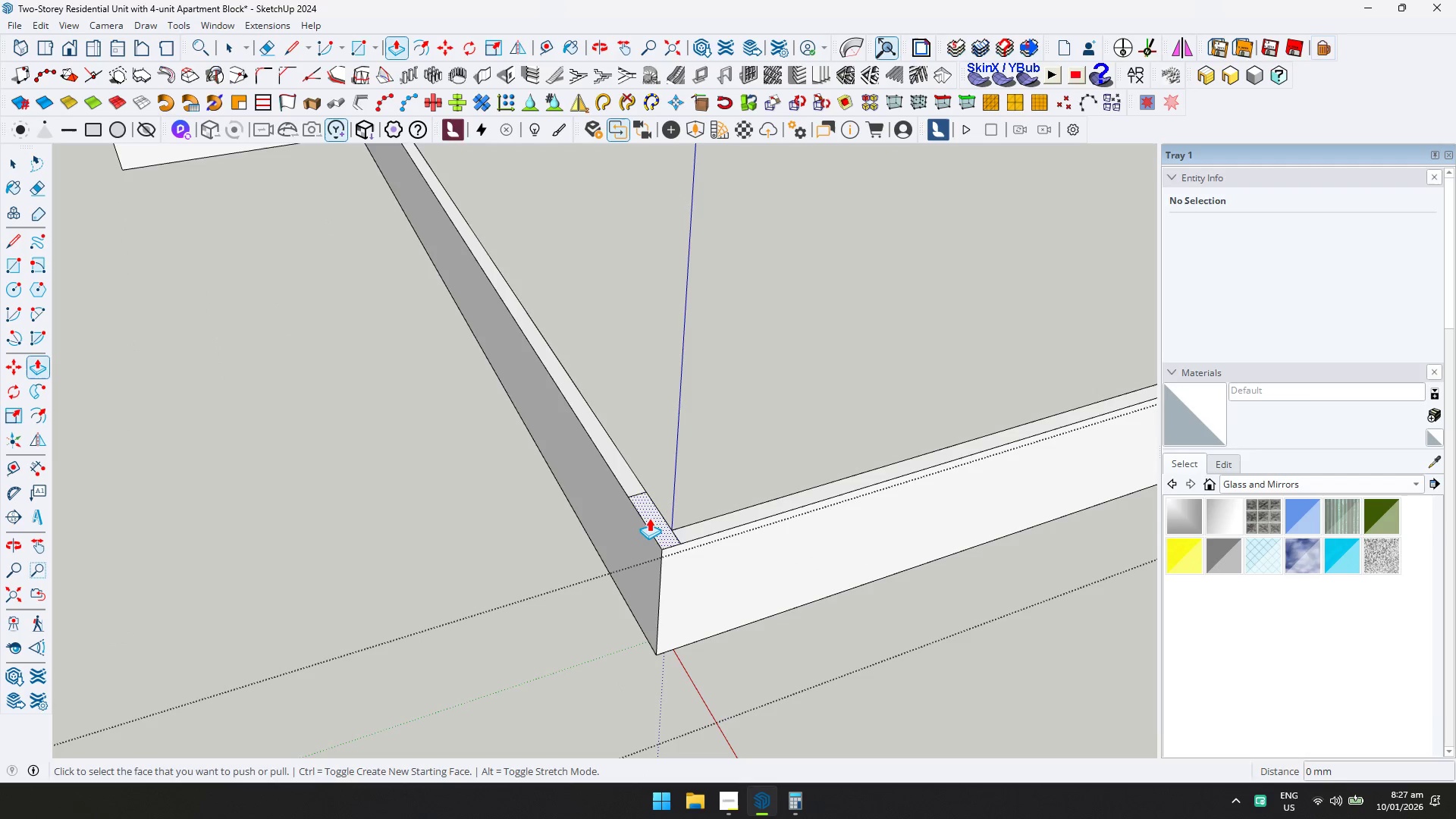 
left_click([649, 518])
 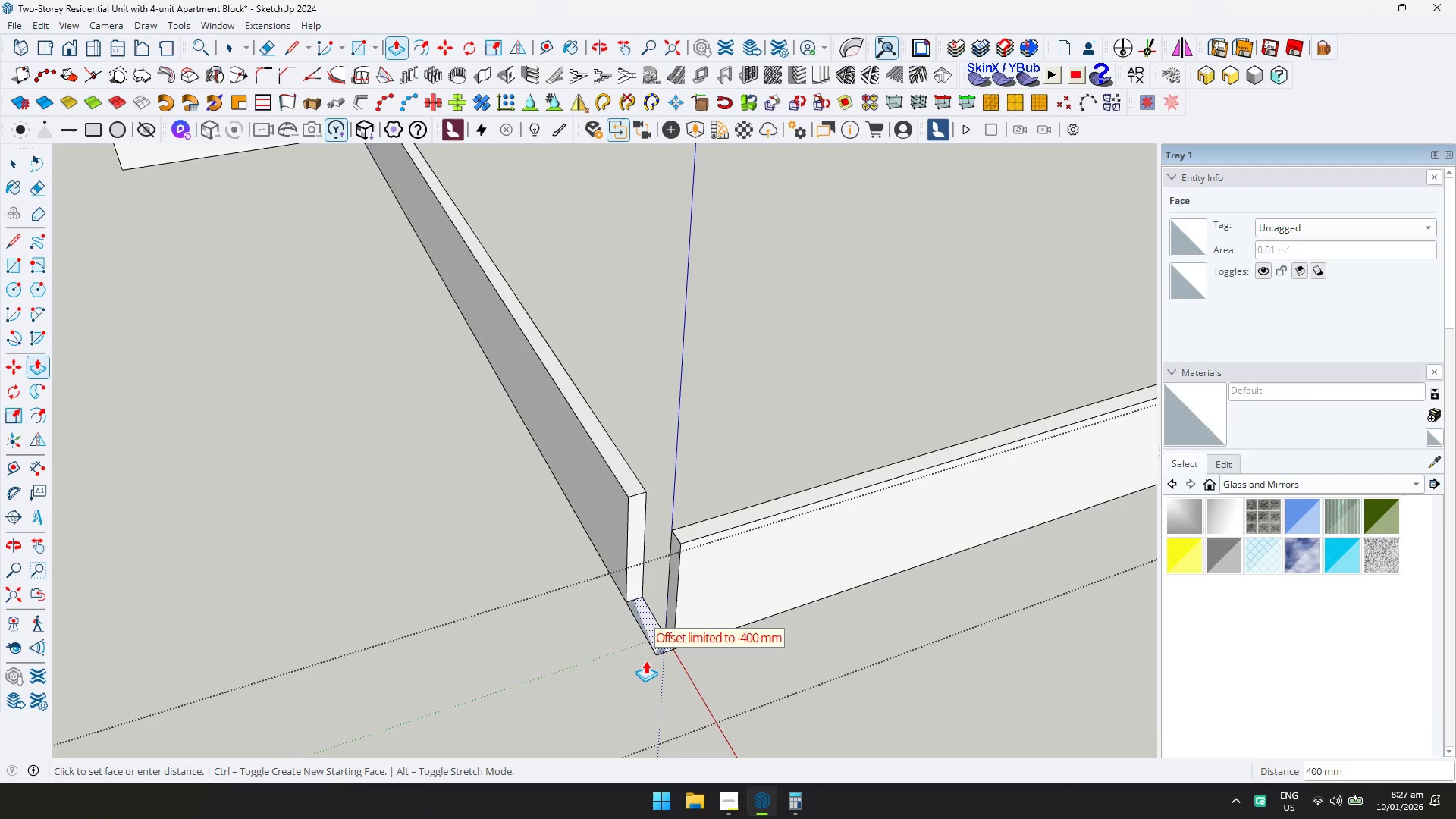 
left_click([645, 664])
 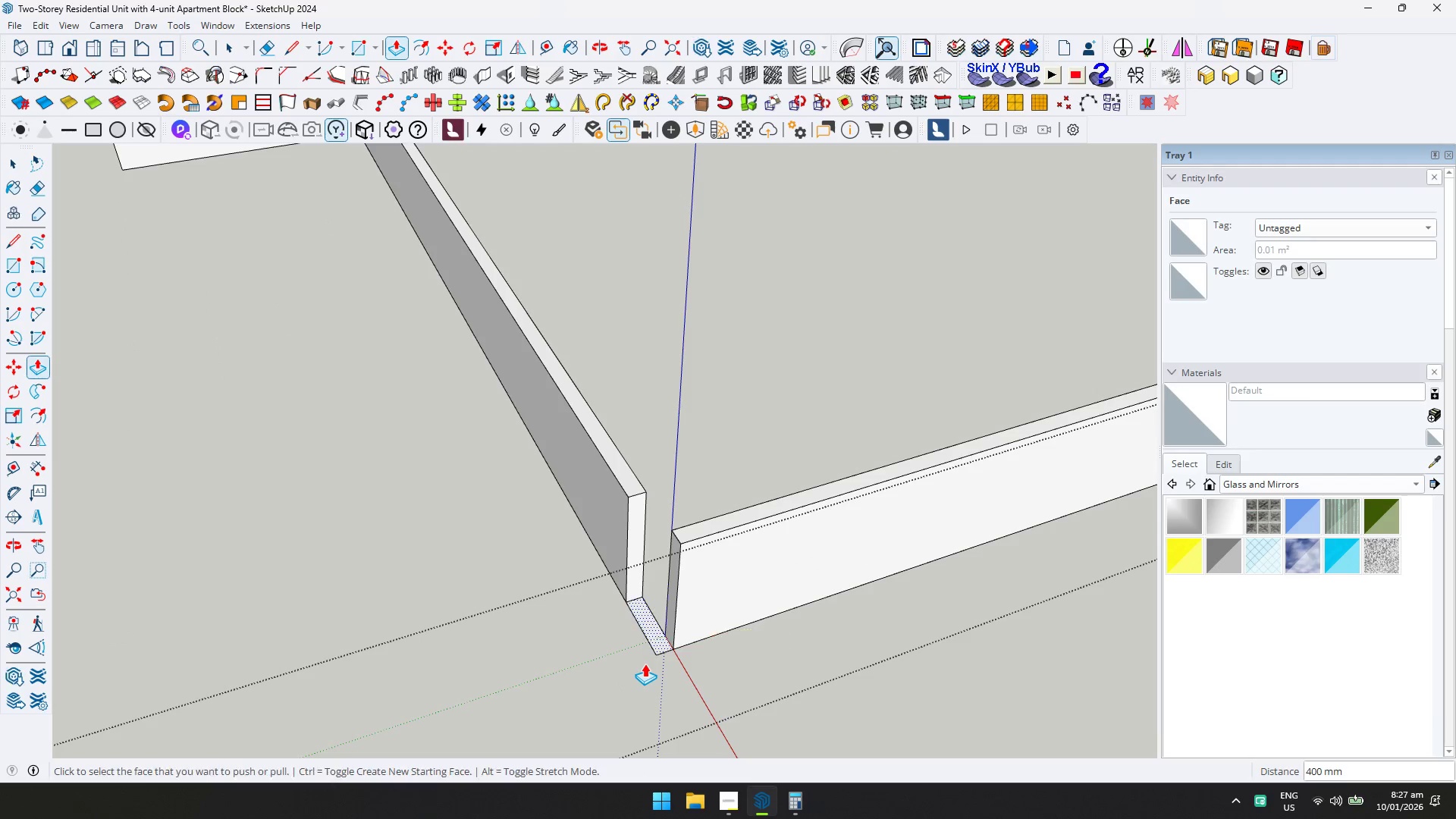 
key(E)
 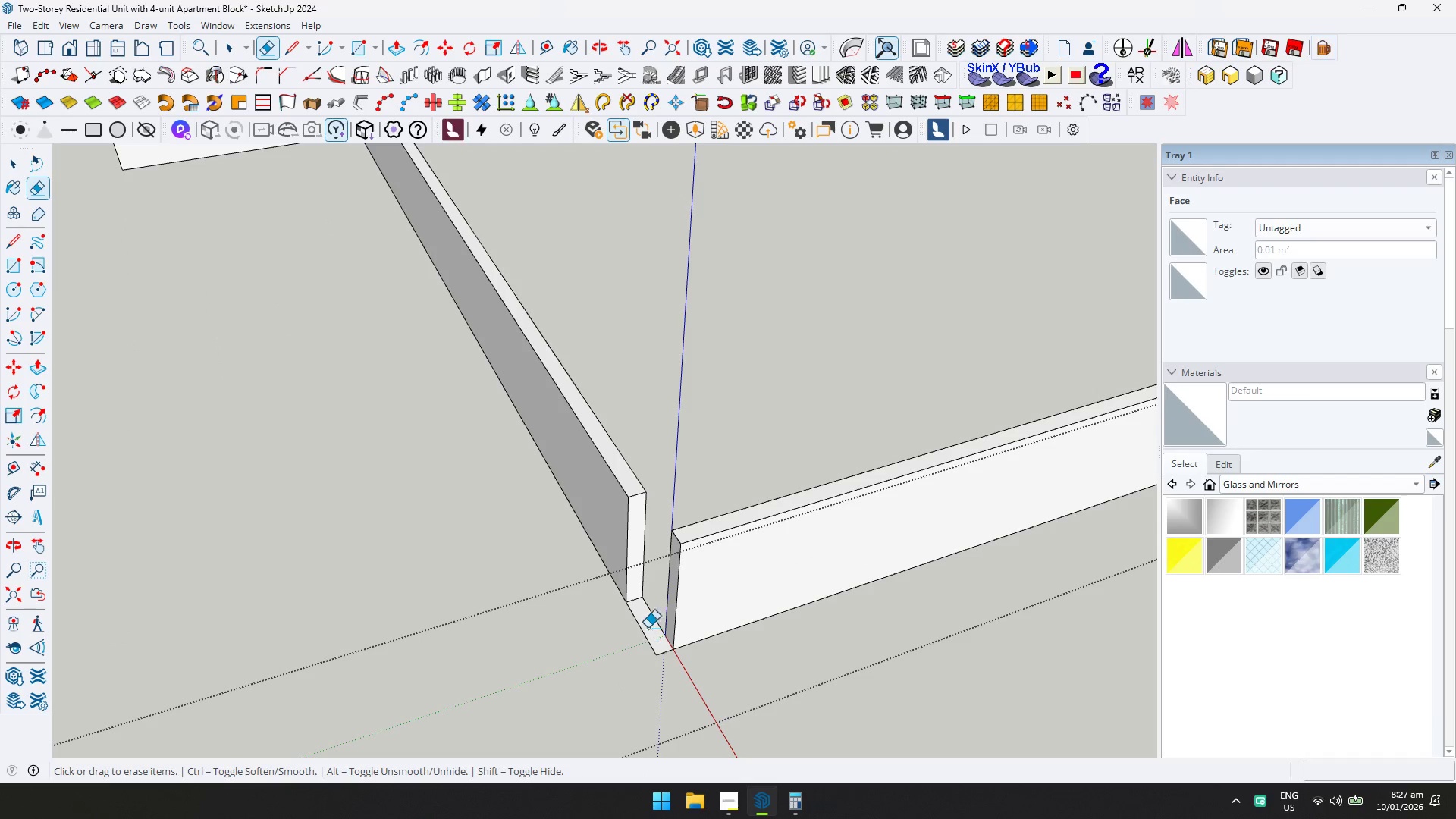 
left_click_drag(start_coordinate=[651, 618], to_coordinate=[649, 650])
 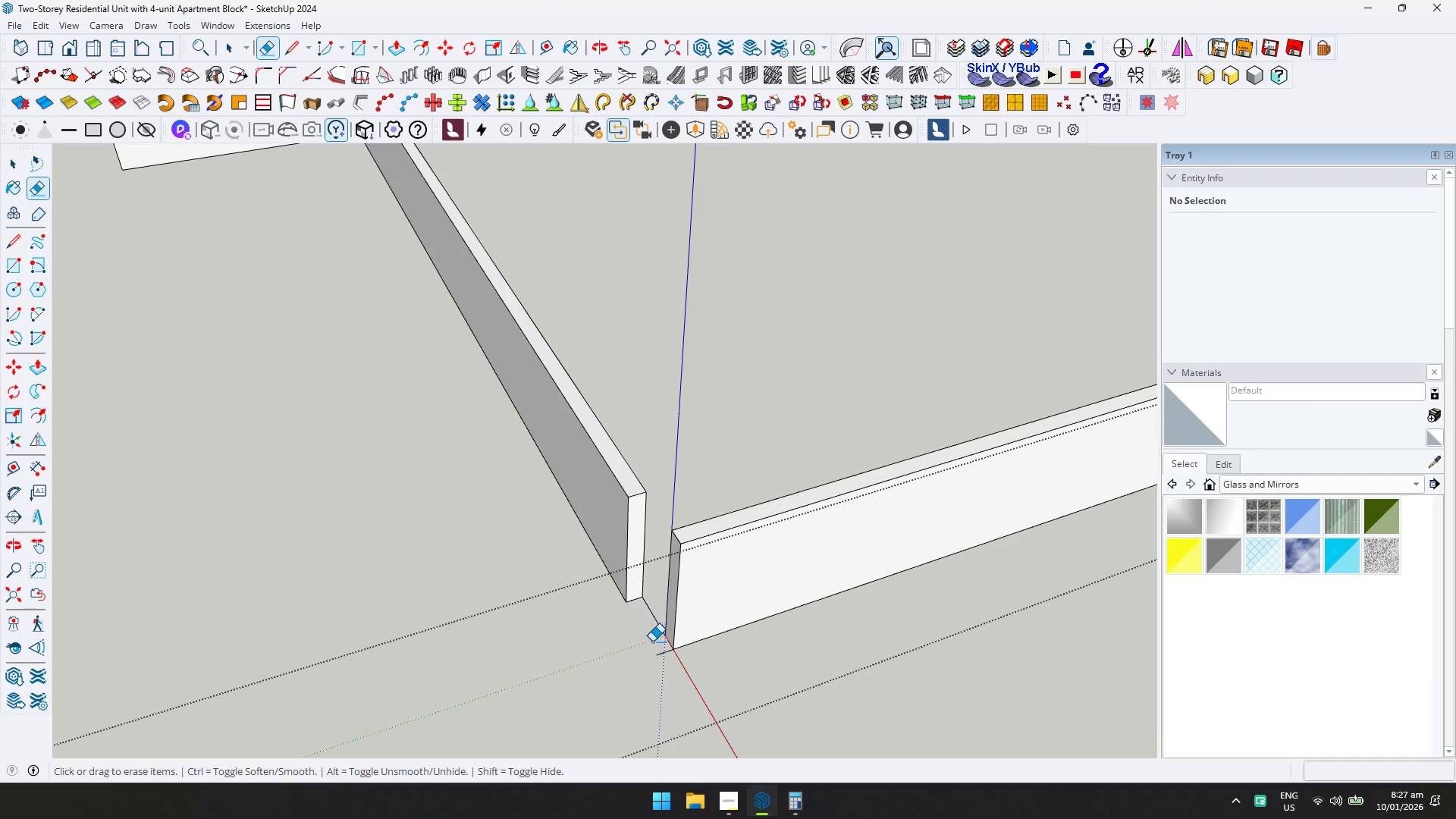 
left_click_drag(start_coordinate=[654, 632], to_coordinate=[667, 664])
 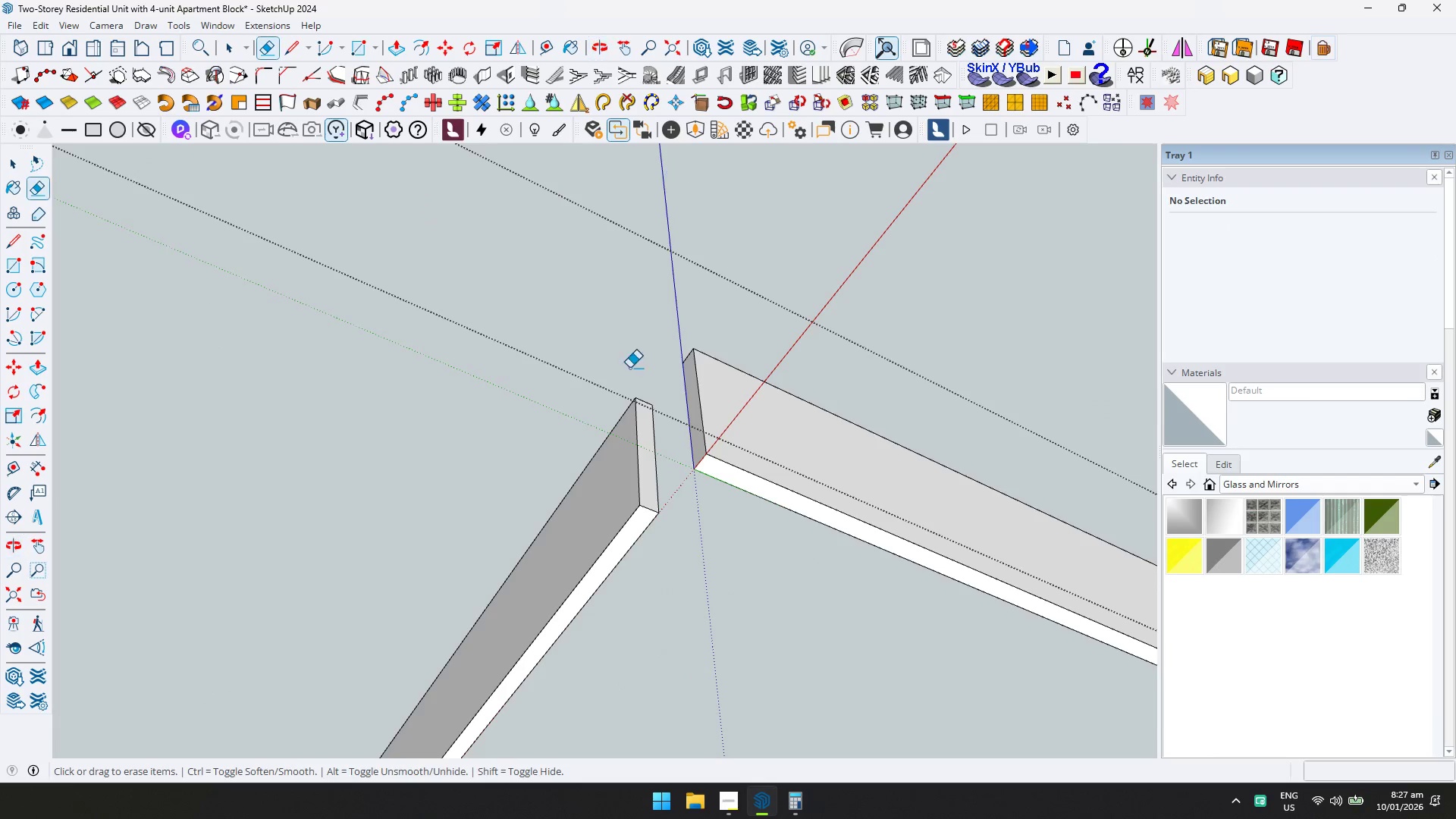 
key(Space)
 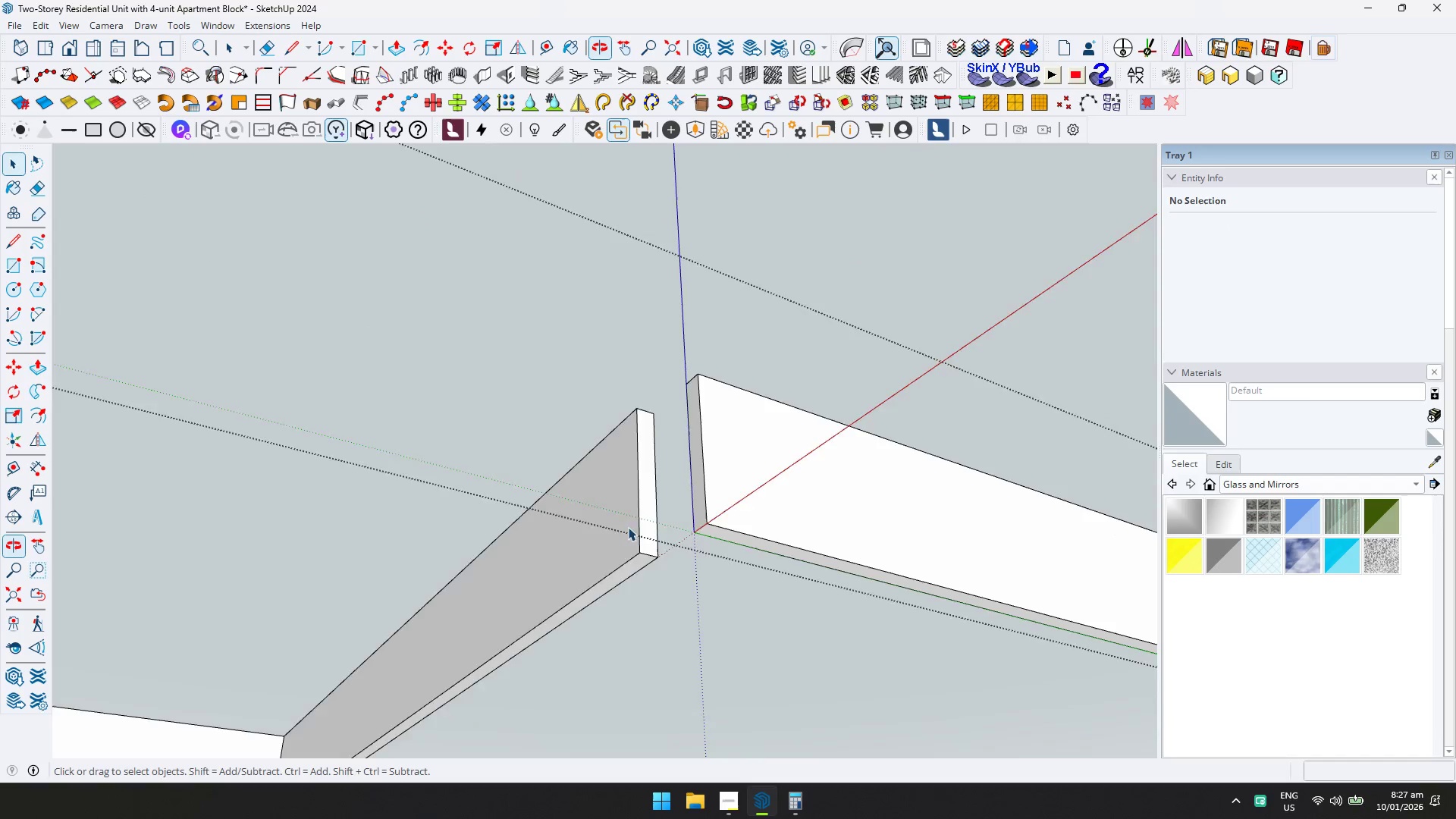 
key(Escape)
 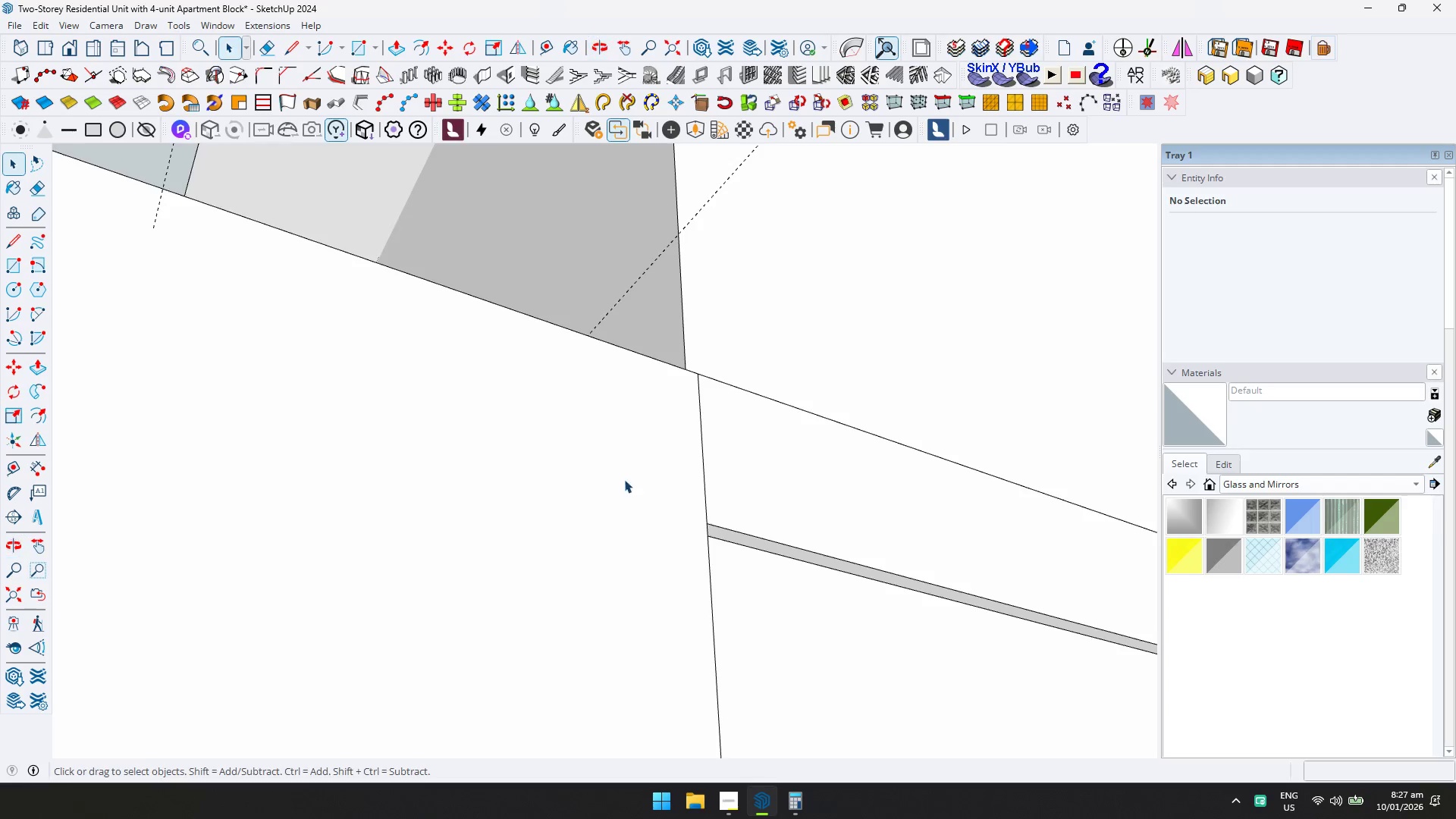 
scroll: coordinate [698, 538], scroll_direction: down, amount: 22.0
 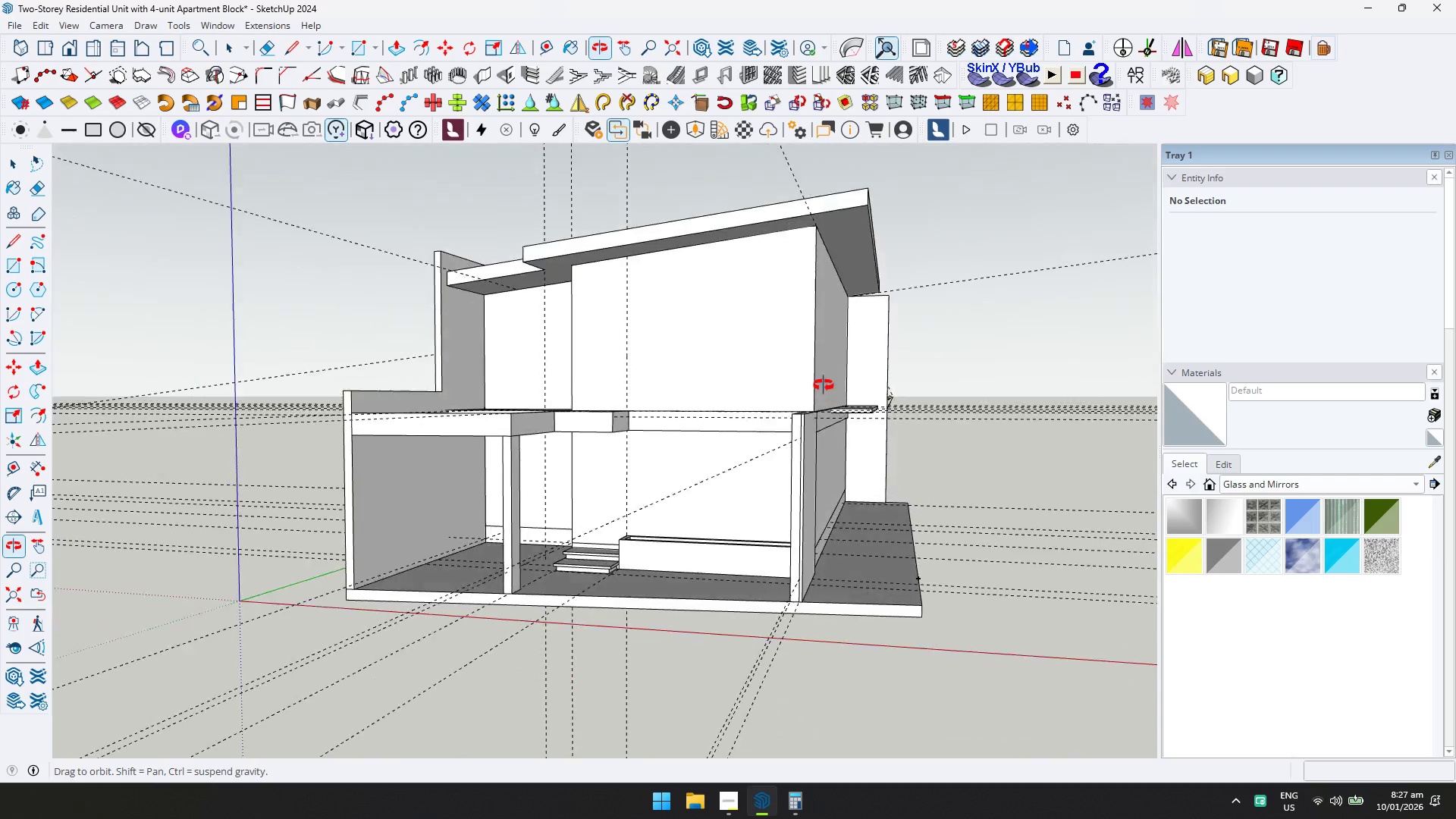 
key(Control+ControlLeft)
 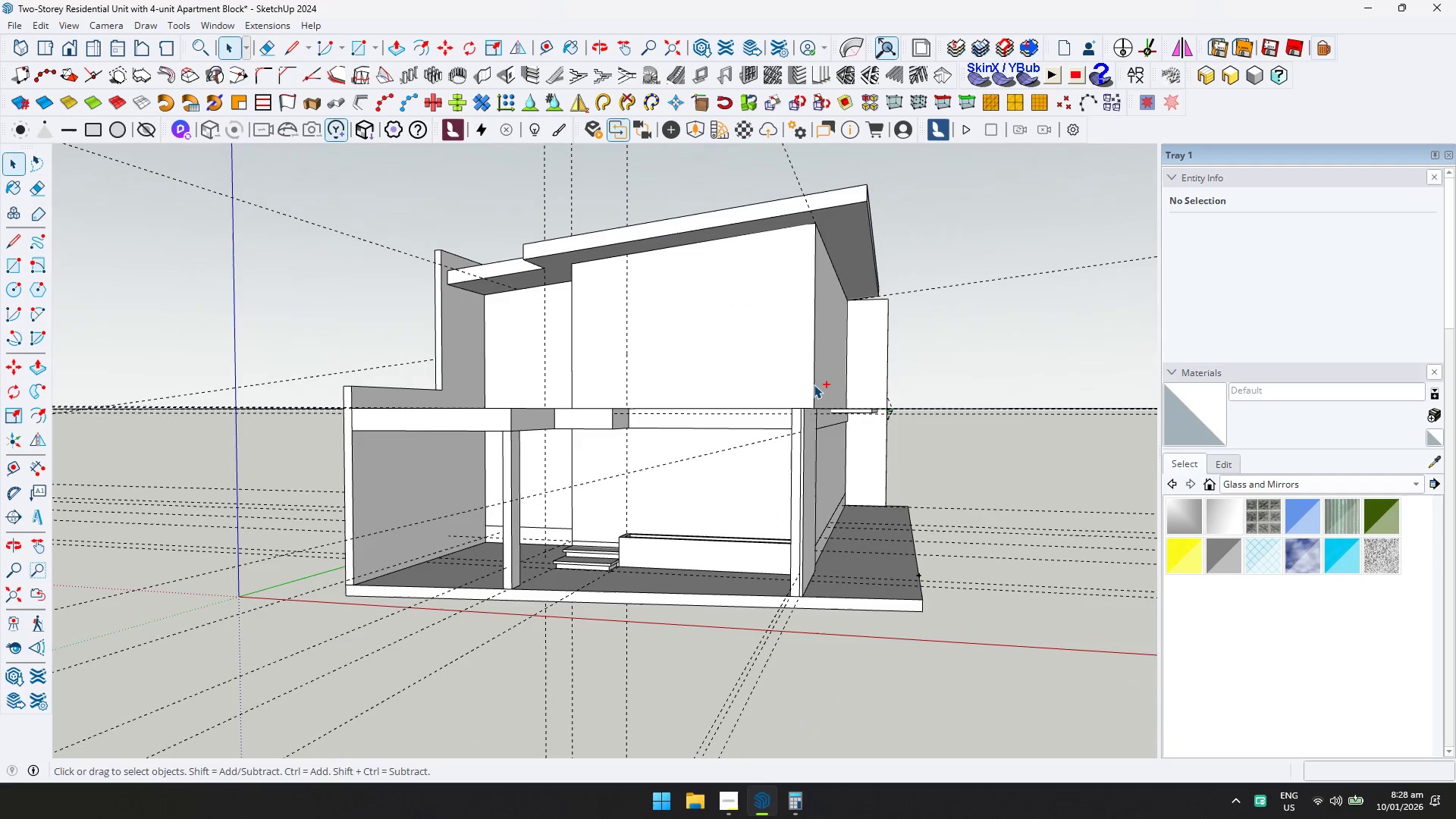 
key(Control+S)
 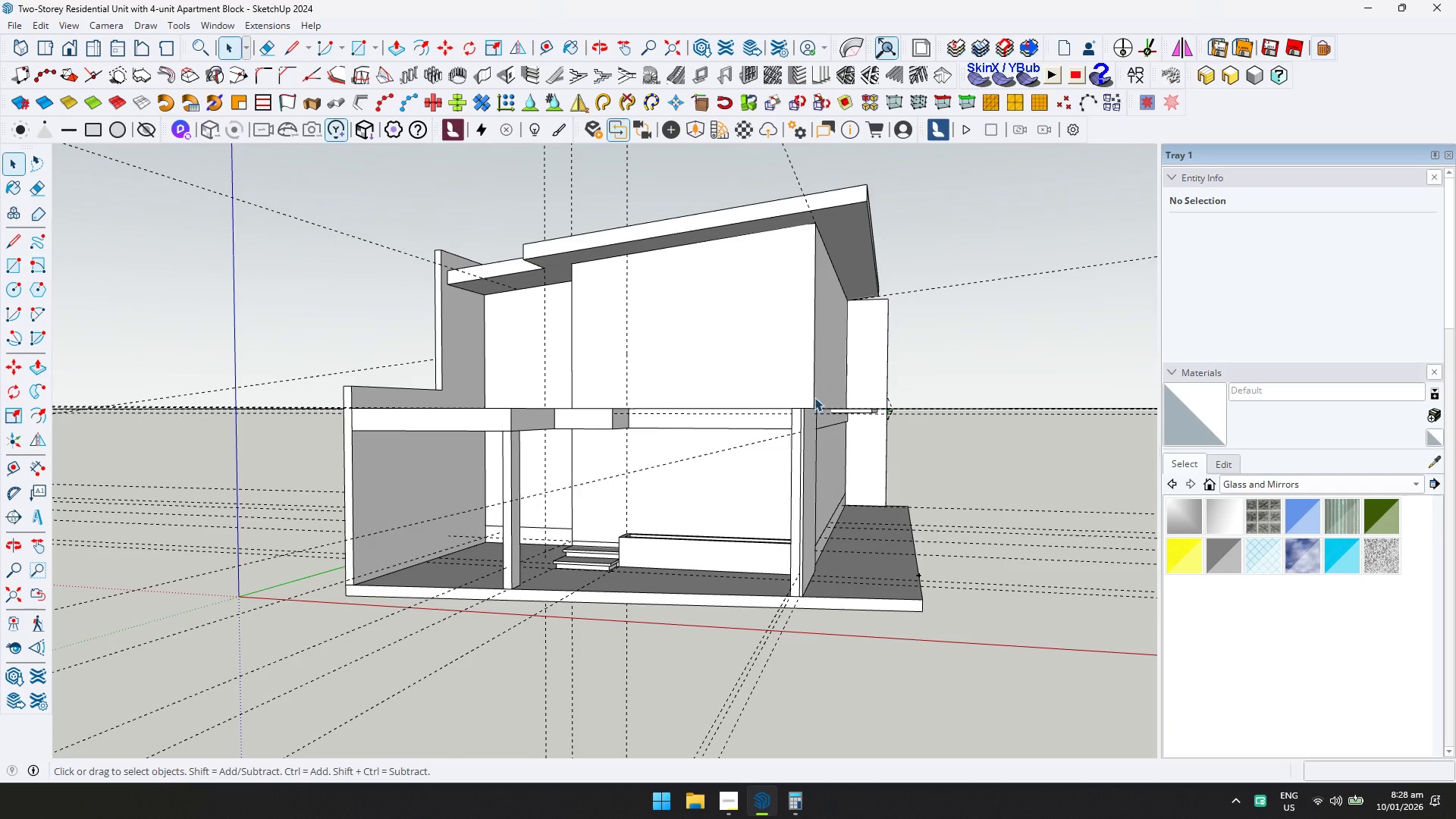 
scroll: coordinate [853, 449], scroll_direction: down, amount: 1.0
 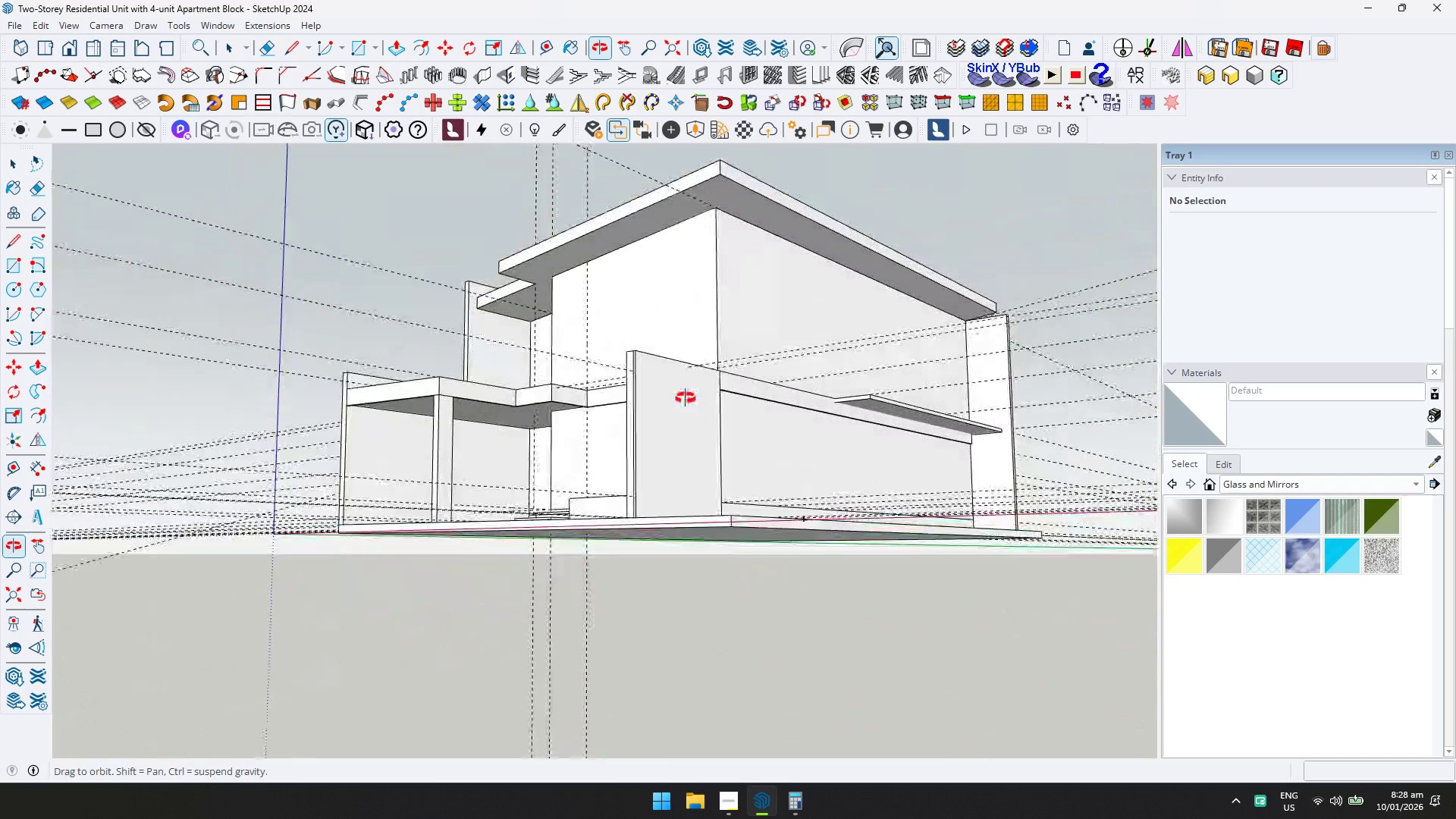 
key(T)
 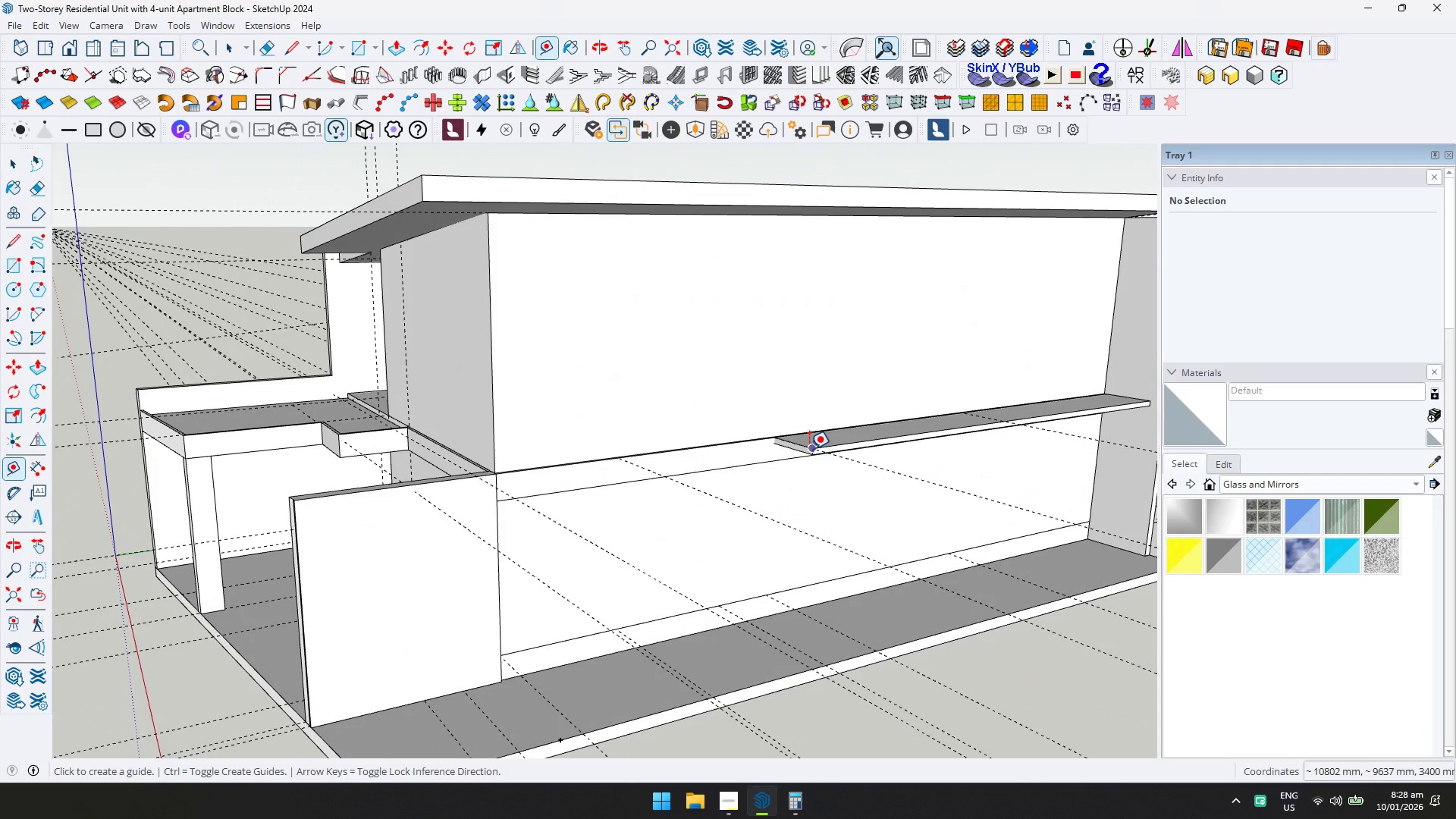 
scroll: coordinate [884, 479], scroll_direction: up, amount: 3.0
 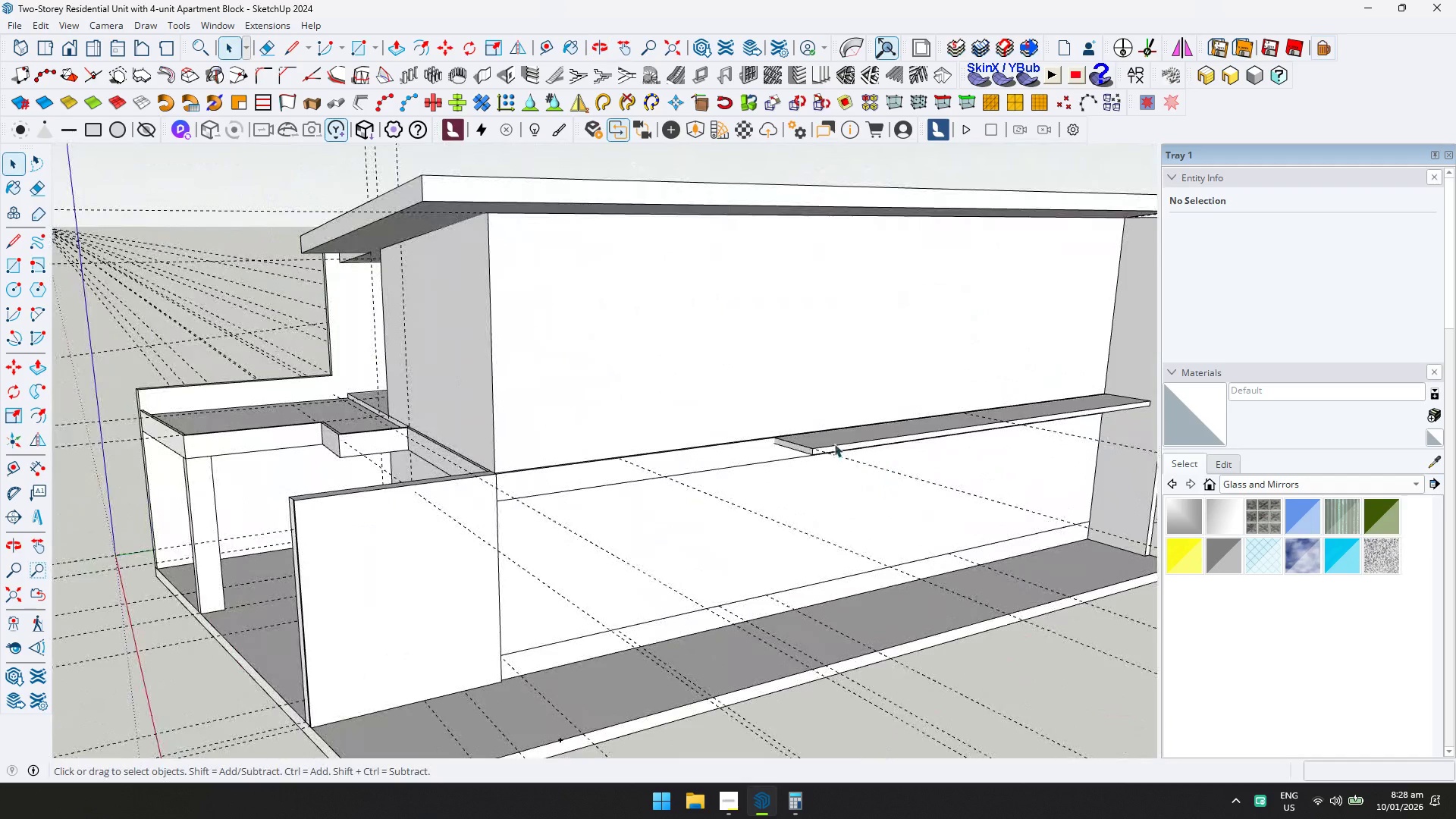 
left_click([809, 449])
 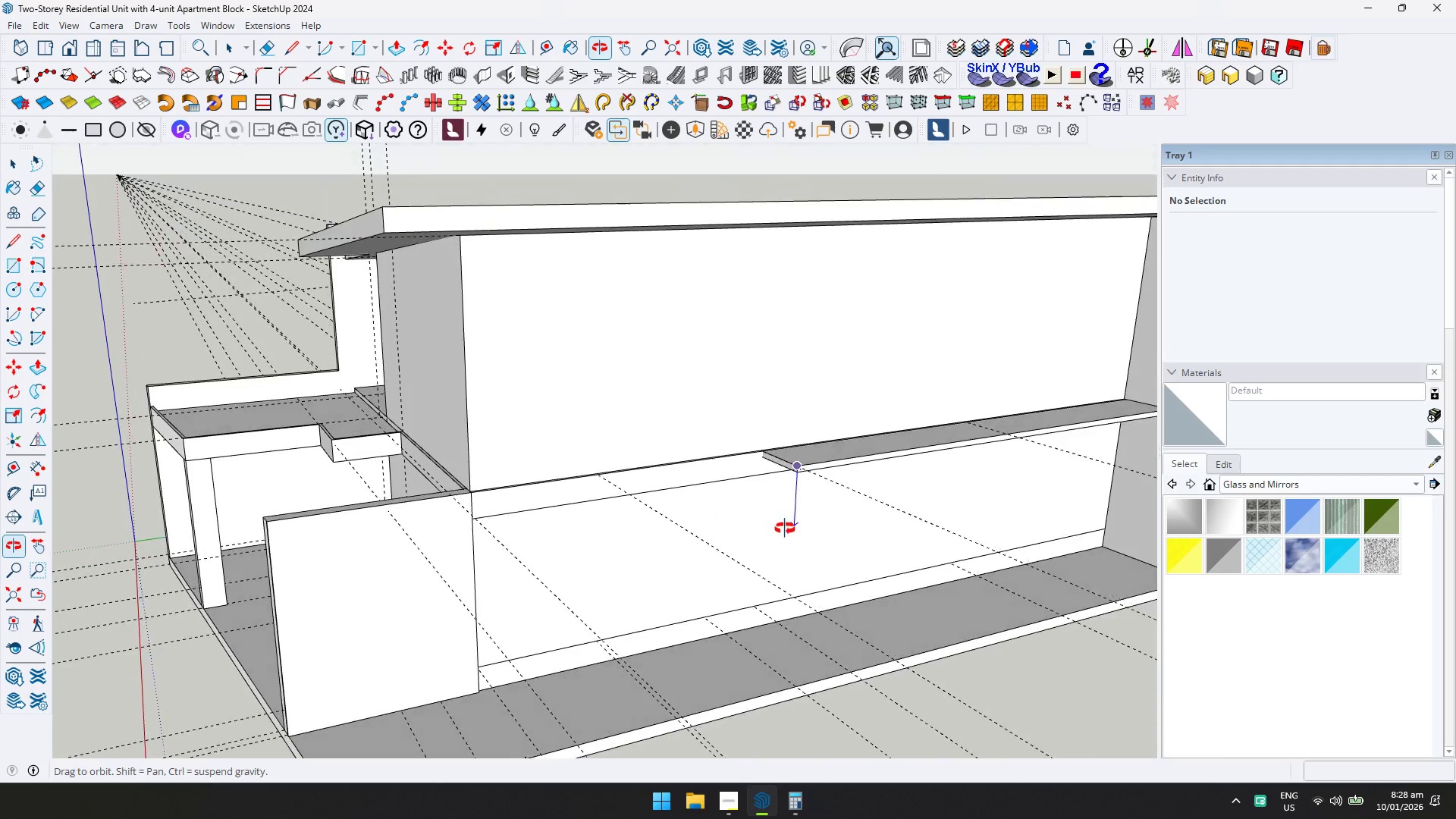 
key(Semicolon)
 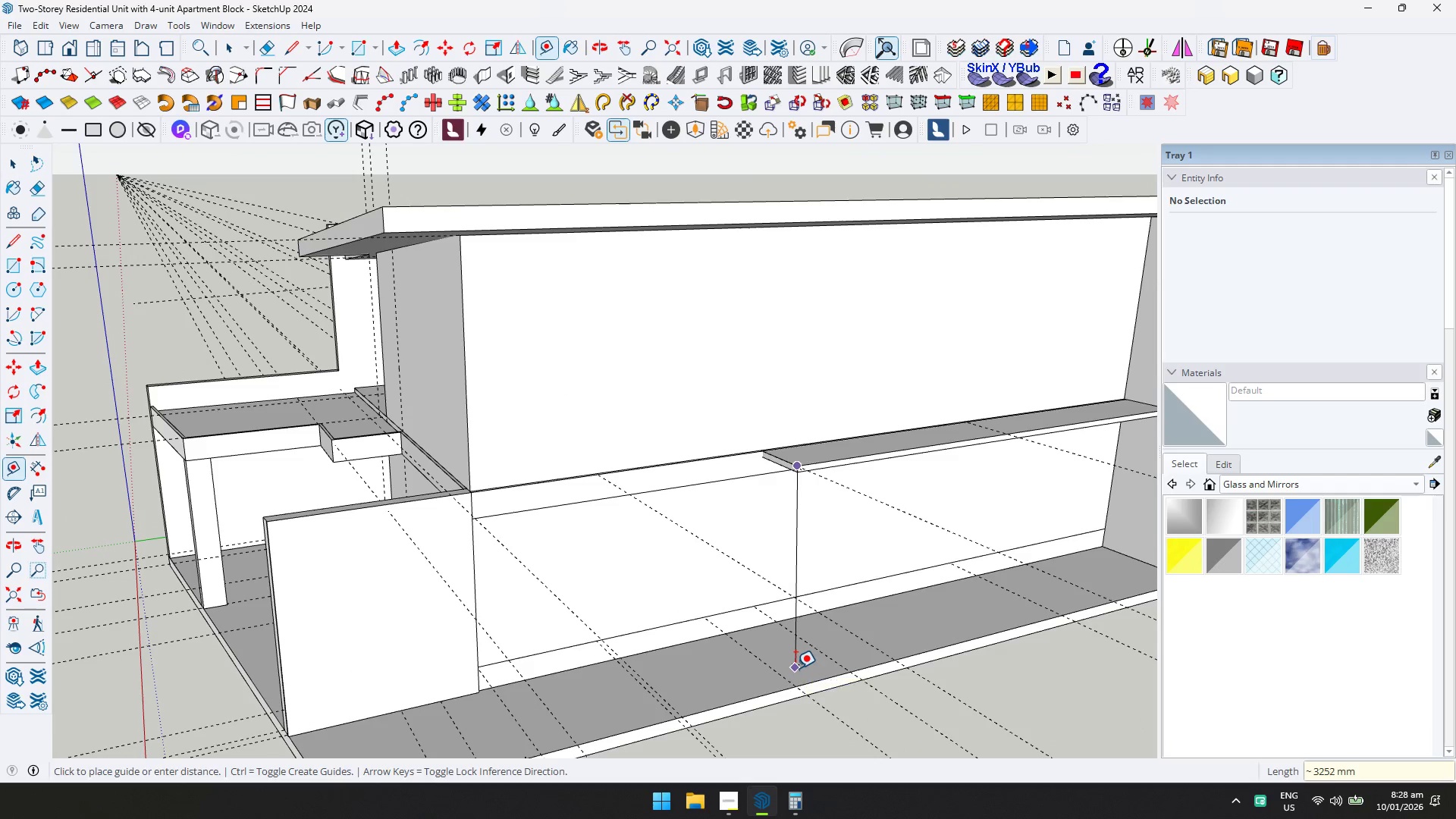 
key(ArrowUp)
 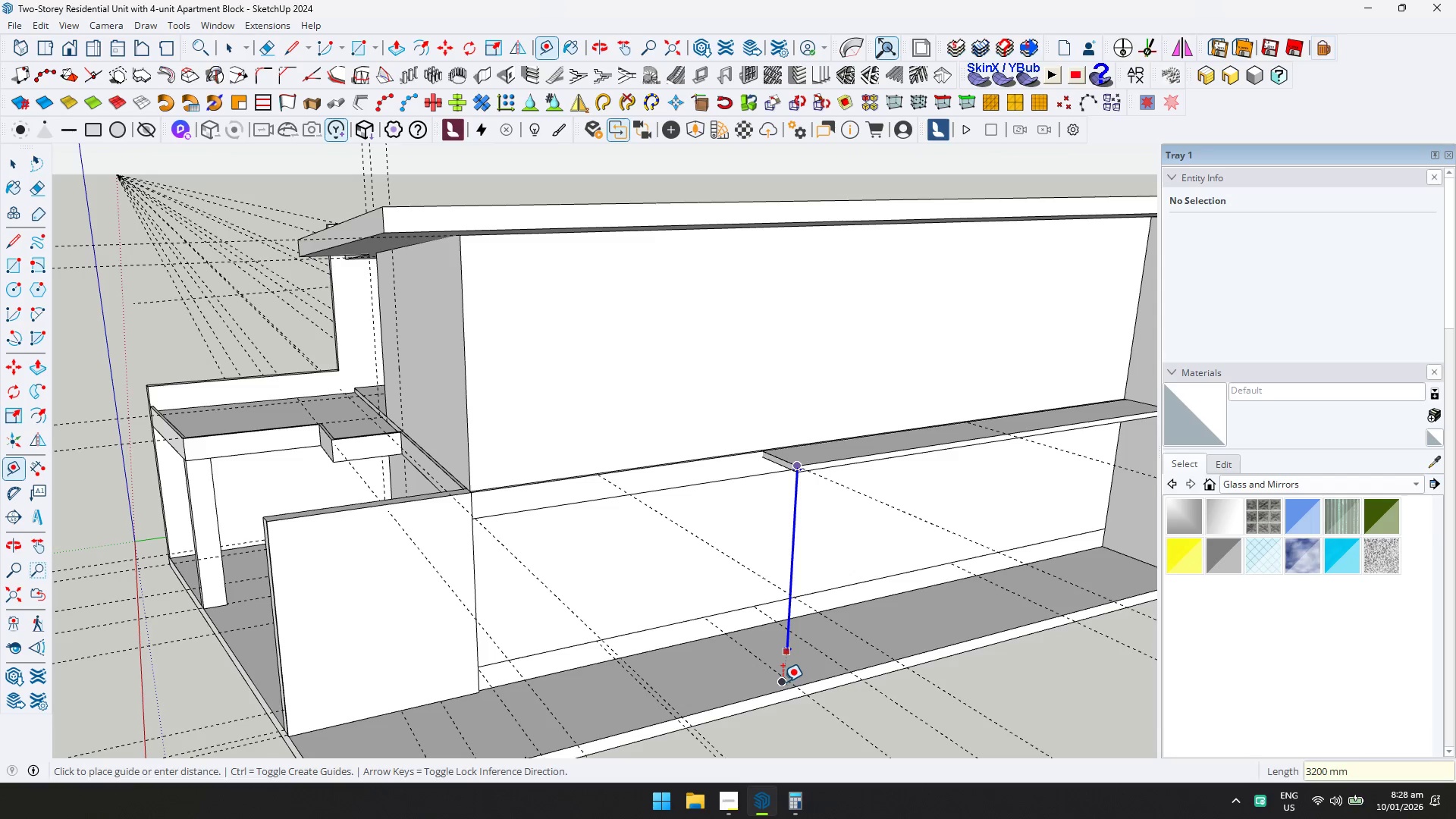 
left_click([783, 682])
 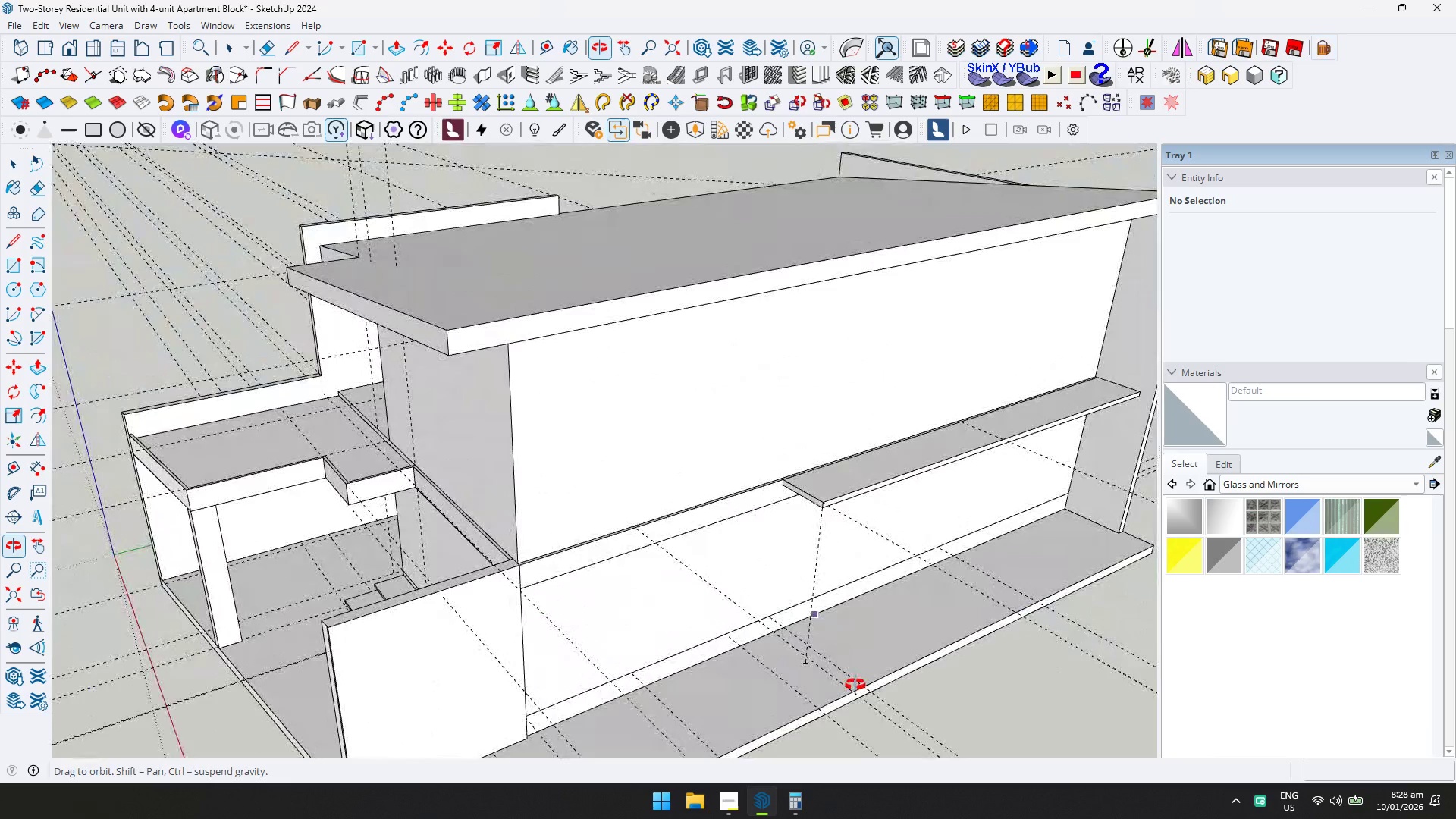 
key(Control+ControlLeft)
 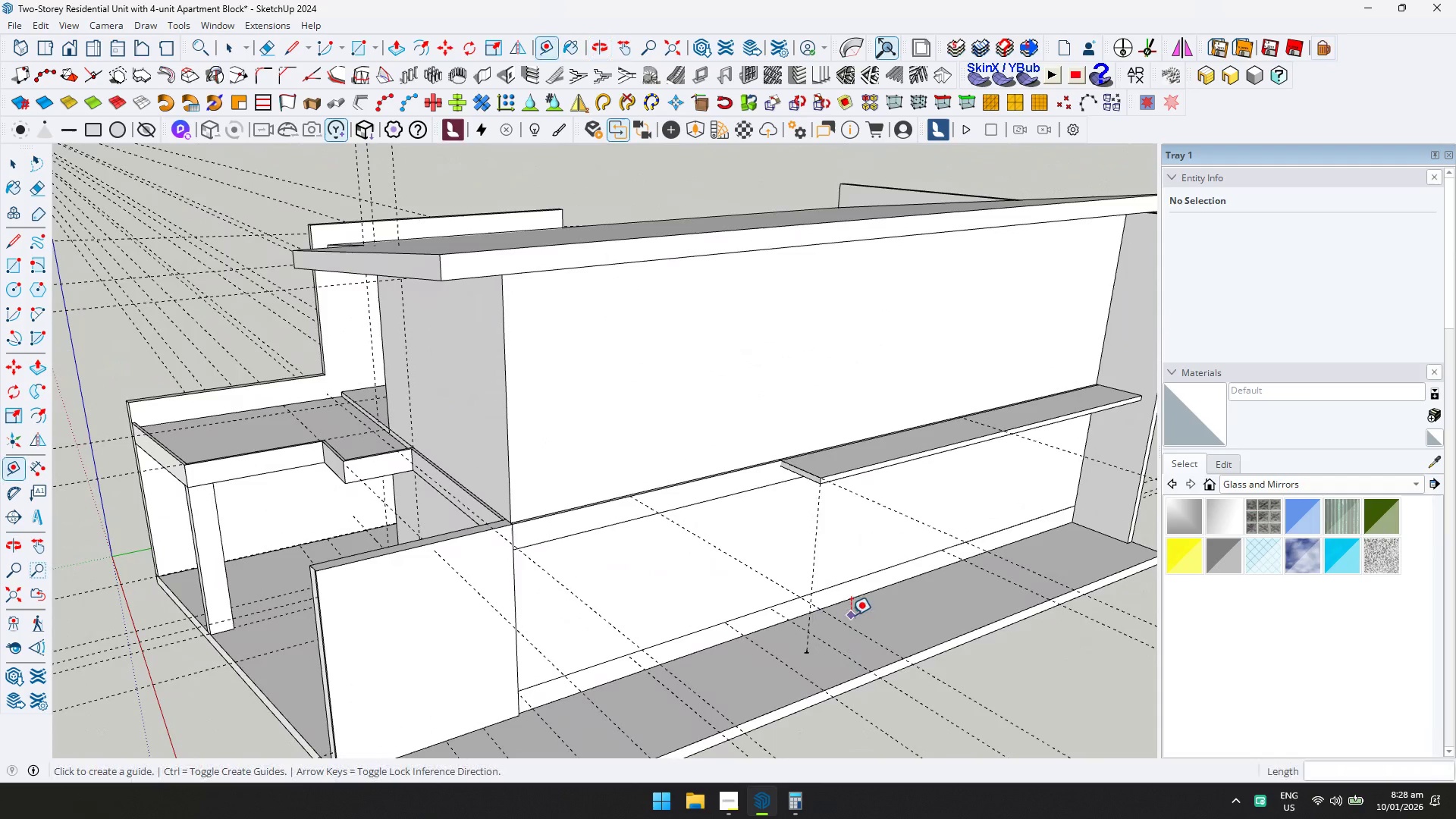 
key(Control+Z)
 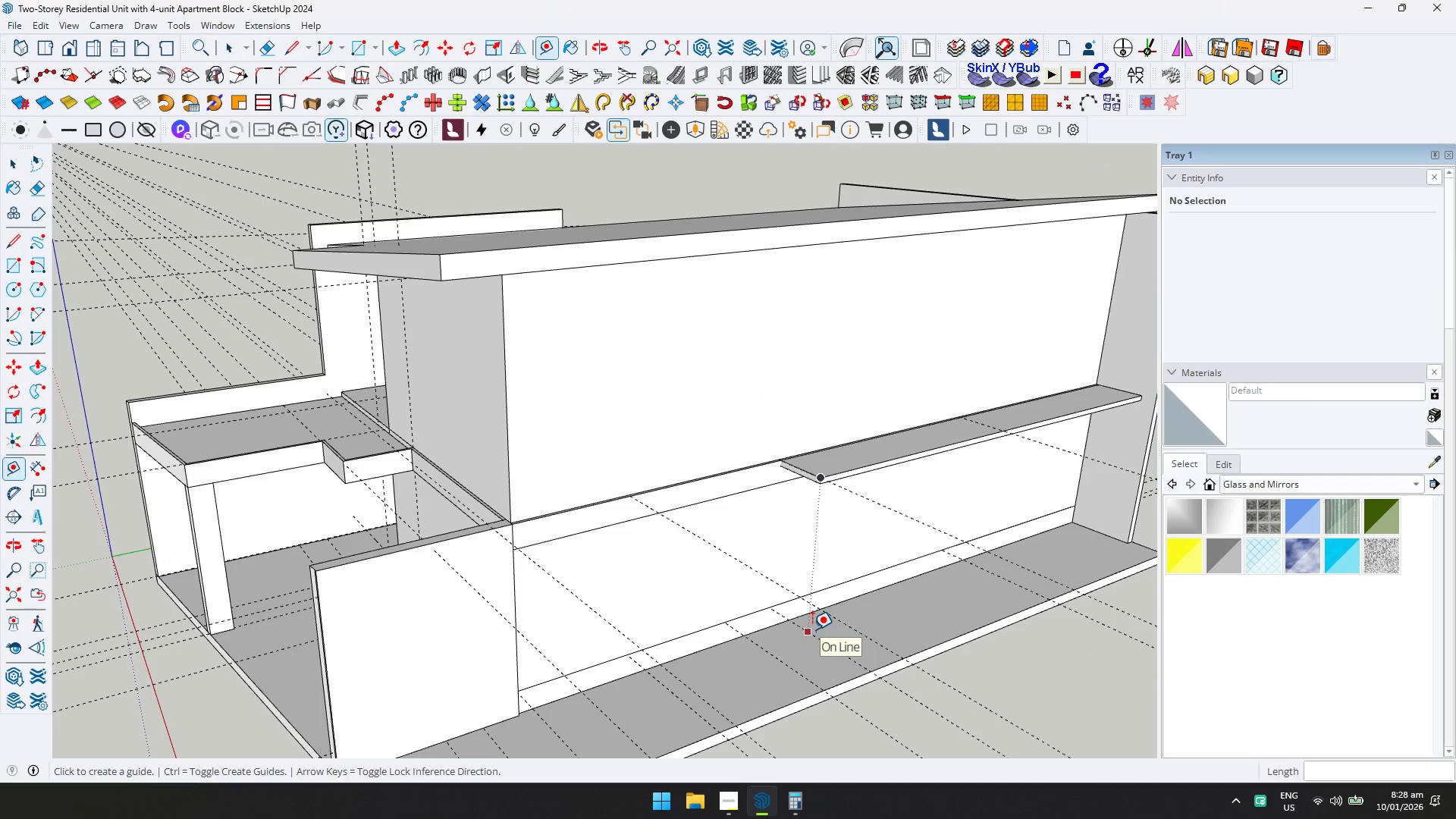 
mouse_move([812, 620])
 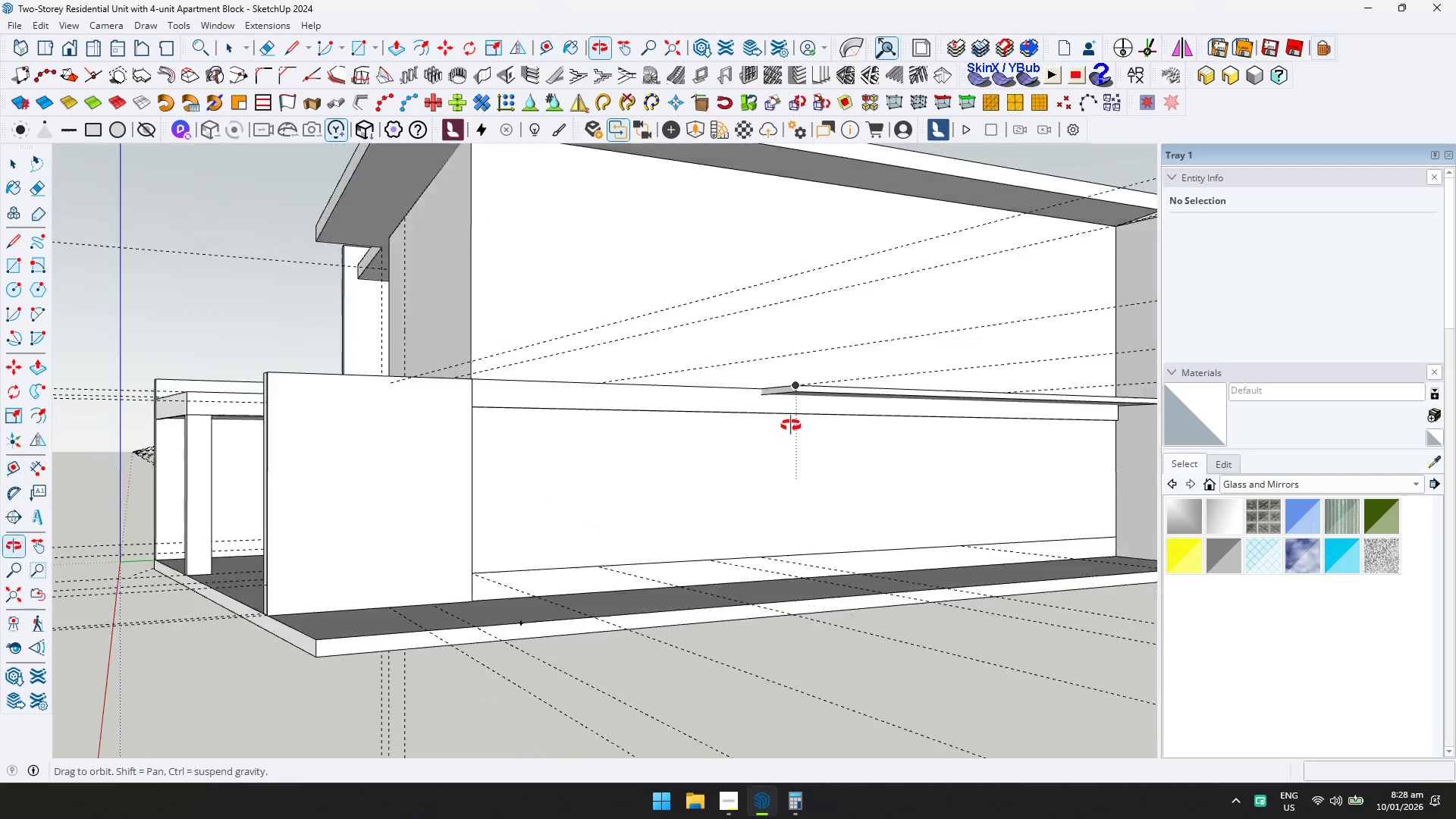 
key(Space)
 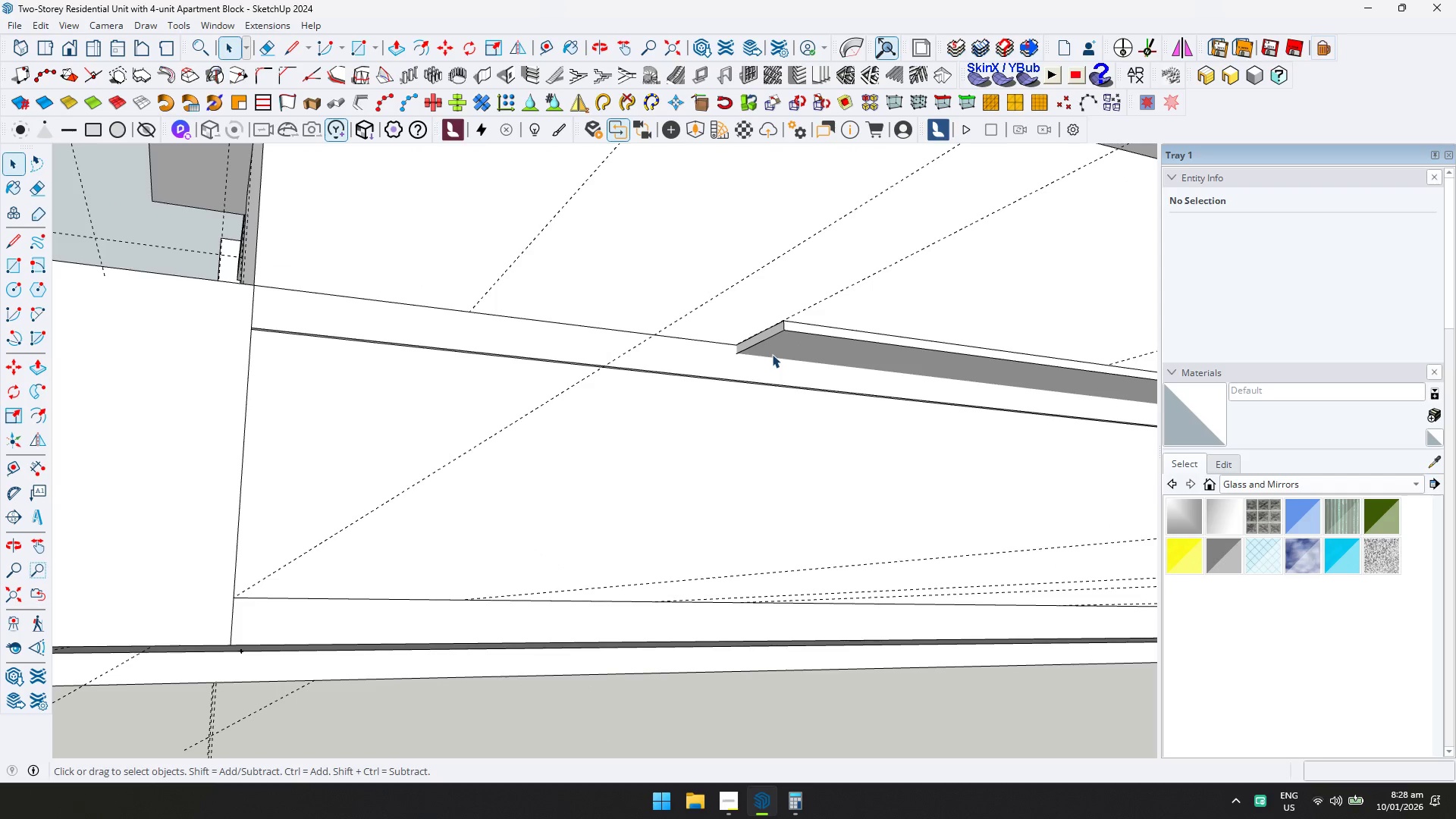 
left_click([772, 354])
 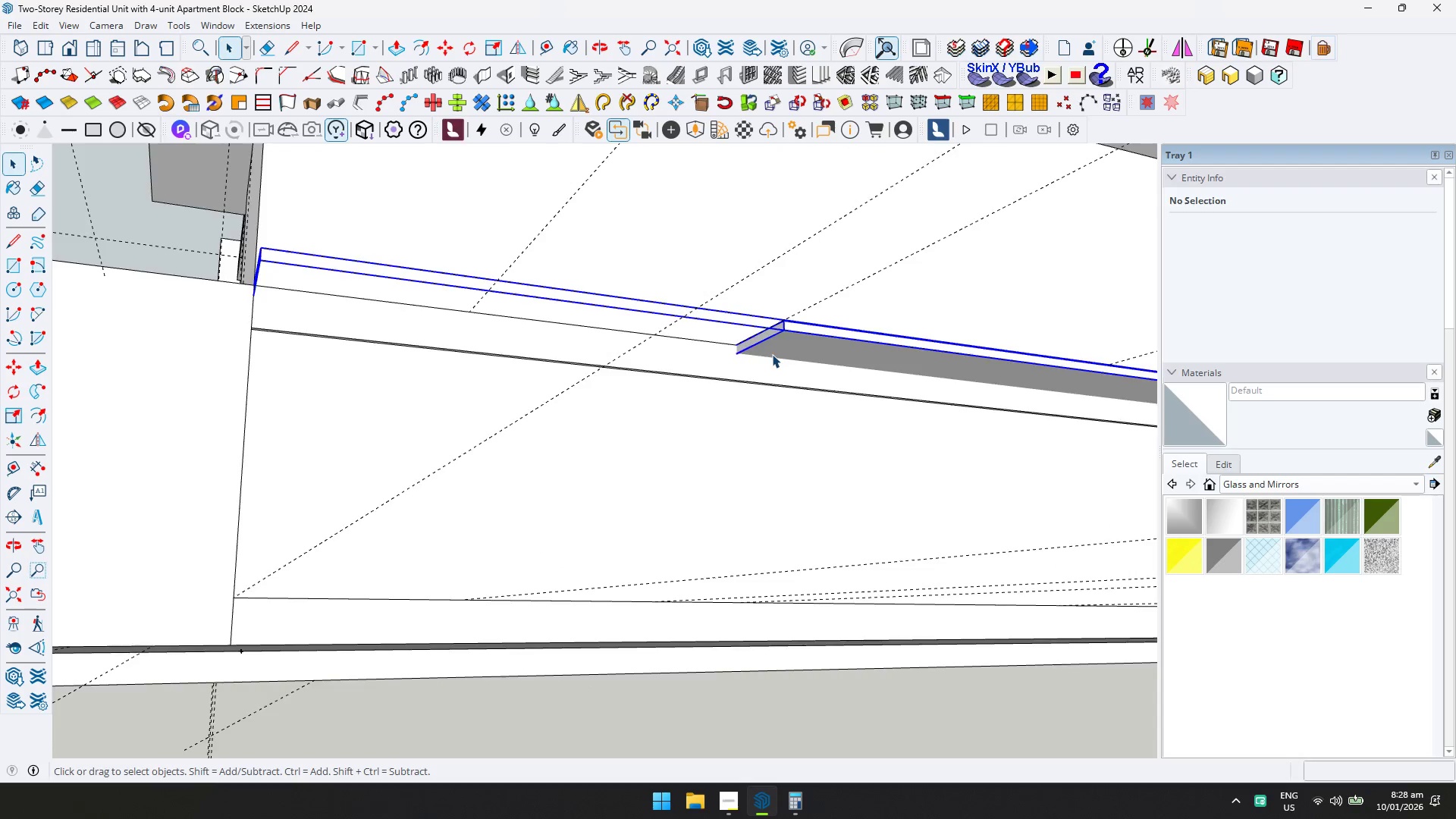 
scroll: coordinate [770, 362], scroll_direction: up, amount: 4.0
 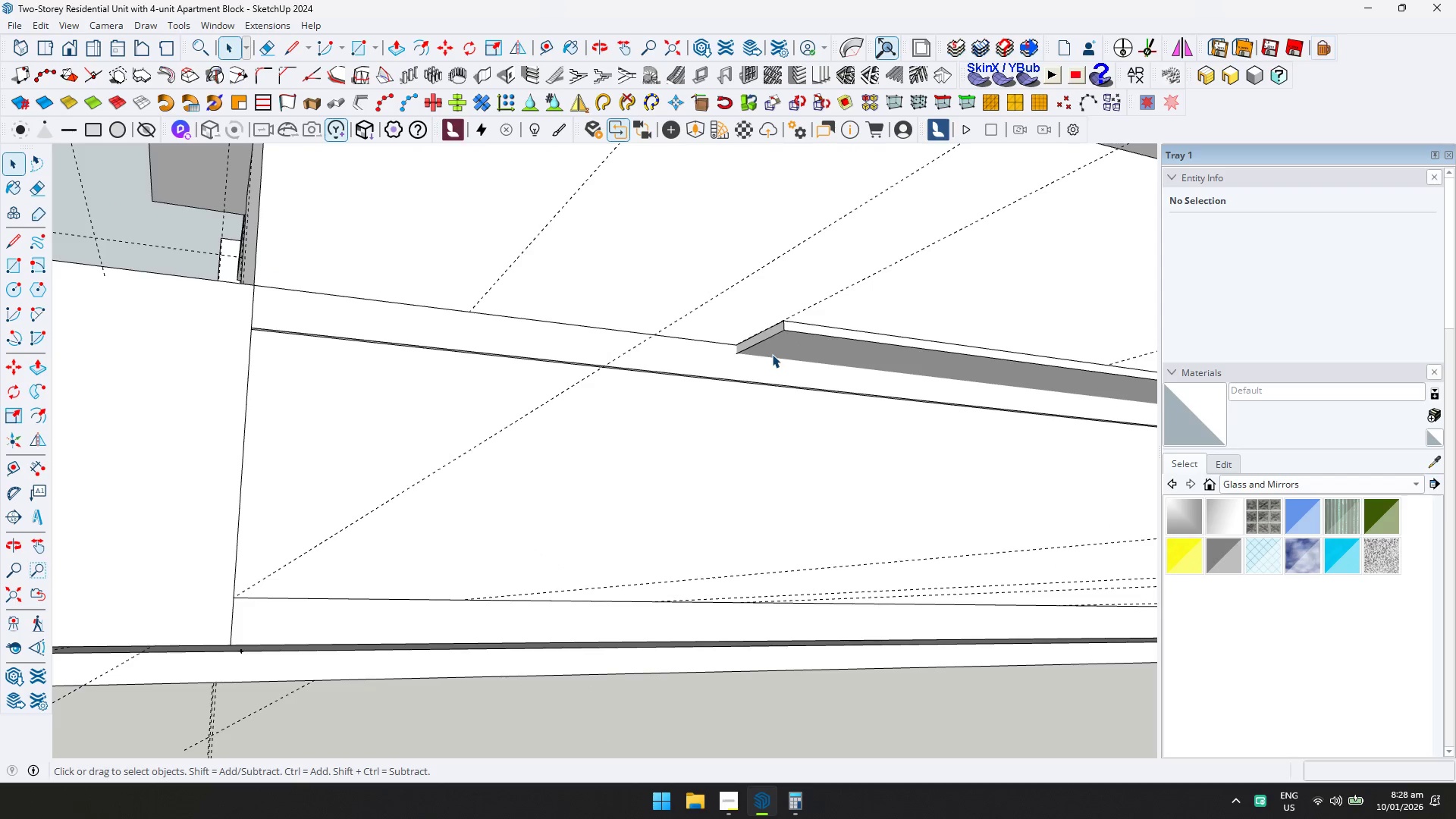 
double_click([772, 354])
 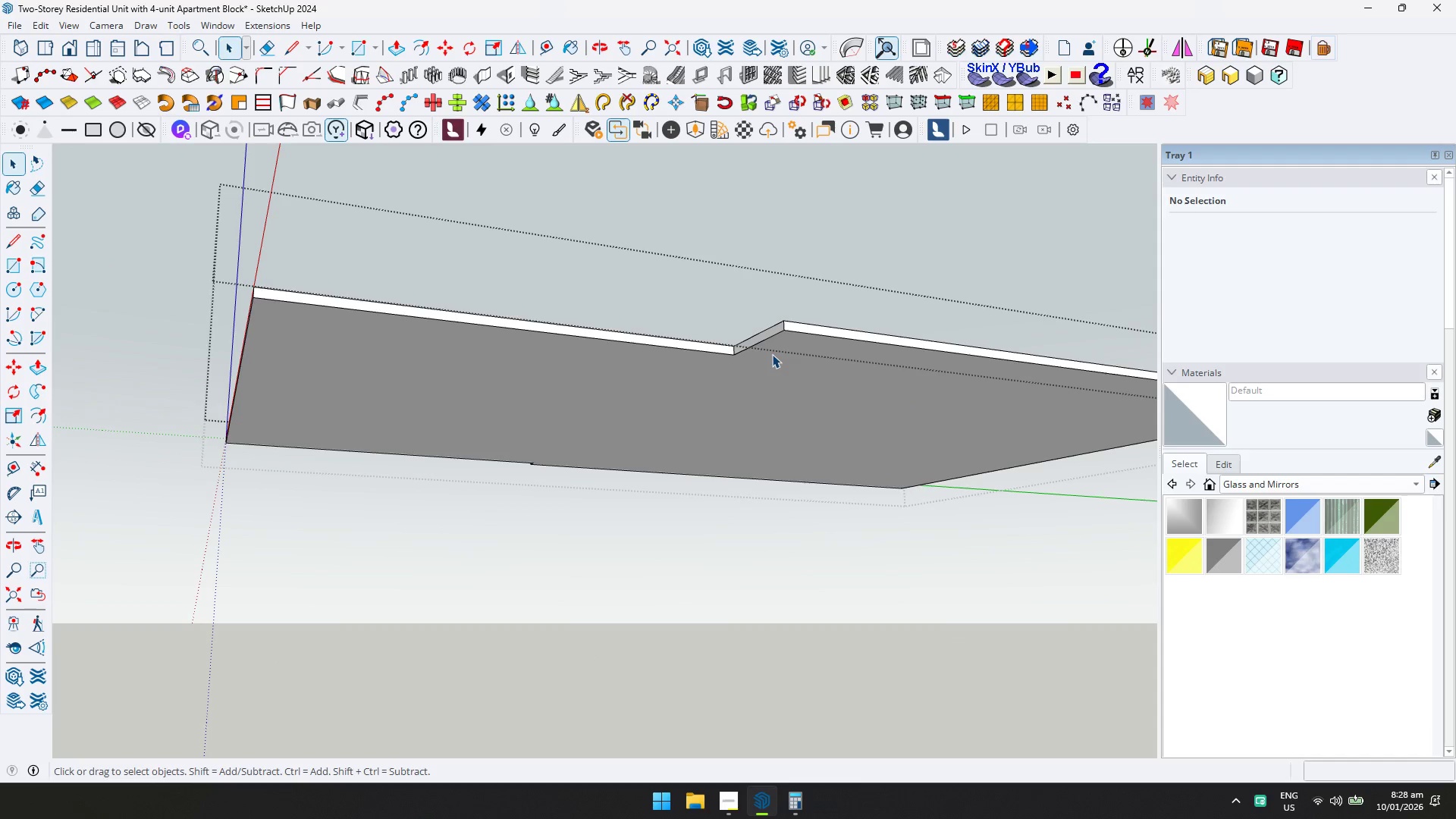 
type(dl)
 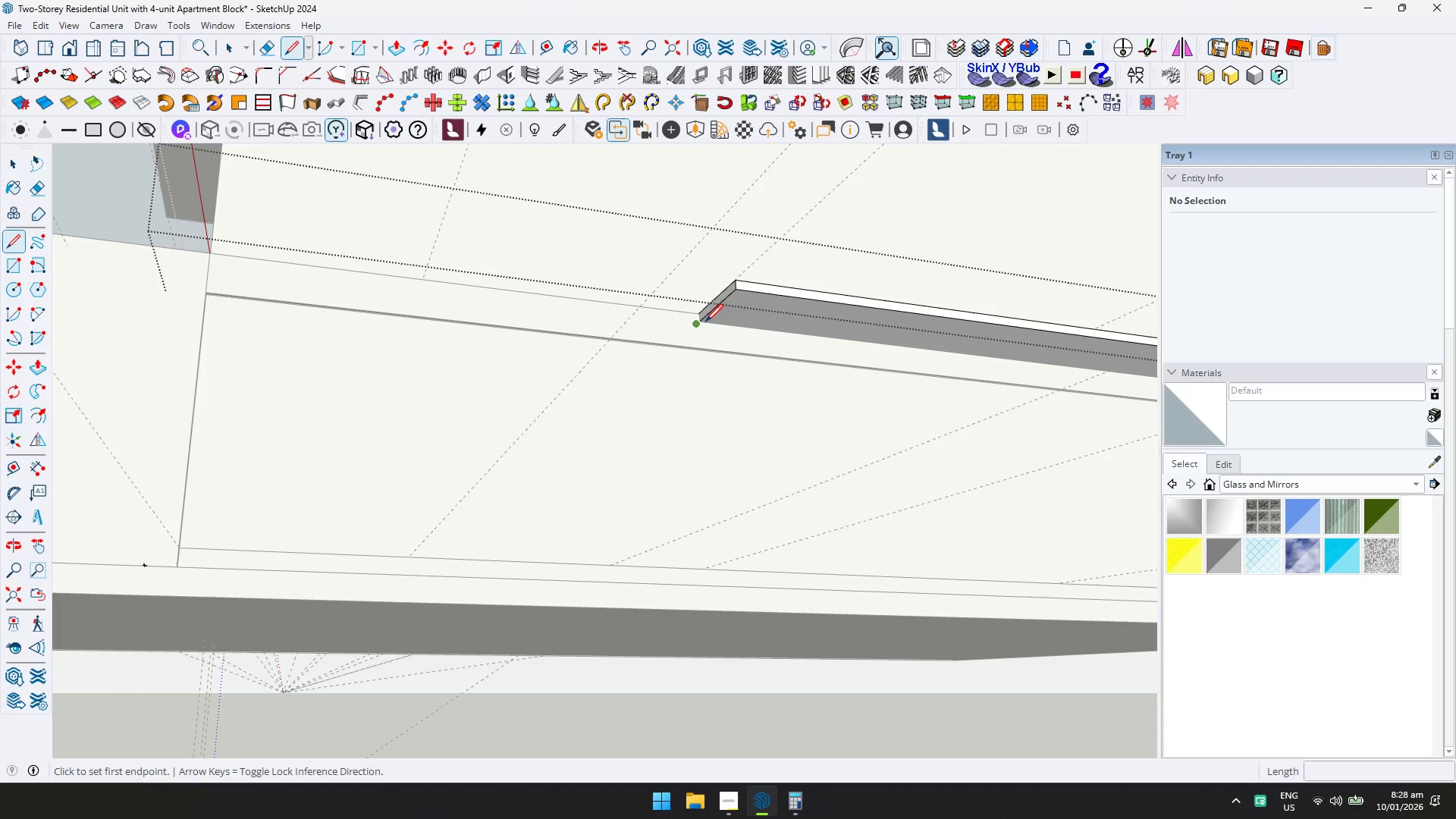 
scroll: coordinate [698, 325], scroll_direction: up, amount: 6.0
 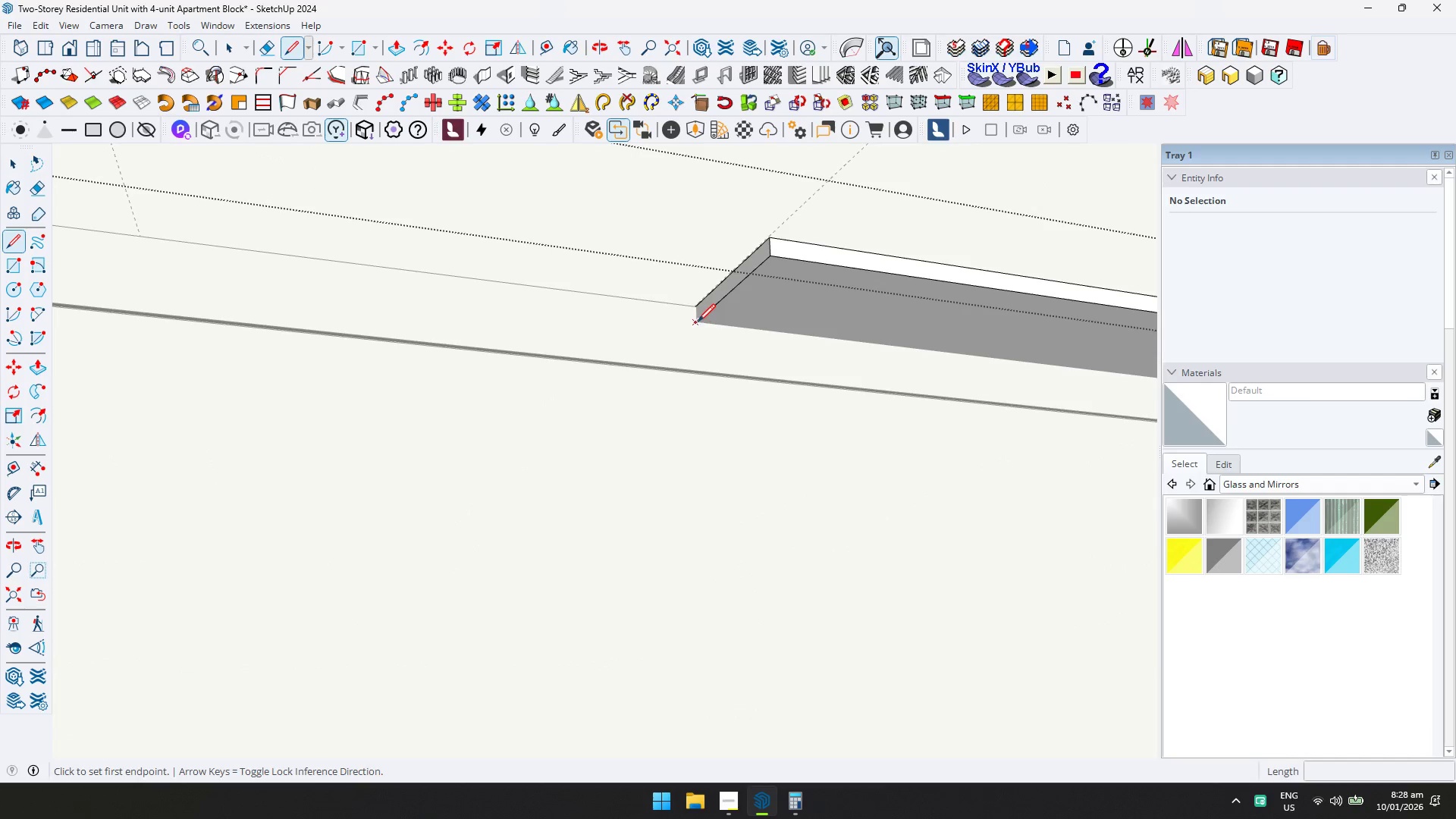 
left_click([698, 322])
 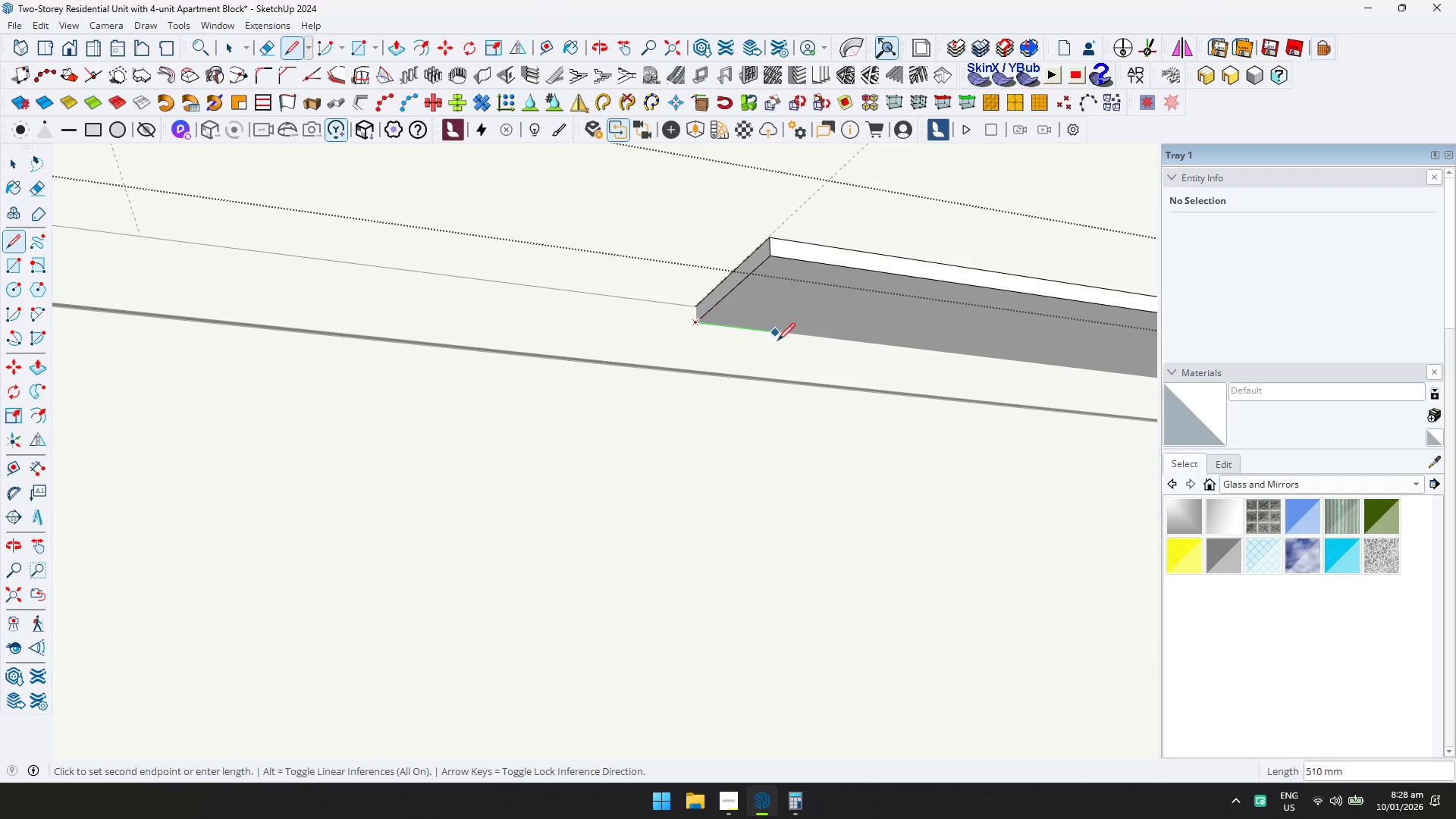 
key(Shift+ShiftLeft)
 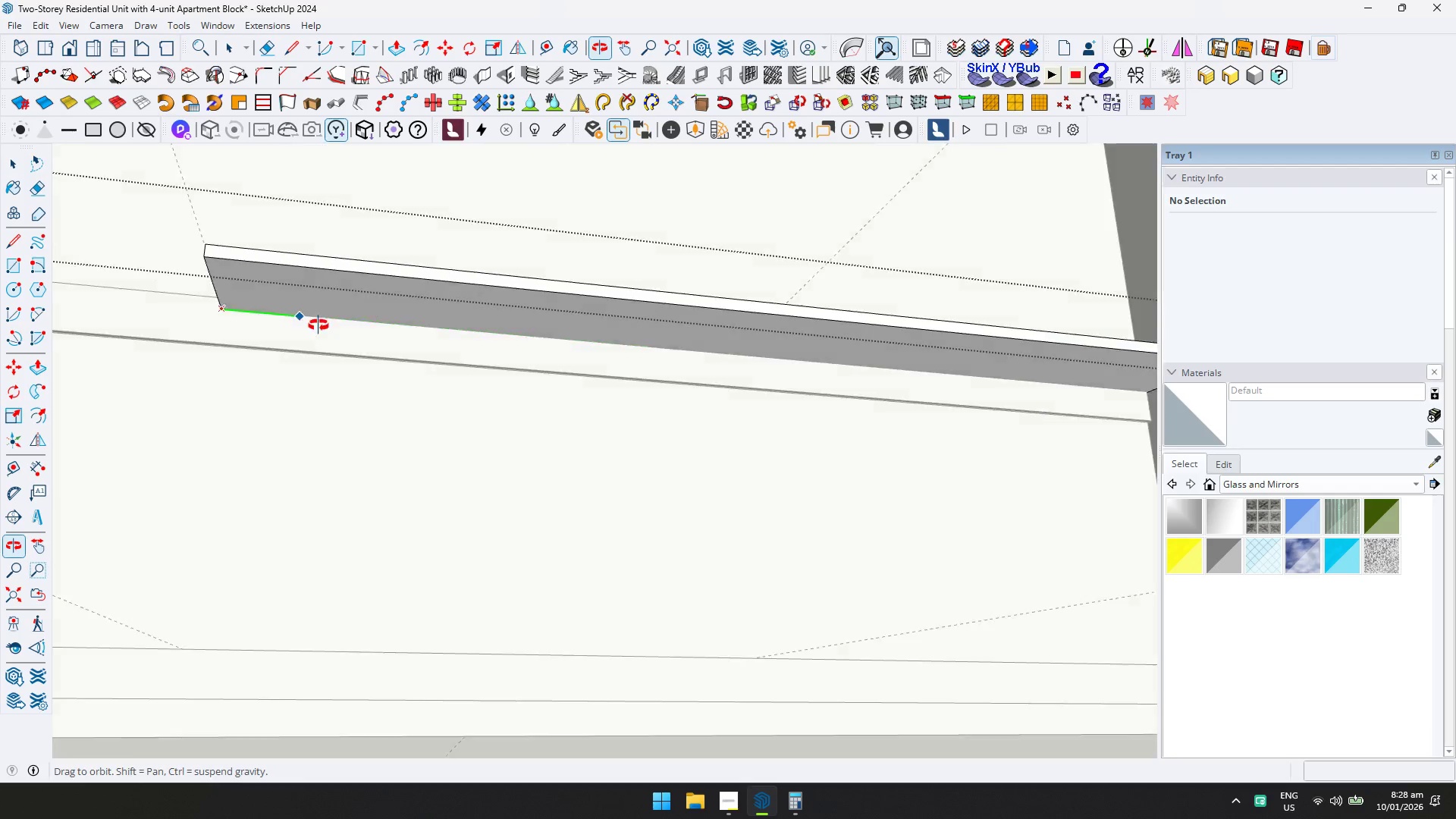 
key(D)
 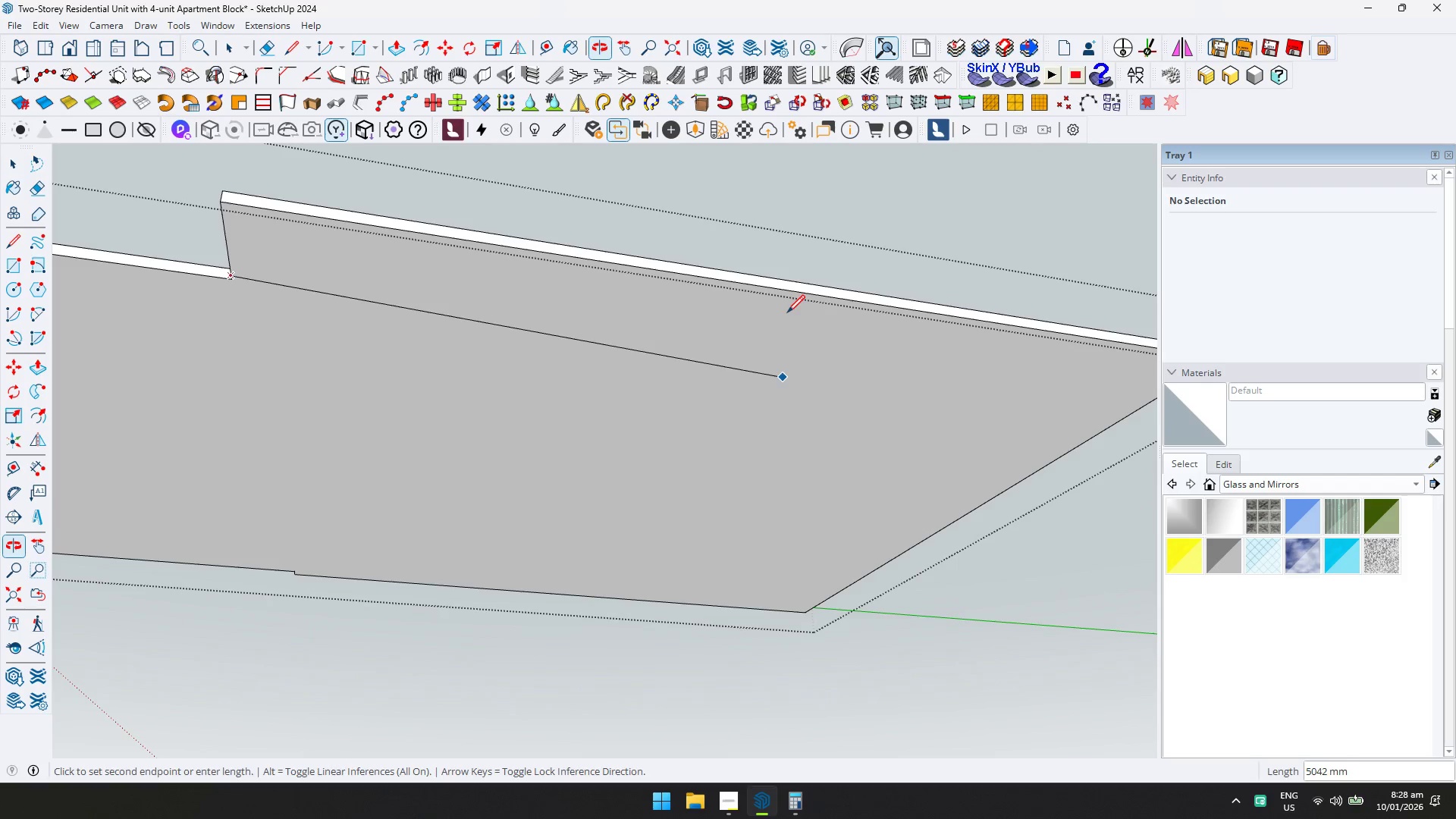 
scroll: coordinate [781, 343], scroll_direction: down, amount: 3.0
 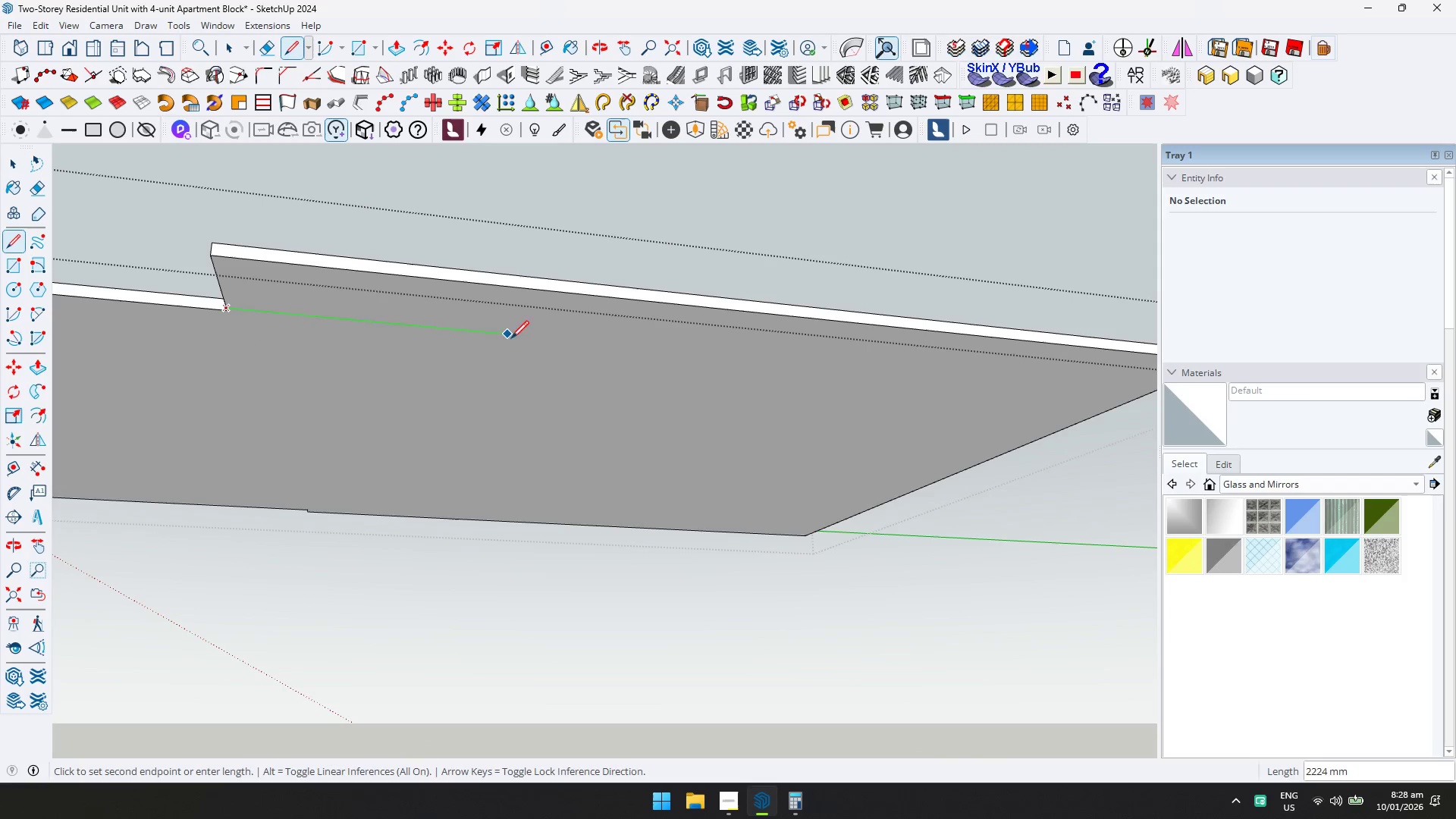 
key(ArrowLeft)
 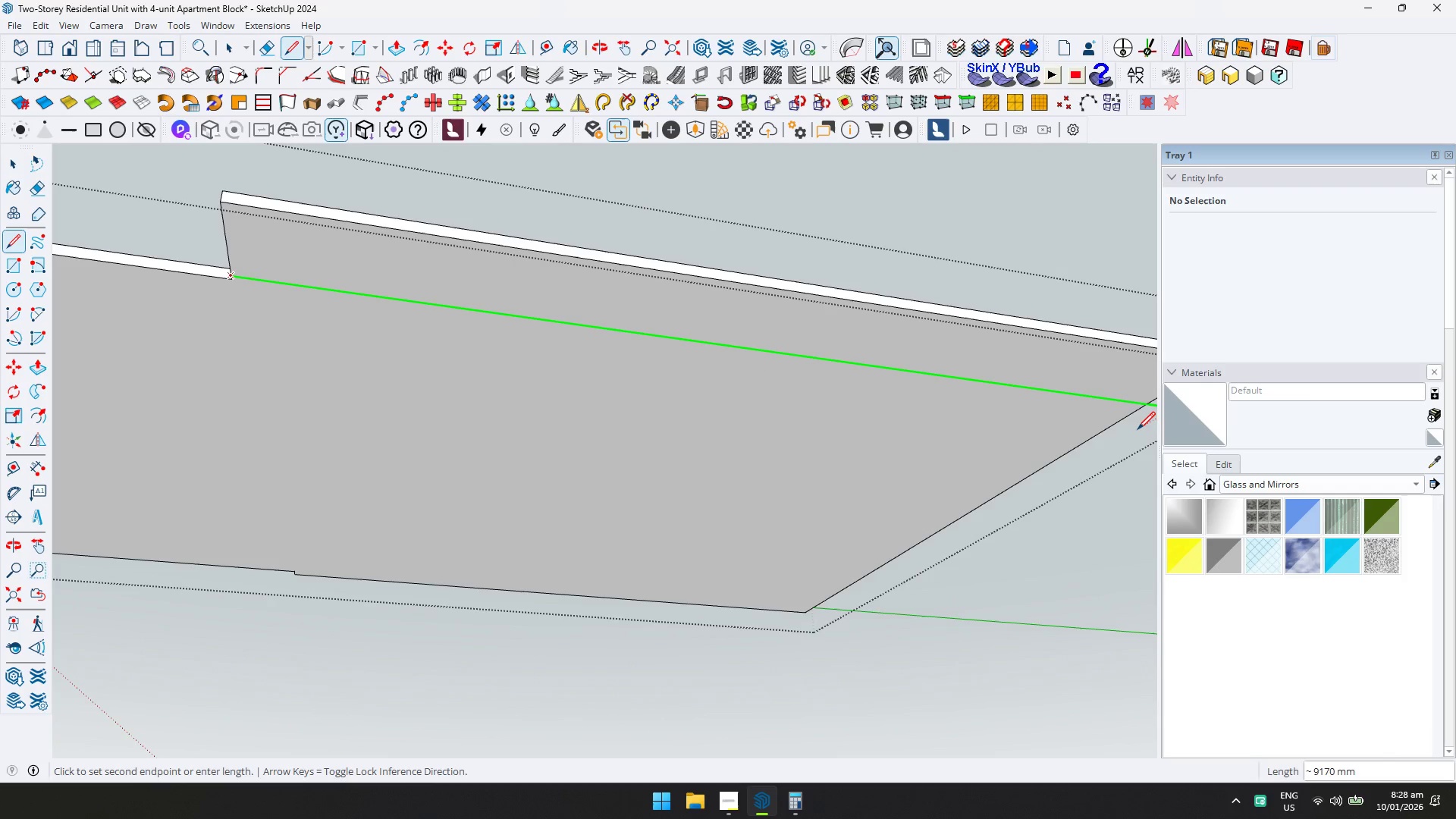 
left_click([1137, 429])
 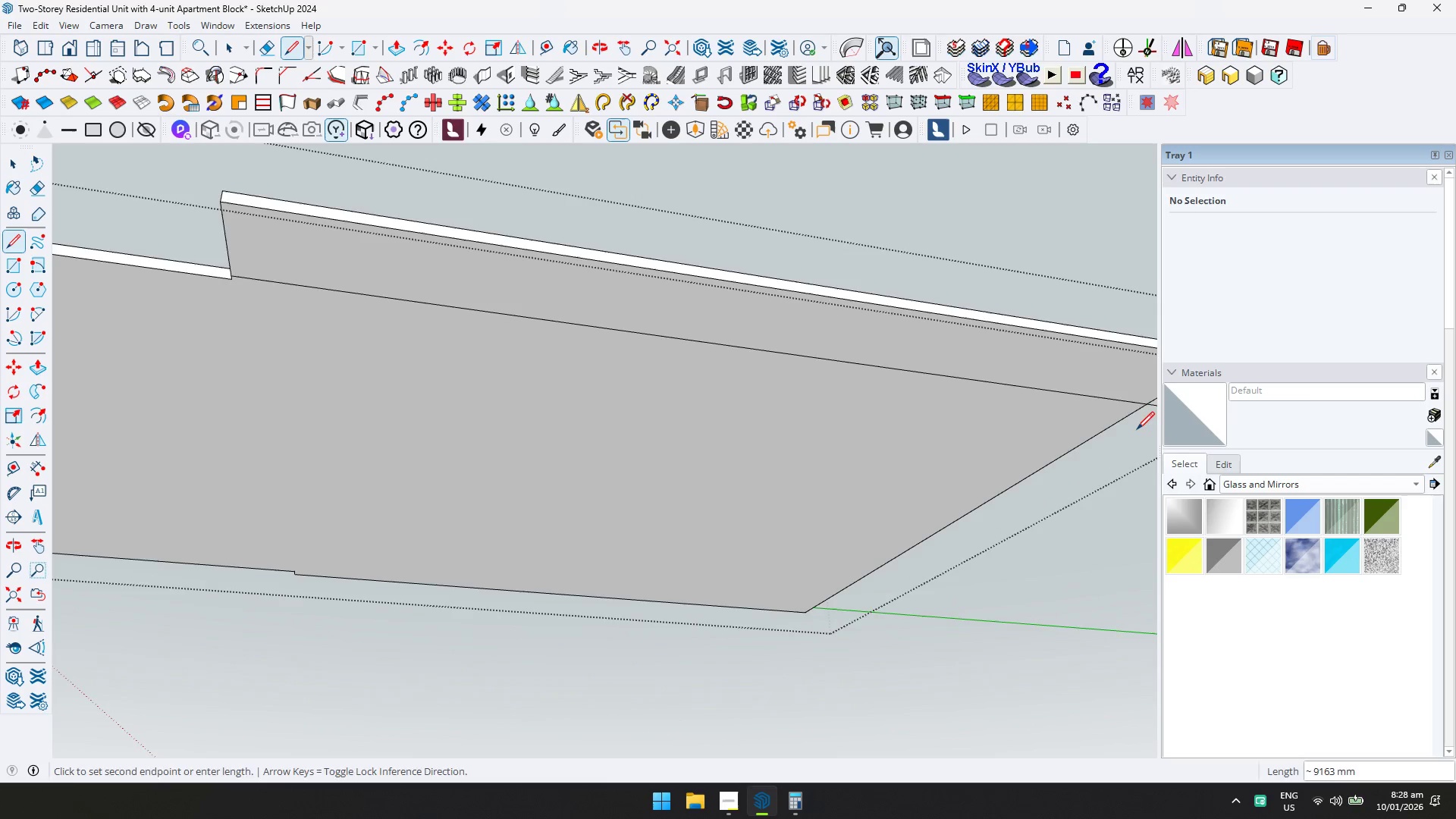 
type(ep)
 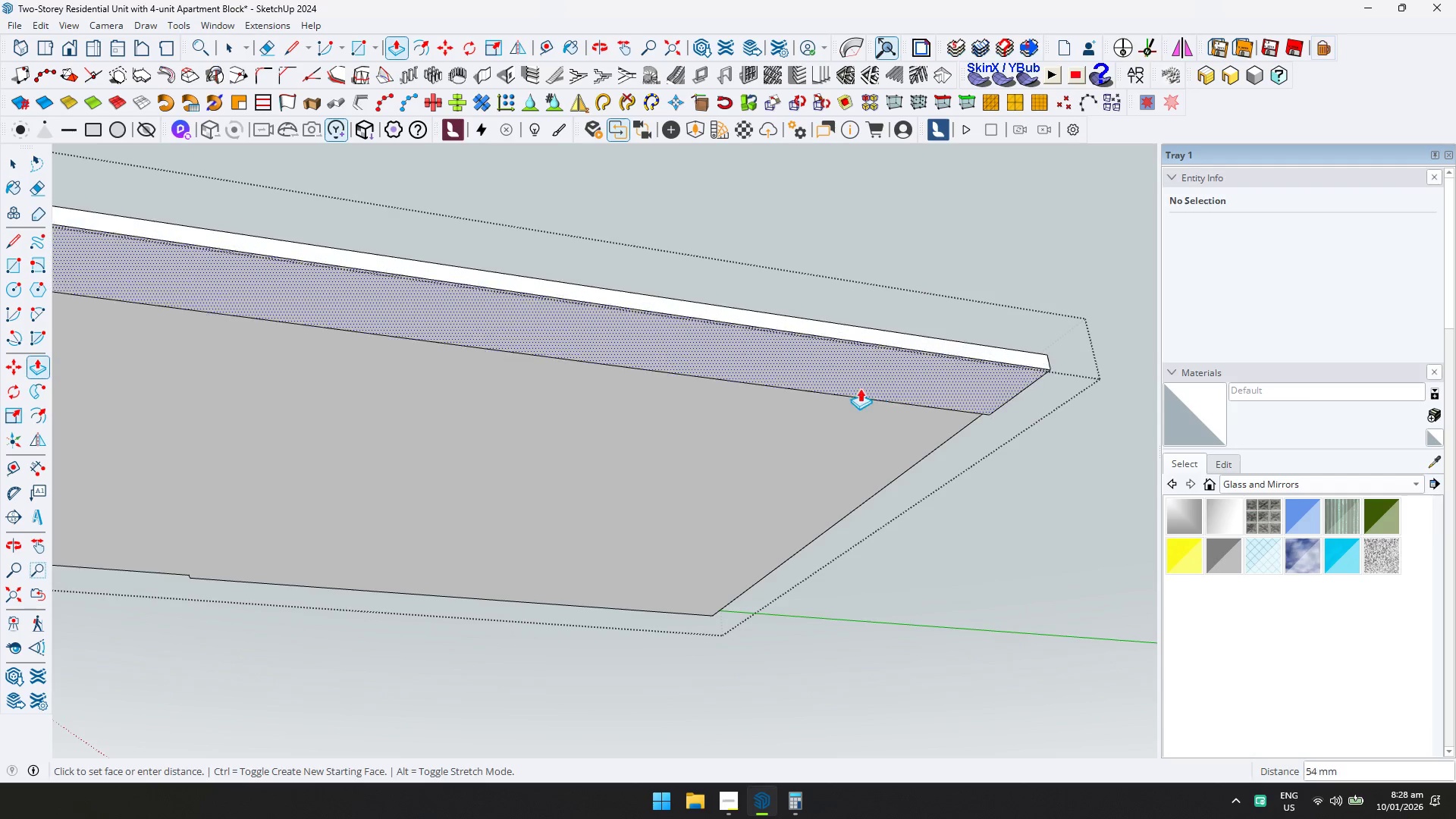 
left_click_drag(start_coordinate=[1016, 410], to_coordinate=[1012, 416])
 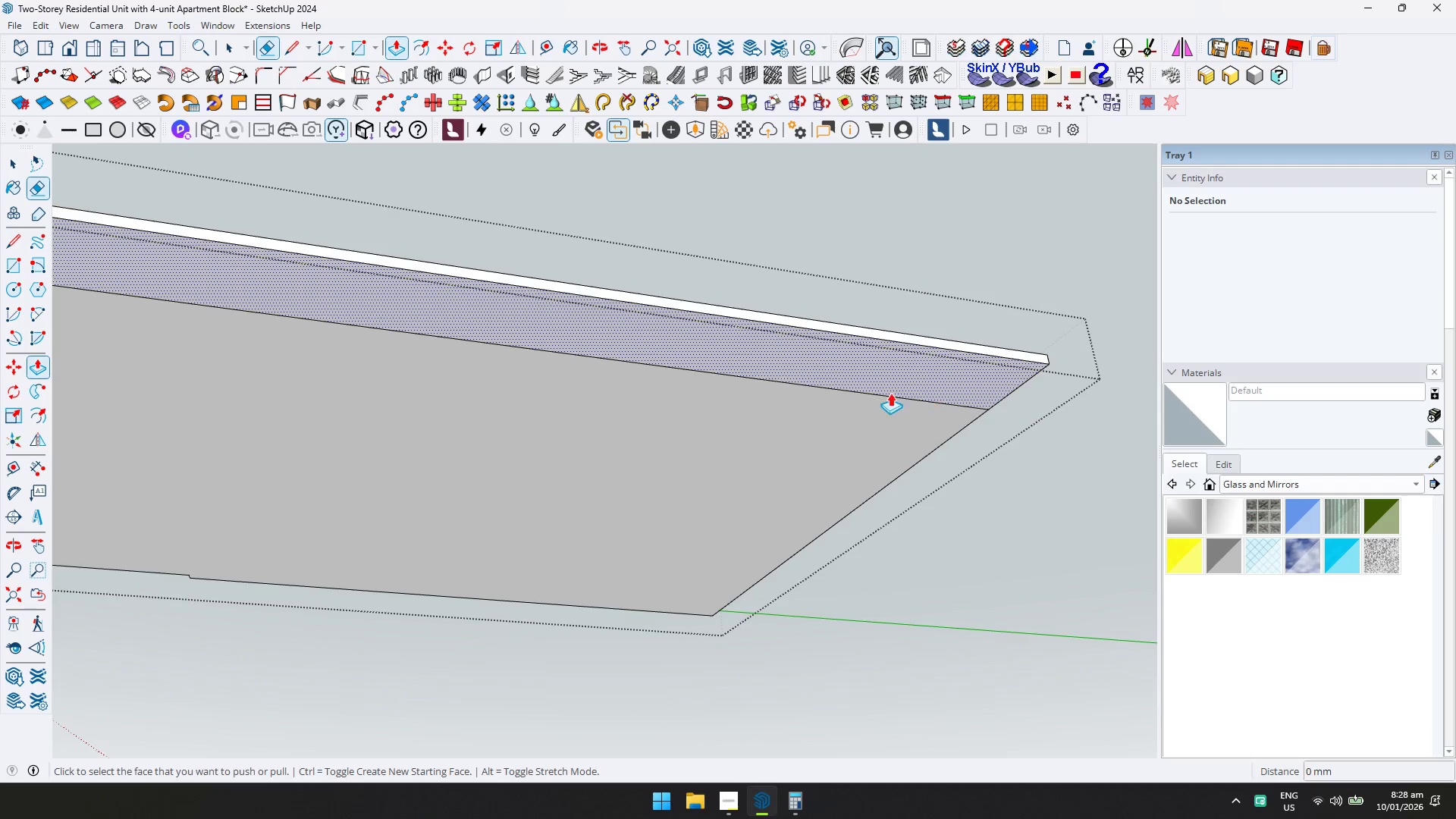 
left_click([868, 381])
 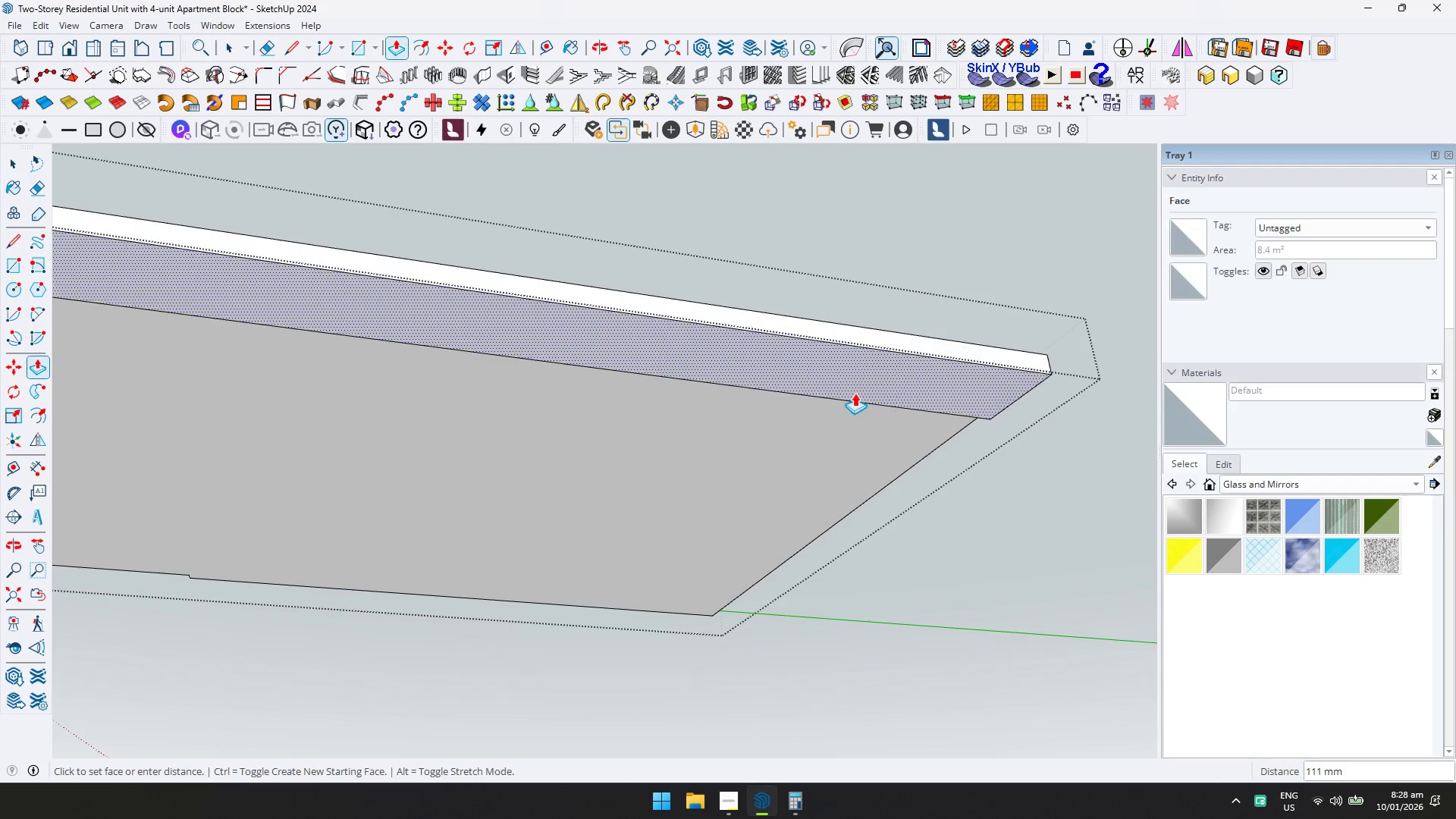 
key(D)
 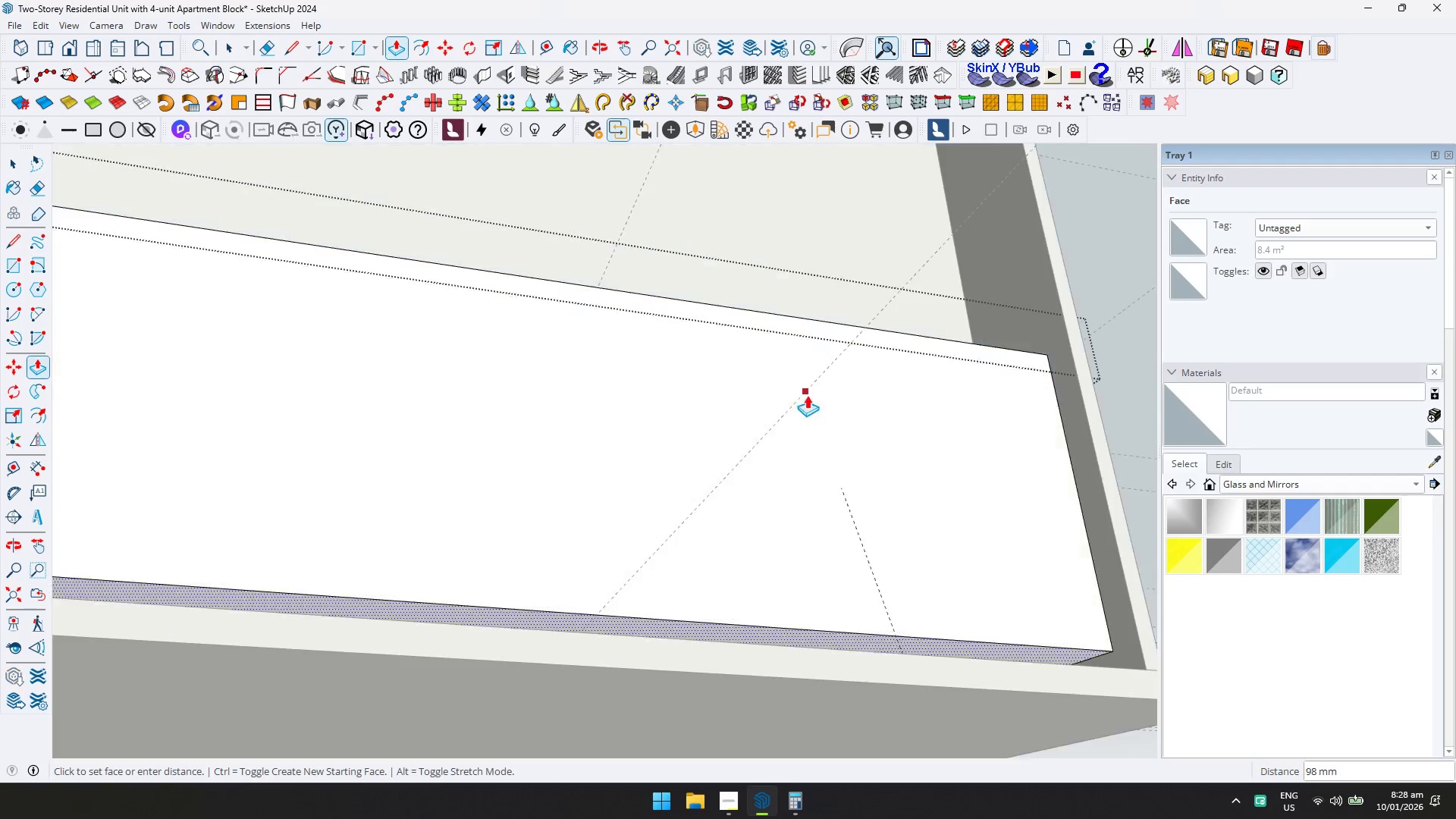 
hold_key(key=ShiftLeft, duration=0.38)
 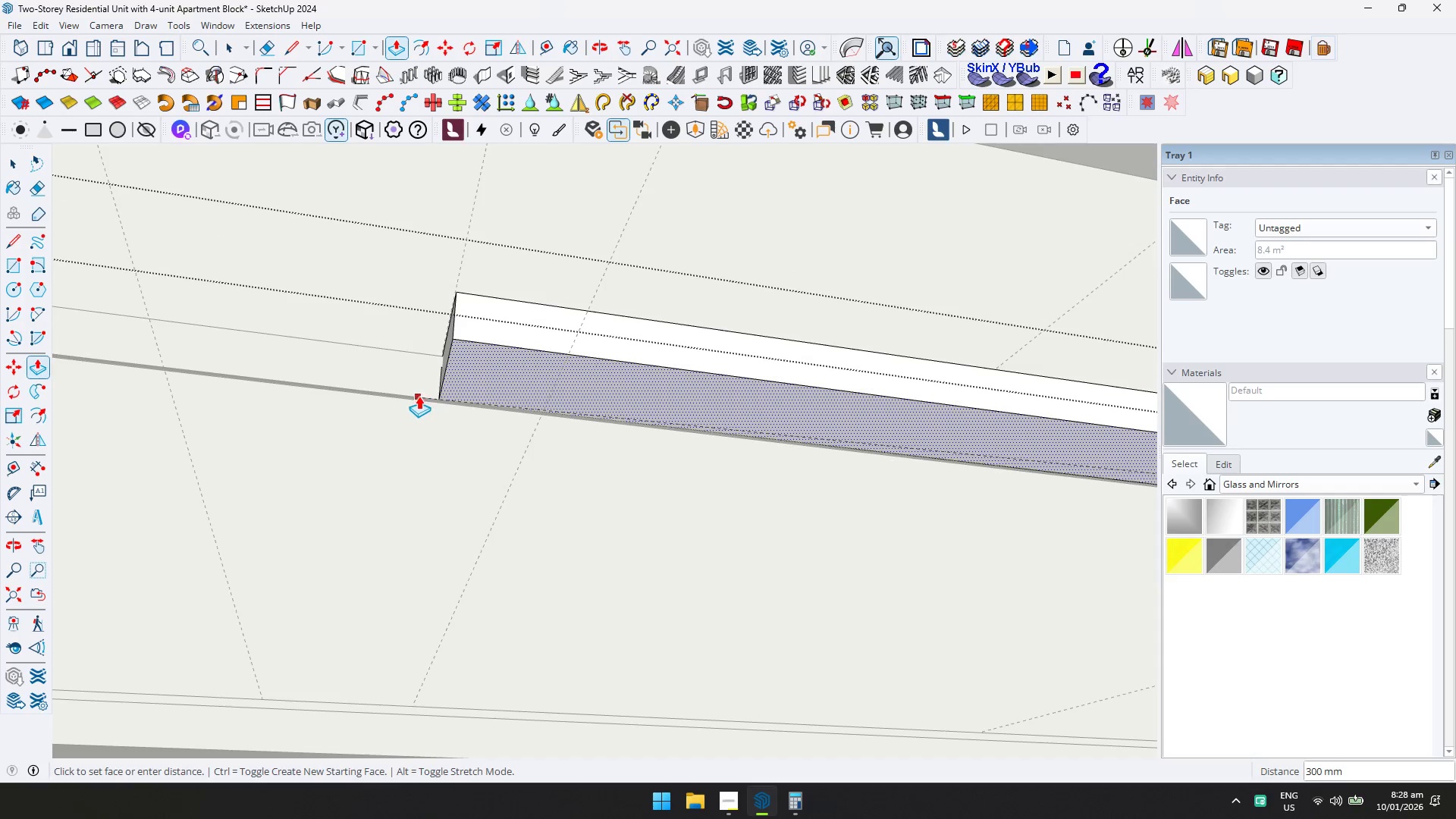 
left_click([419, 396])
 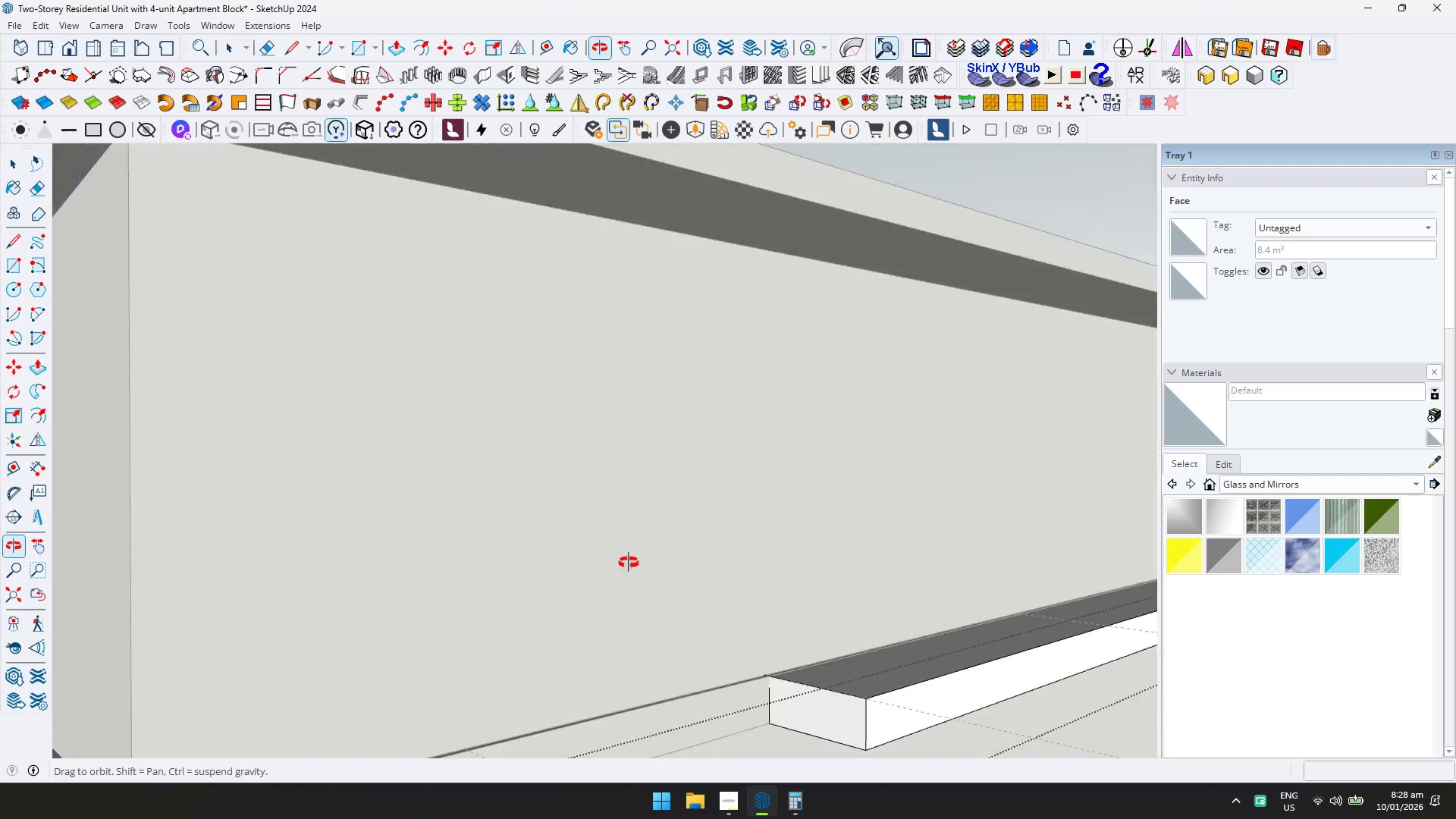 
hold_key(key=ShiftLeft, duration=0.58)
 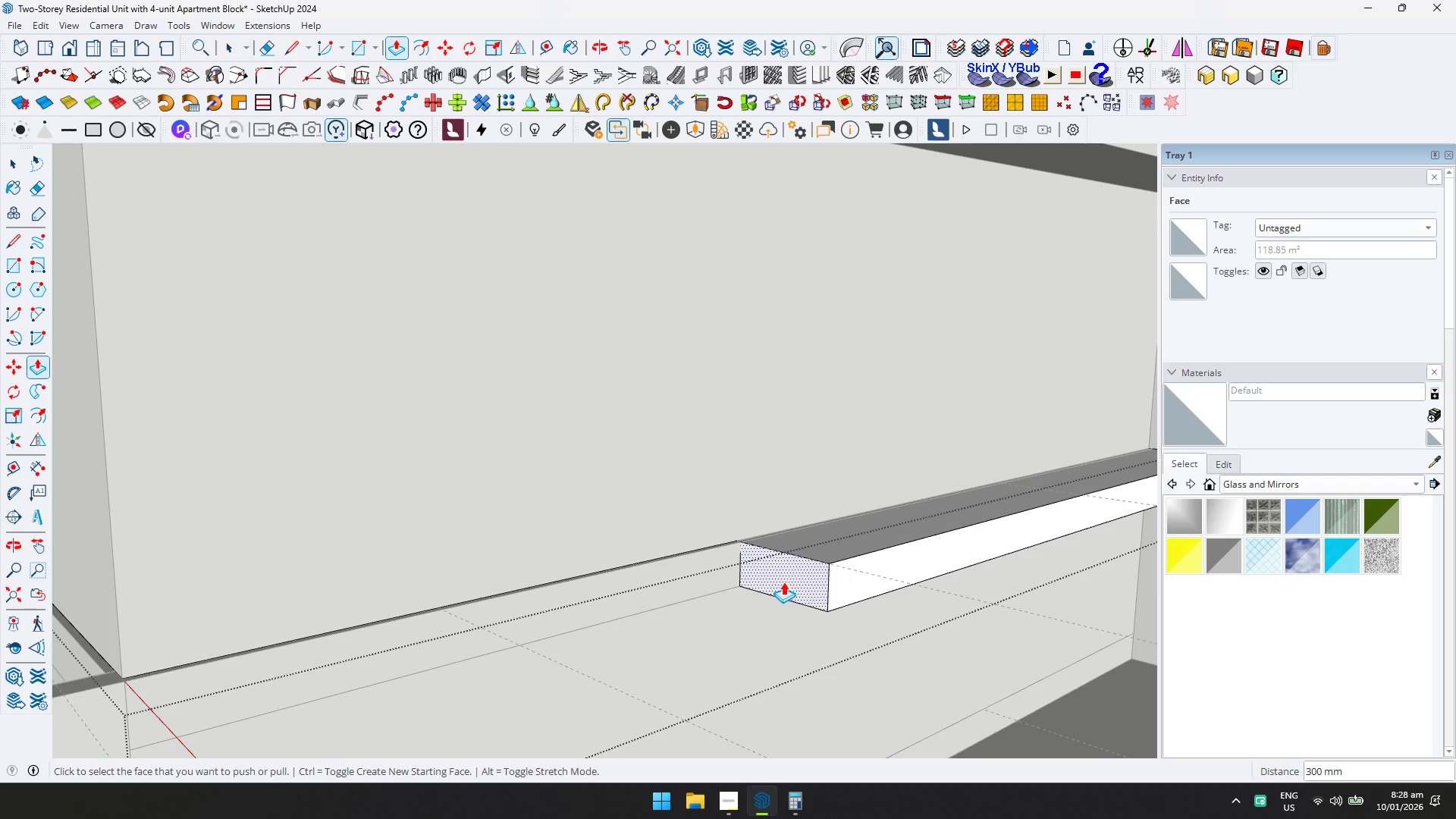 
key(D)
 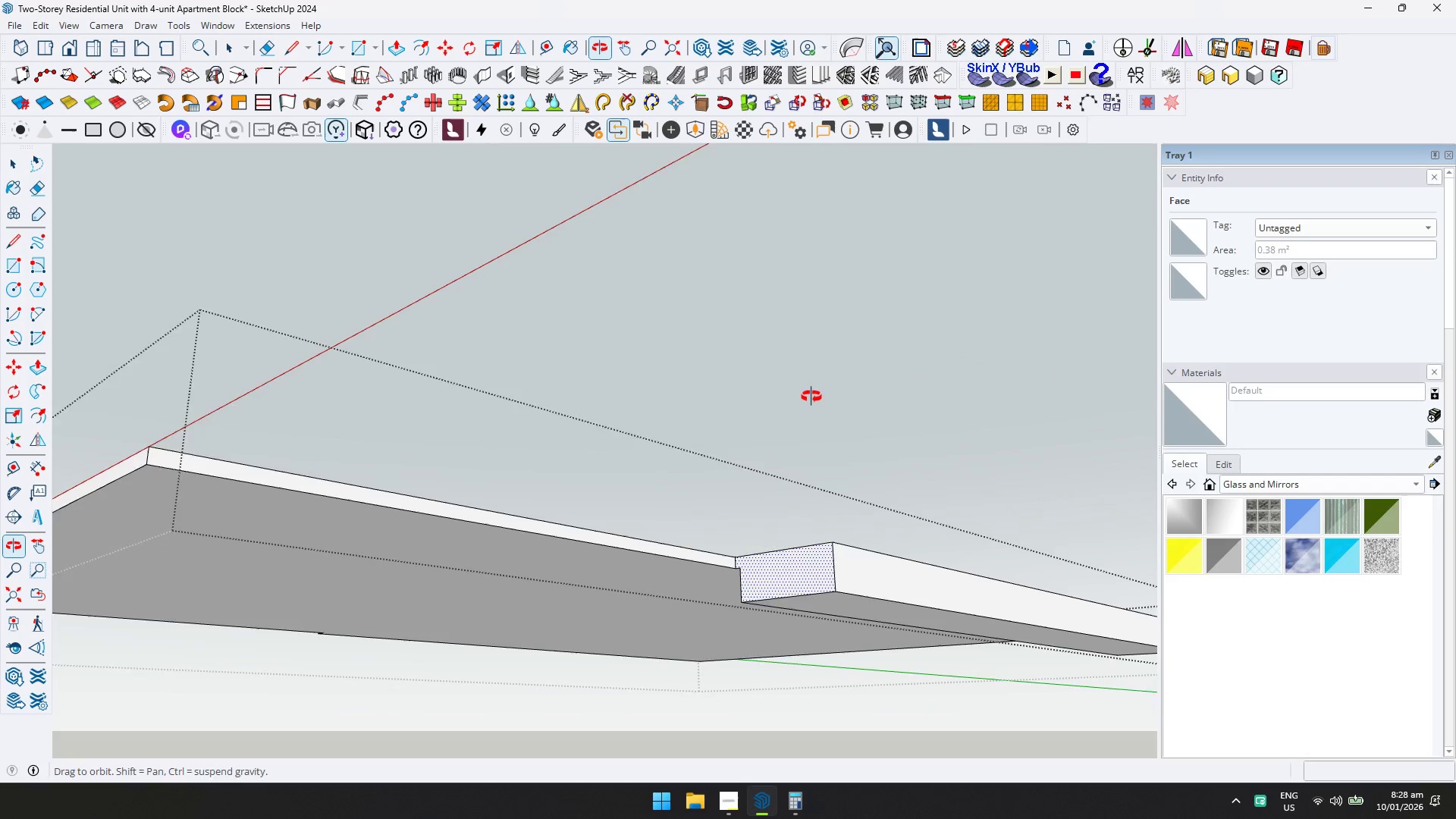 
key(Control+ControlLeft)
 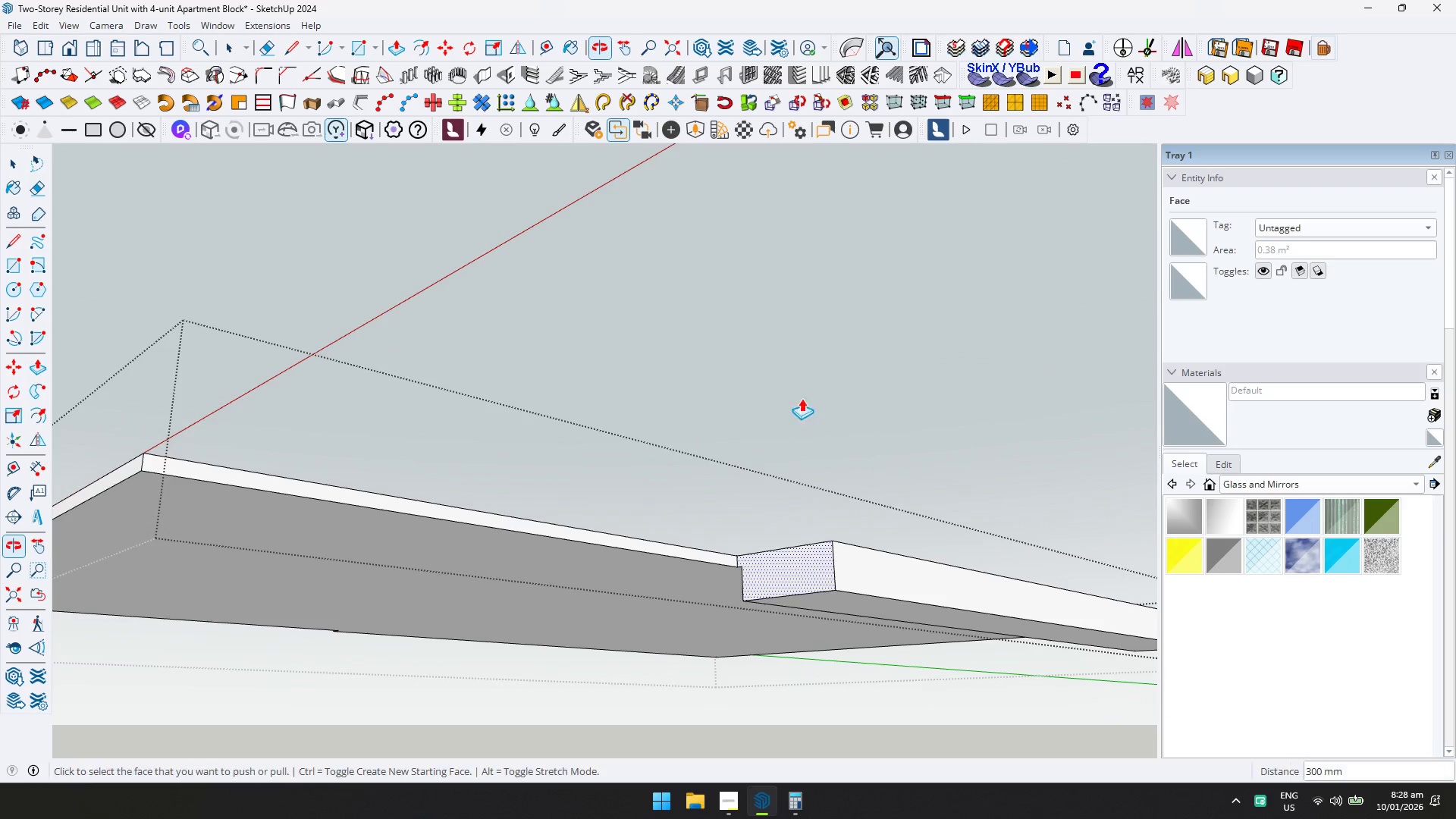 
key(Control+Z)
 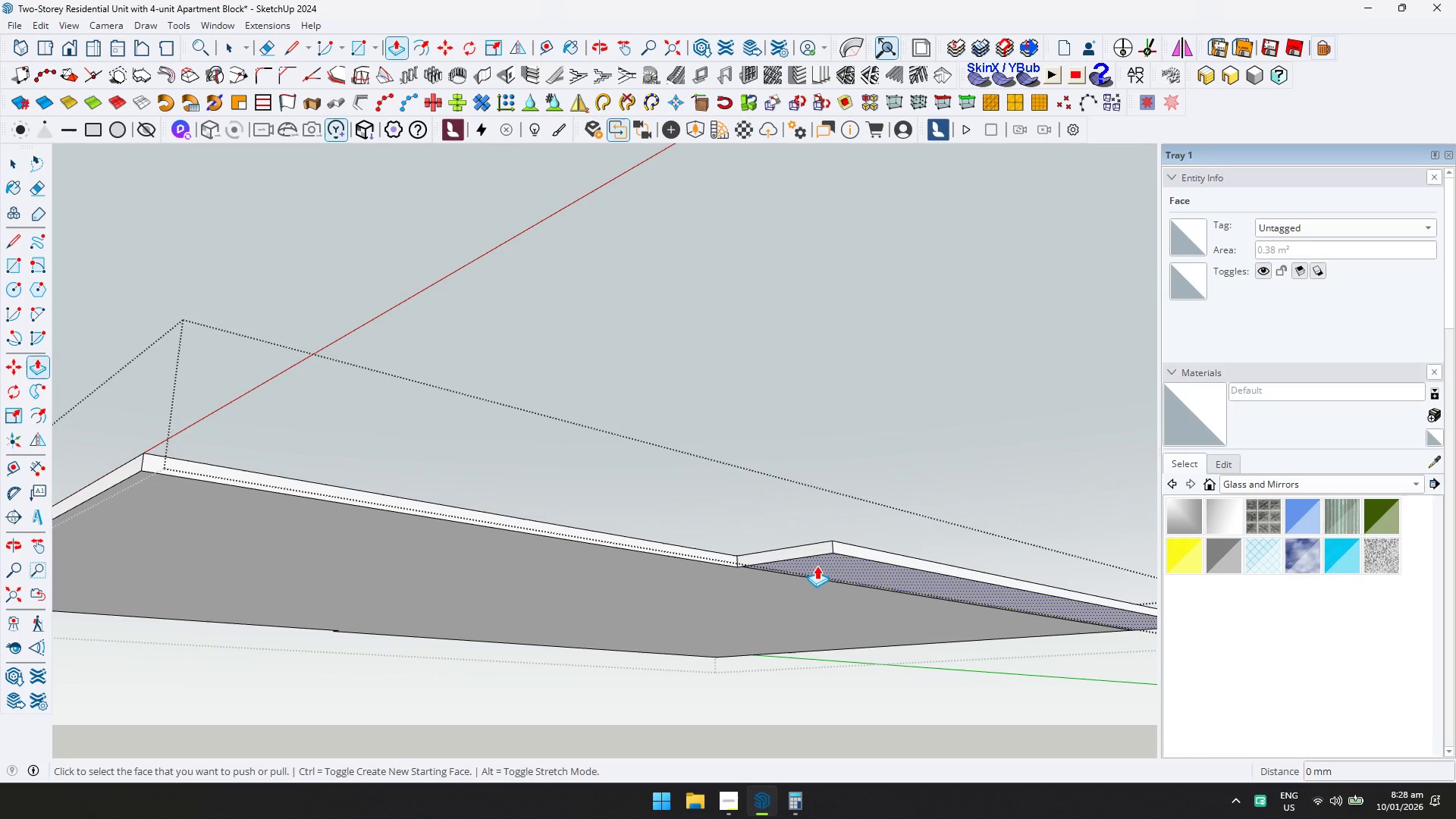 
key(Control+ControlLeft)
 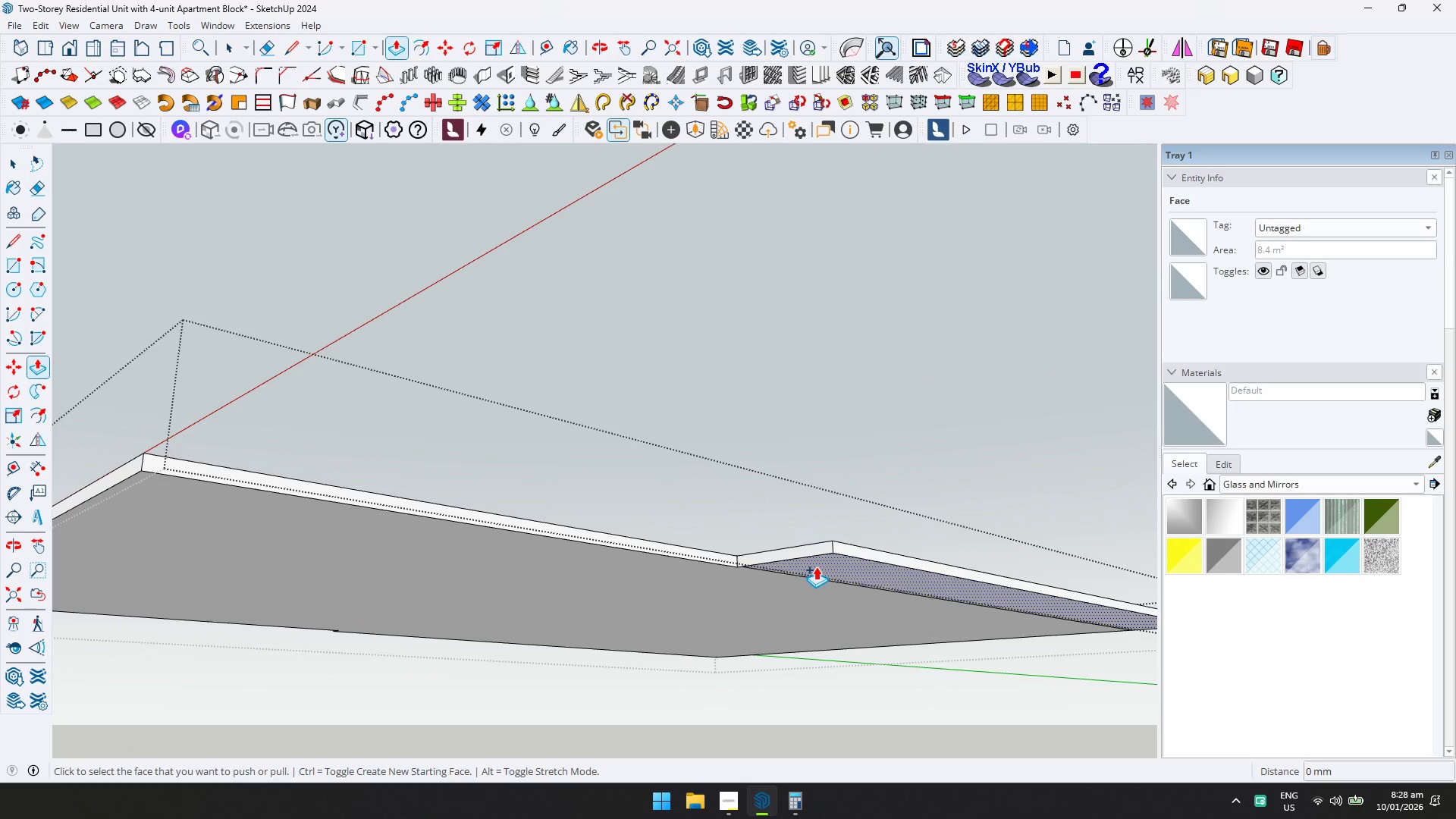 
double_click([816, 566])
 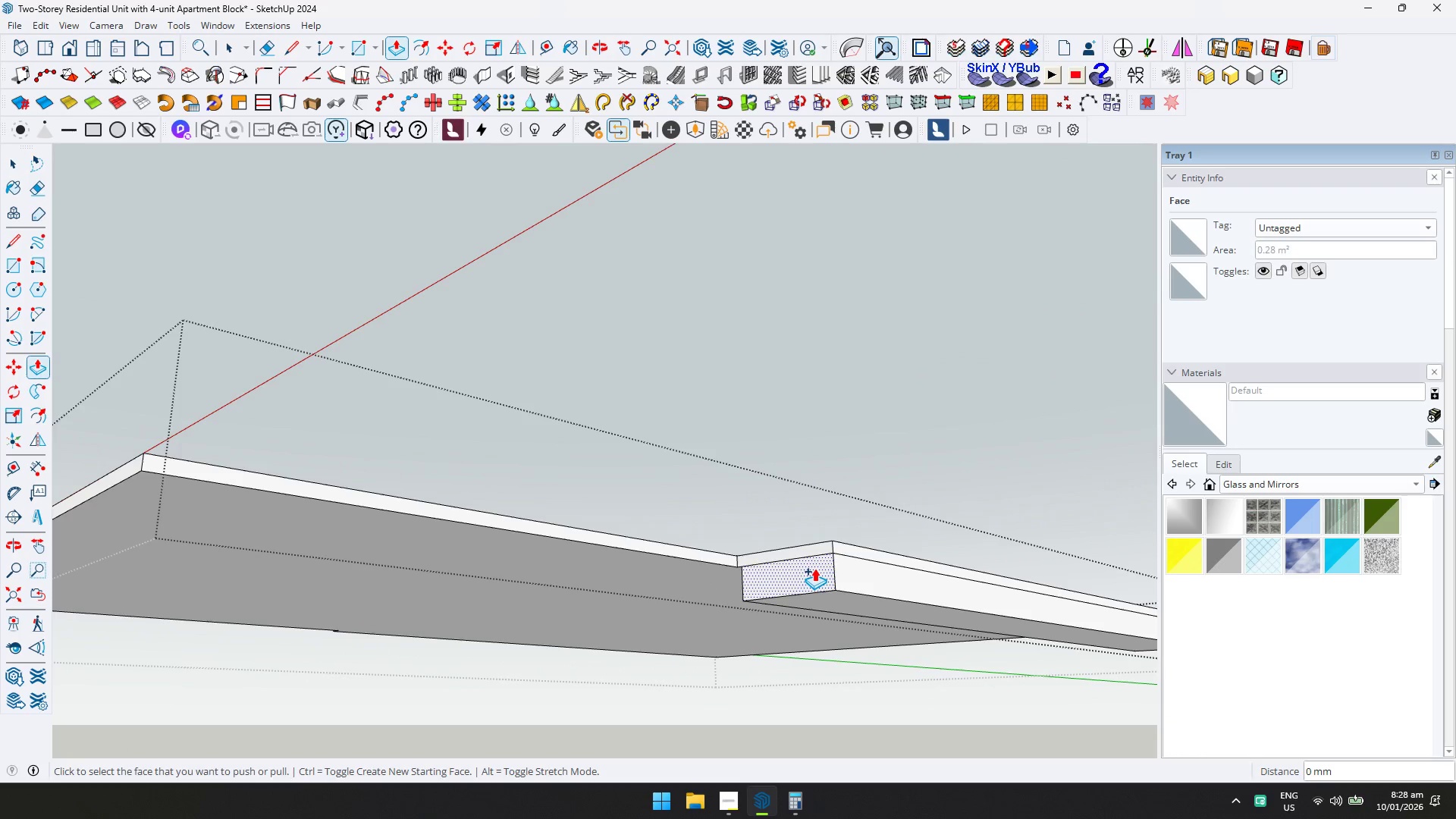 
key(Space)
 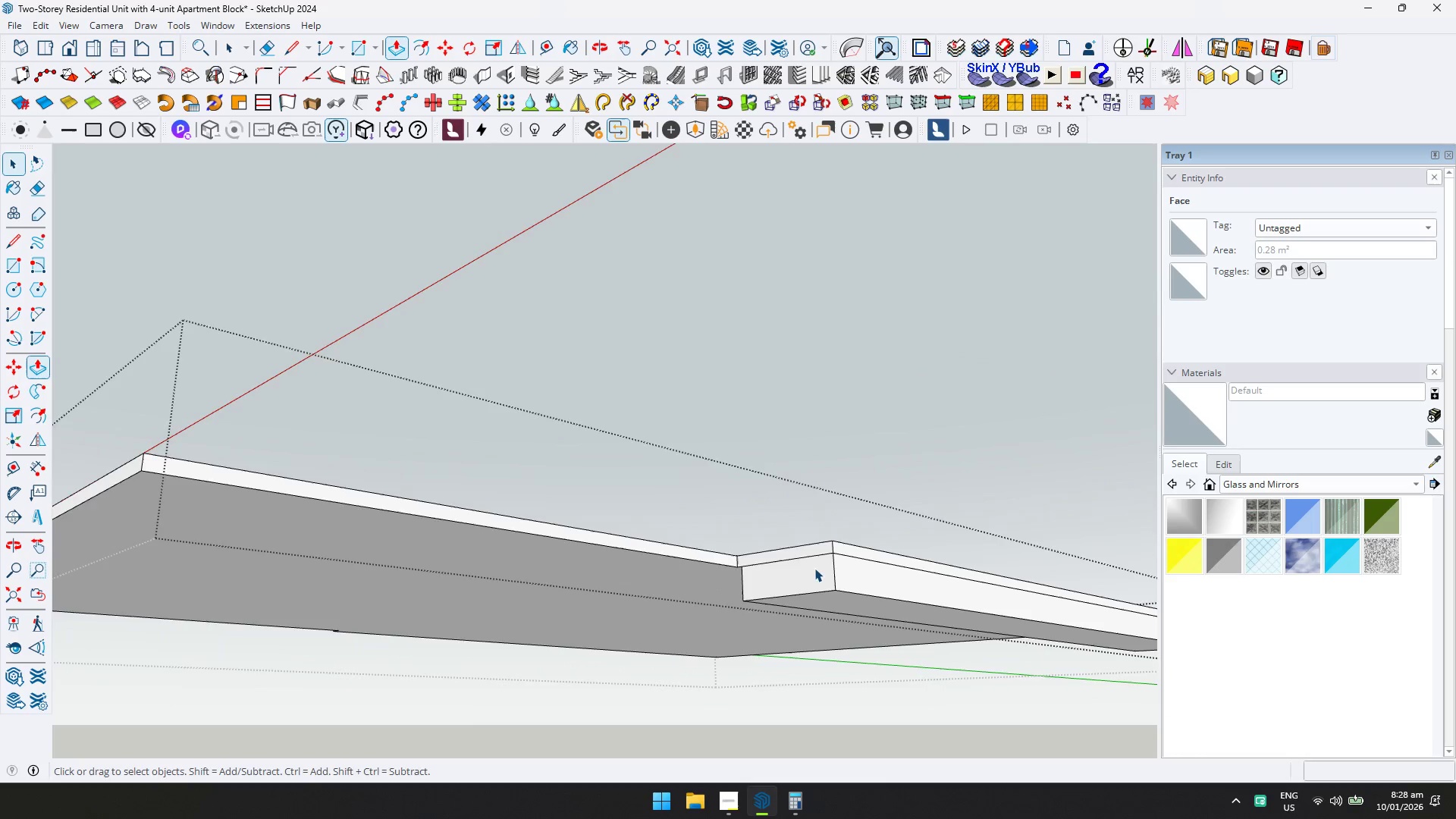 
key(Escape)
 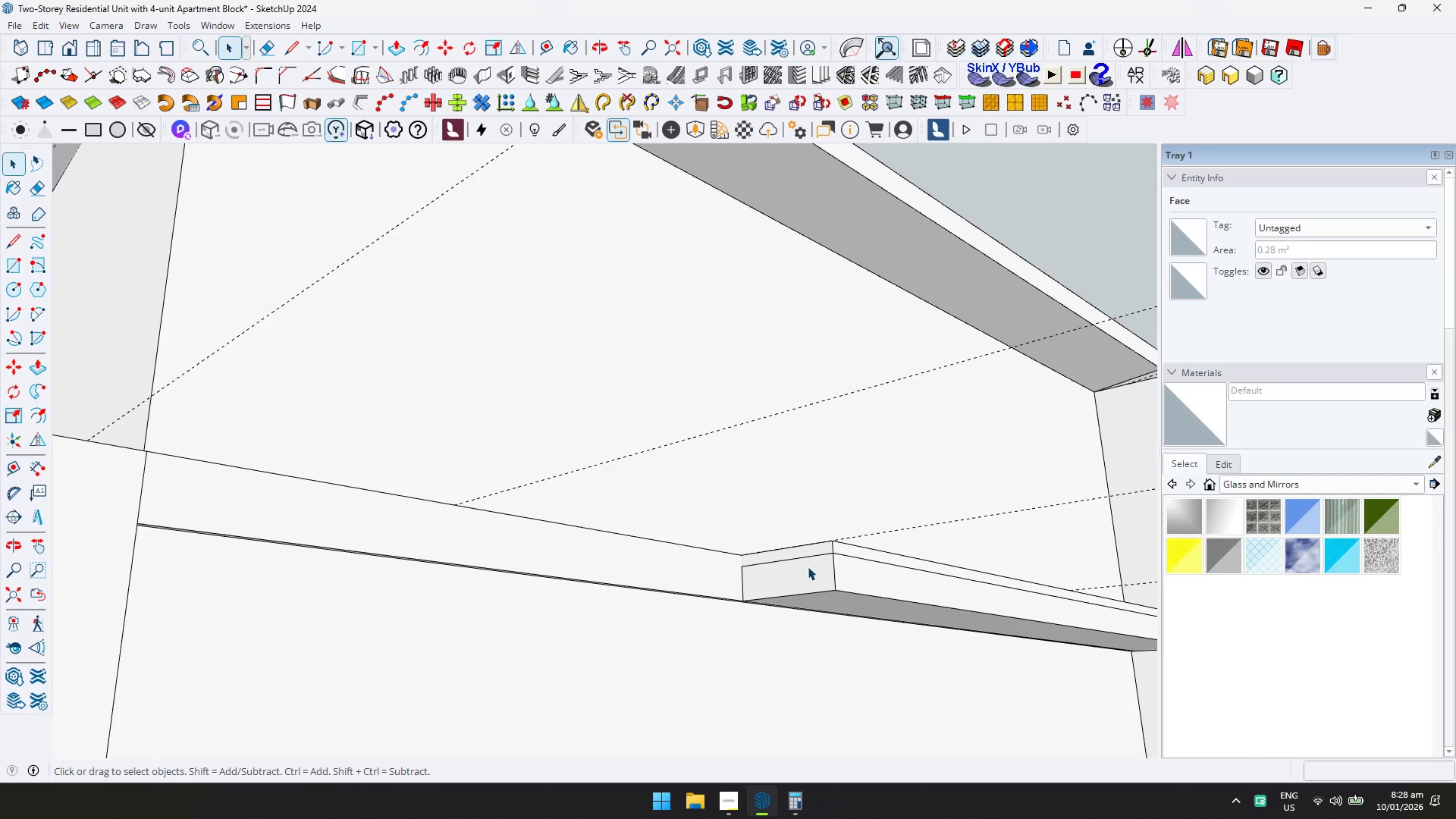 
scroll: coordinate [757, 538], scroll_direction: down, amount: 3.0
 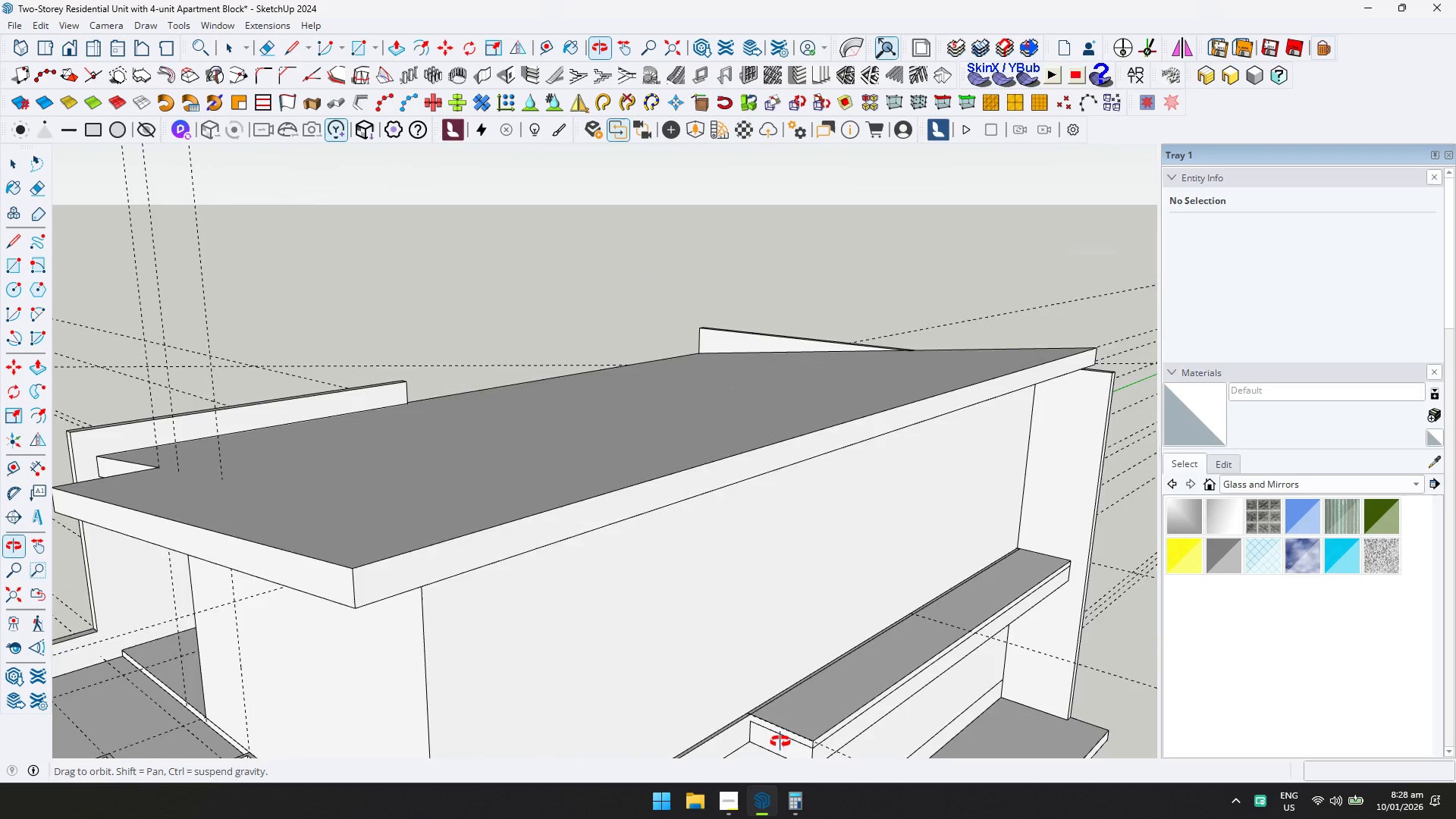 
key(Shift+ShiftLeft)
 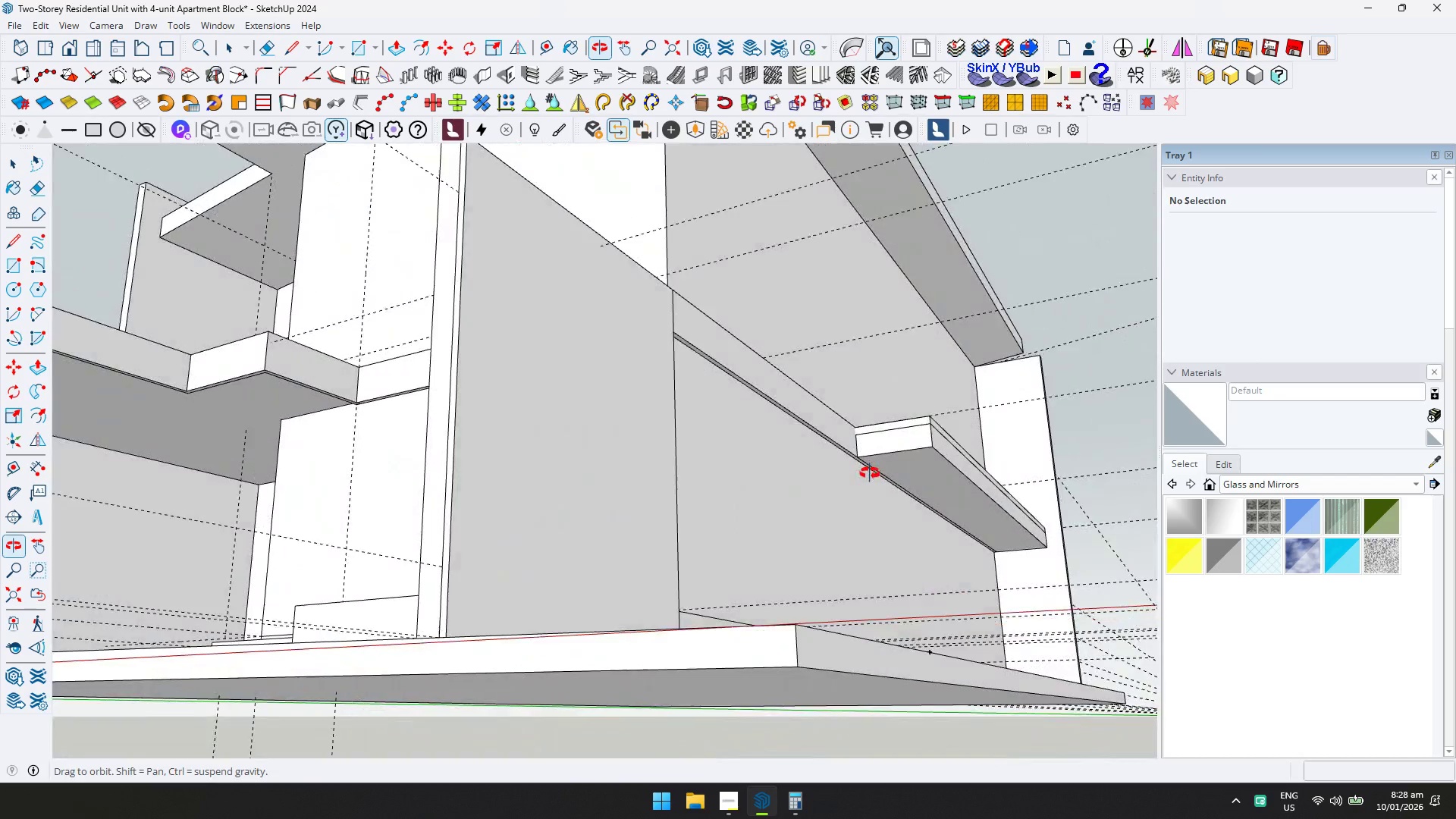 
scroll: coordinate [792, 444], scroll_direction: down, amount: 7.0
 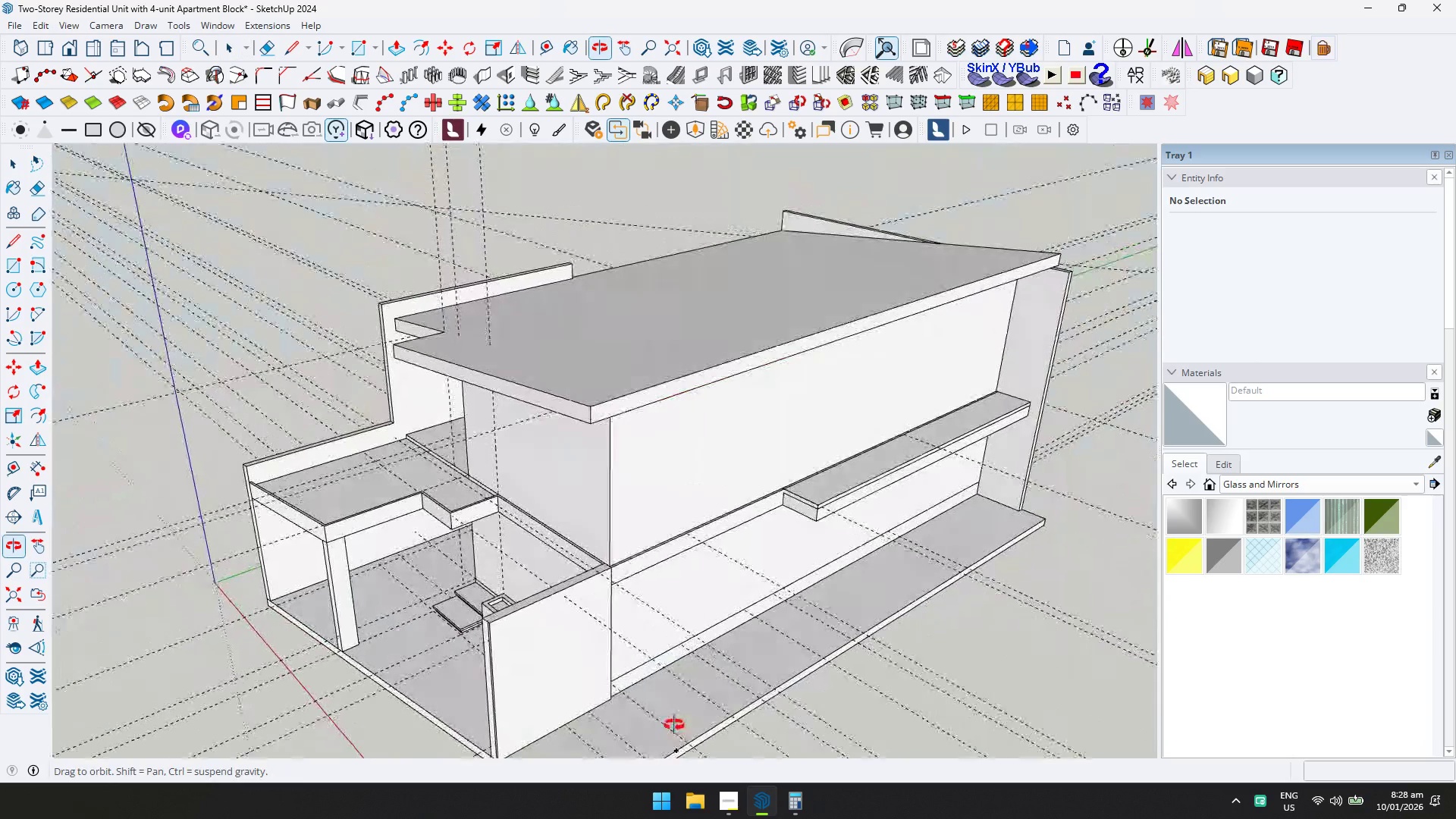 
key(R)
 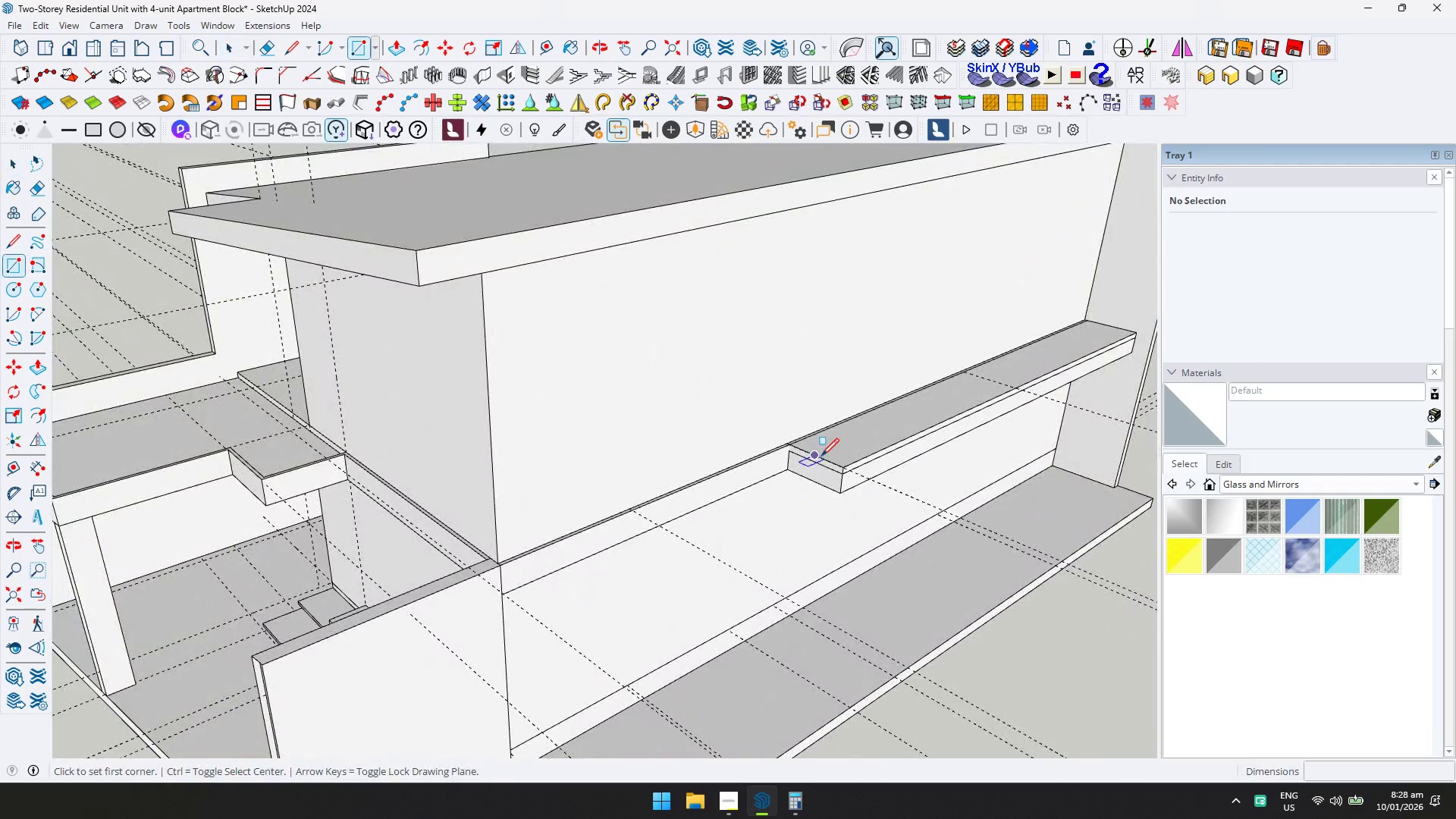 
scroll: coordinate [774, 566], scroll_direction: up, amount: 4.0
 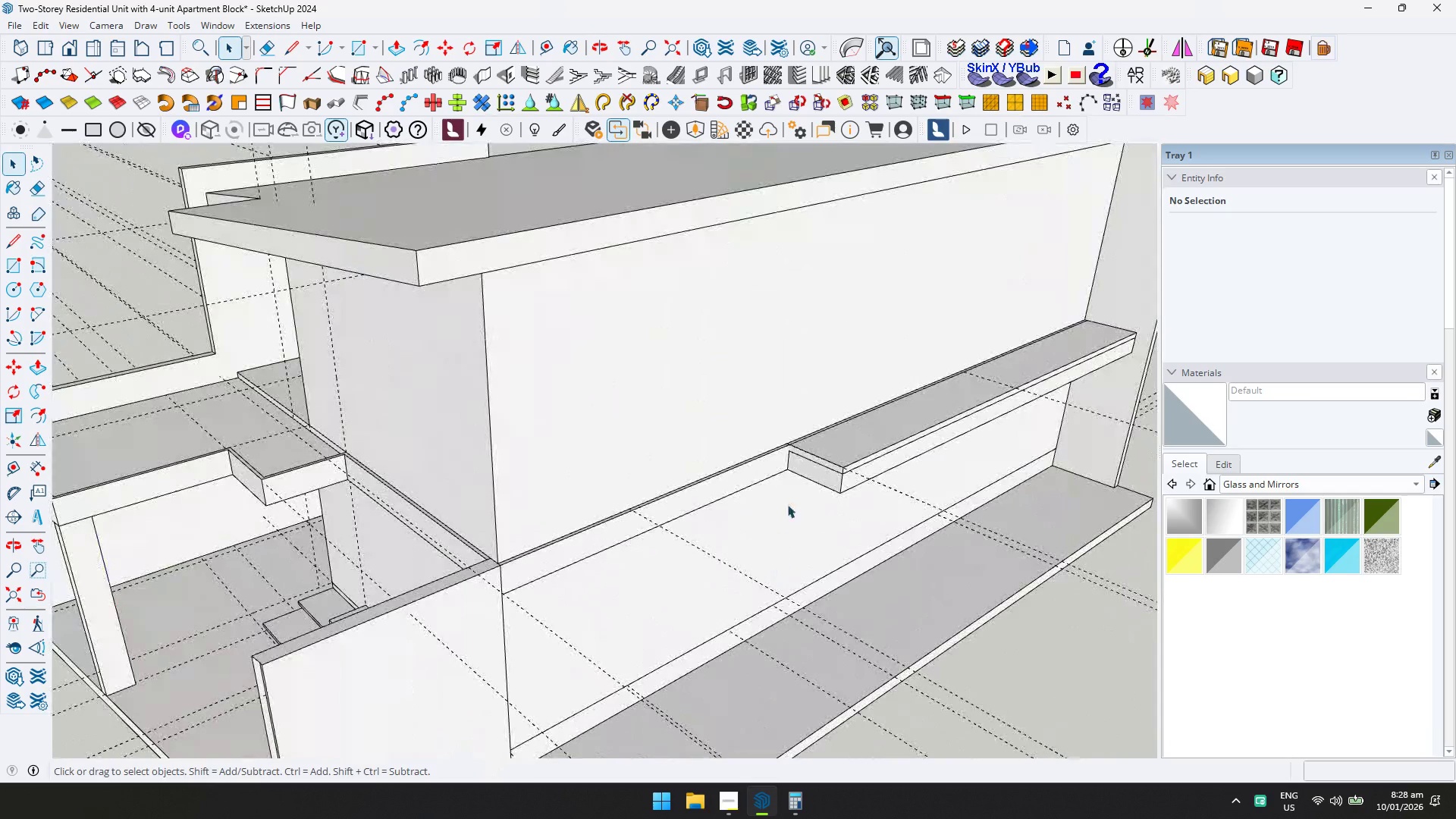 
key(T)
 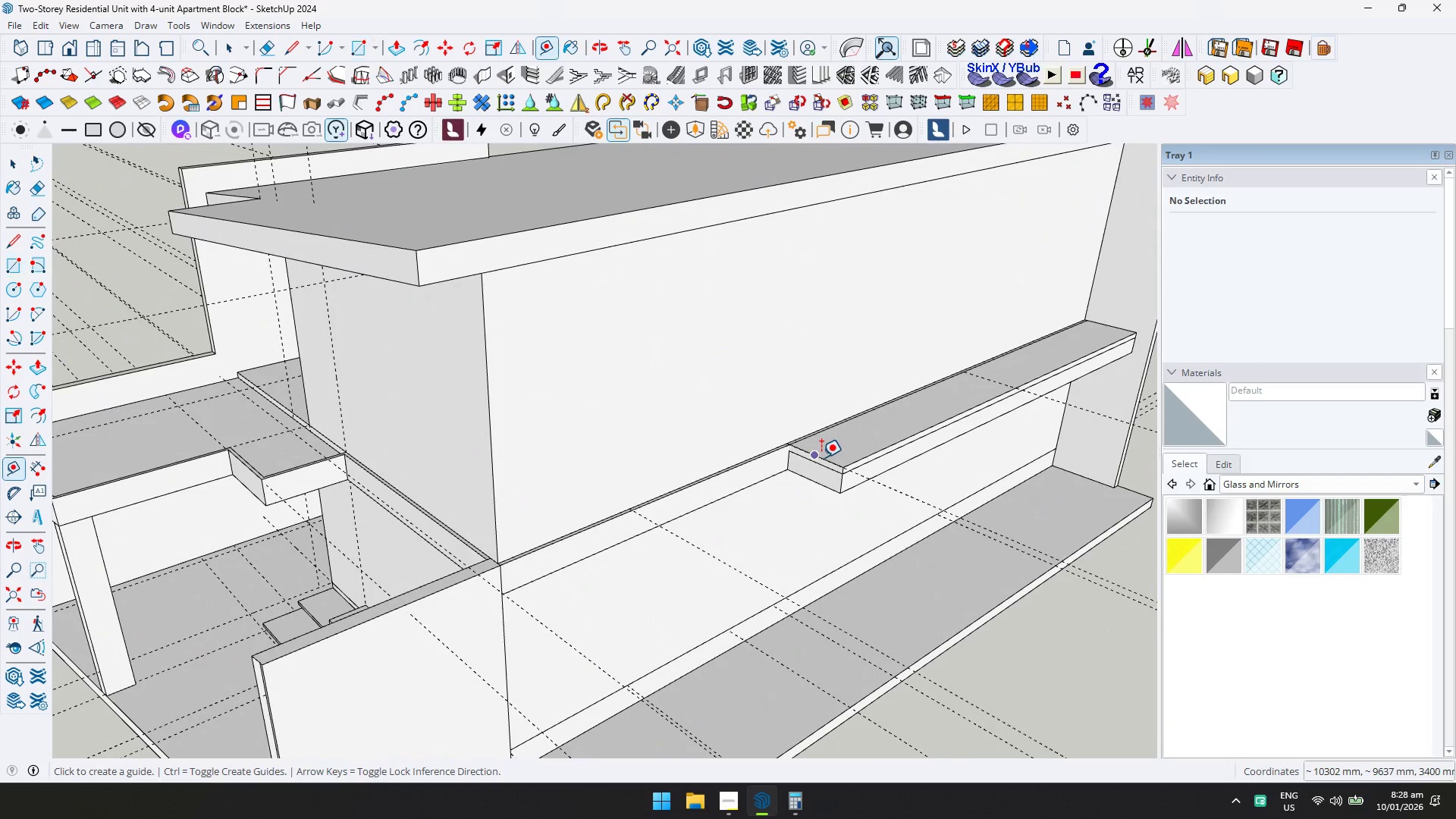 
left_click([821, 457])
 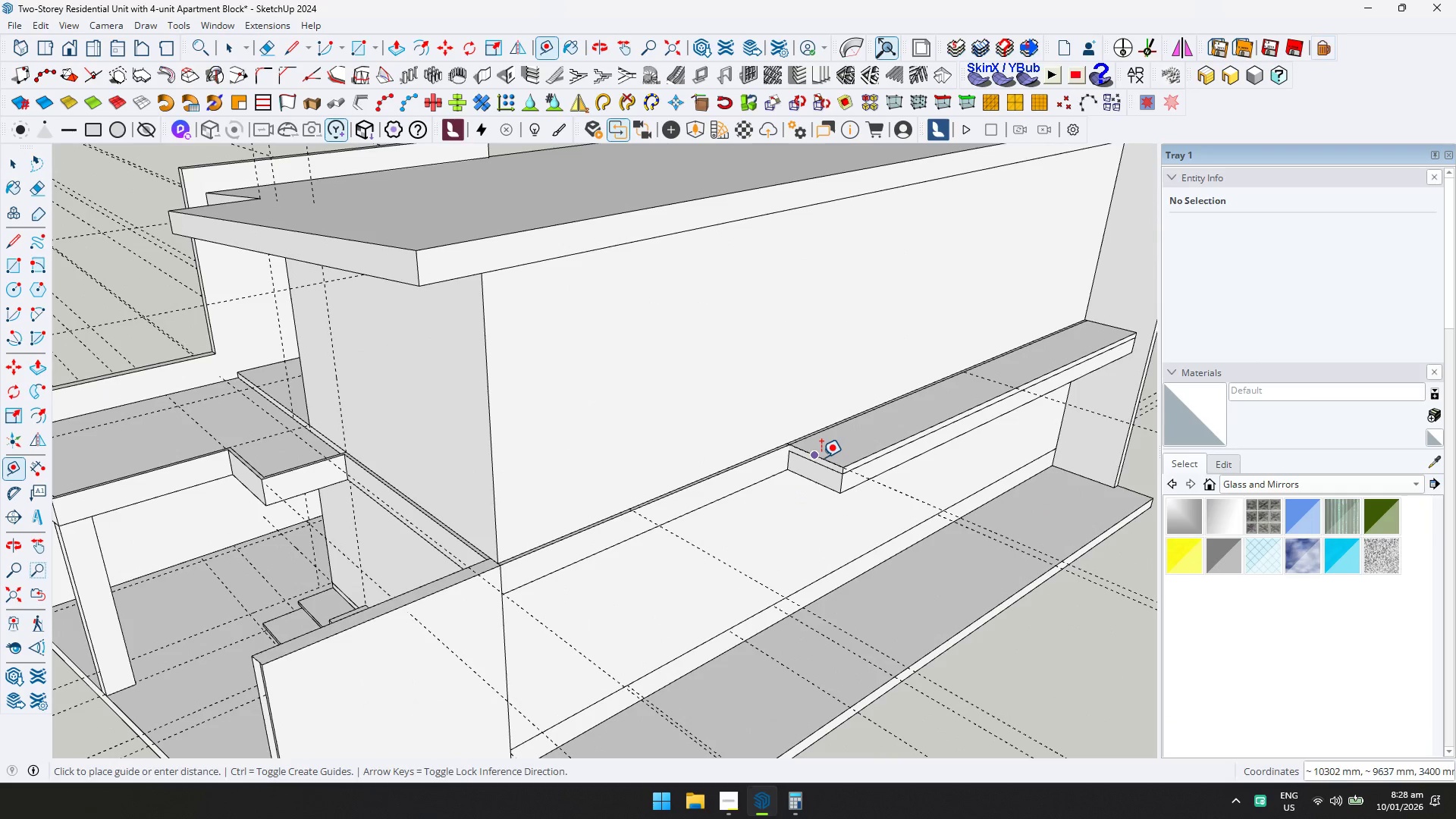 
key(ArrowUp)
 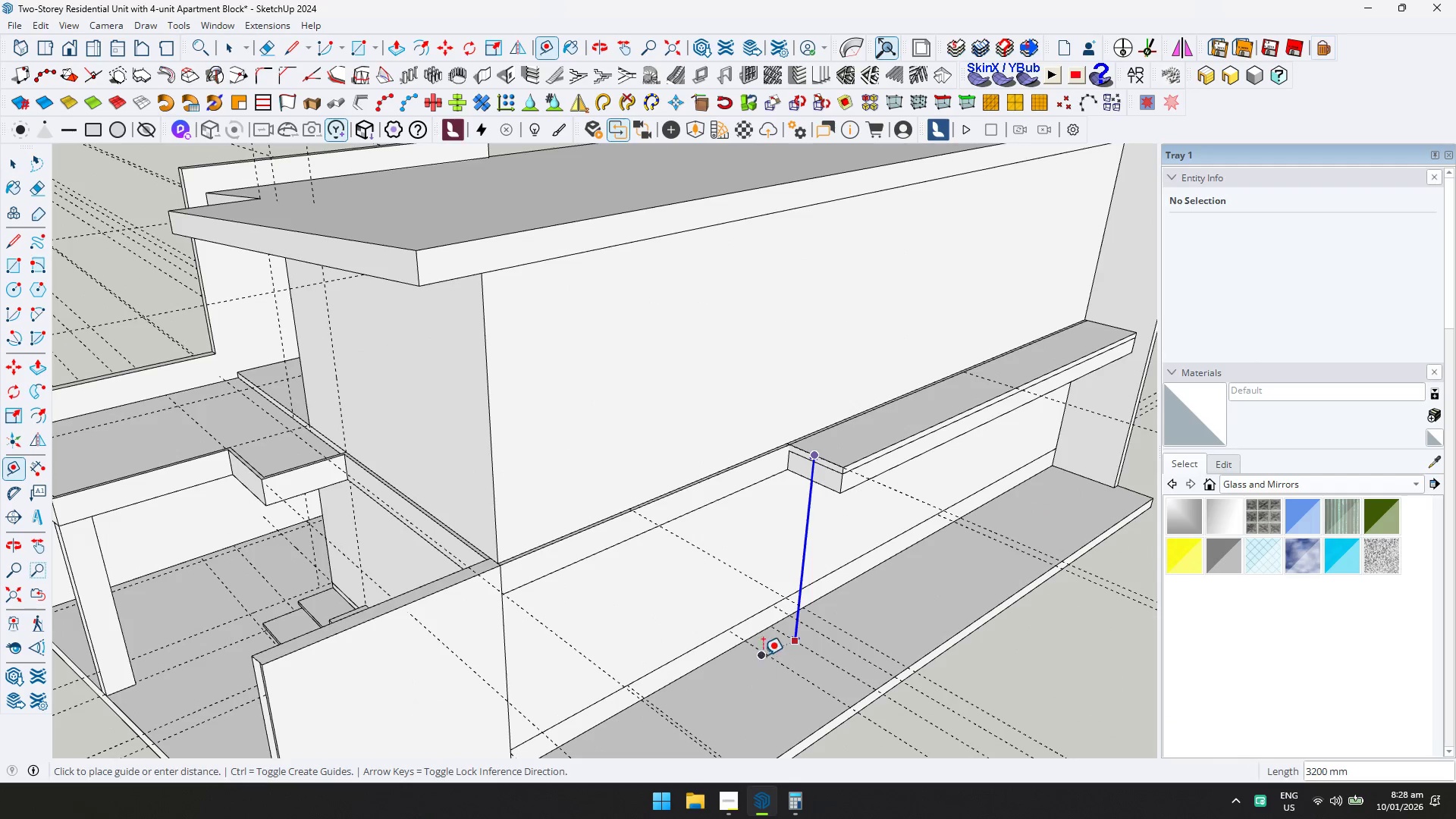 
mouse_move([750, 654])
 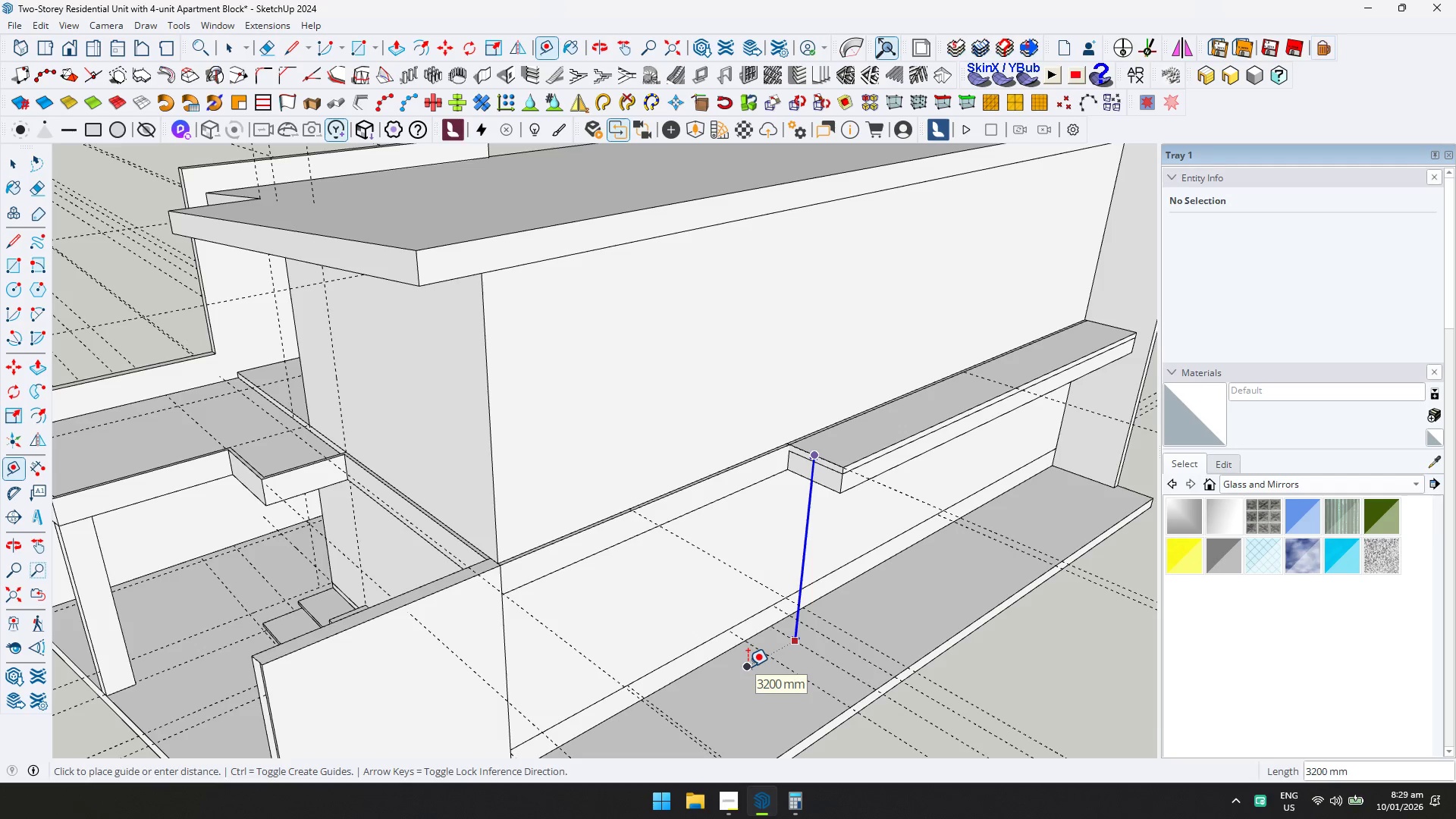 
wait(15.59)
 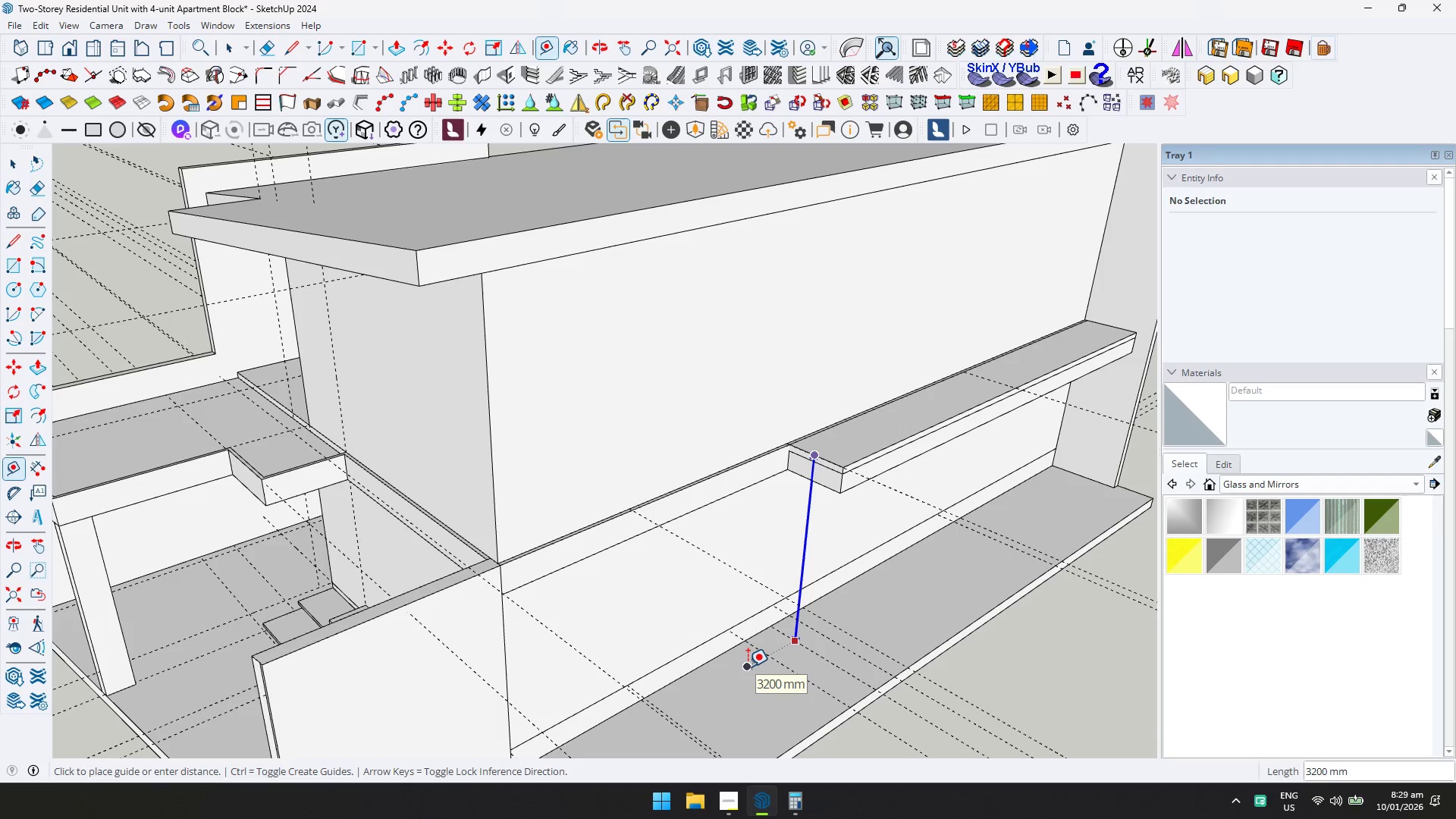 
double_click([220, 645])
 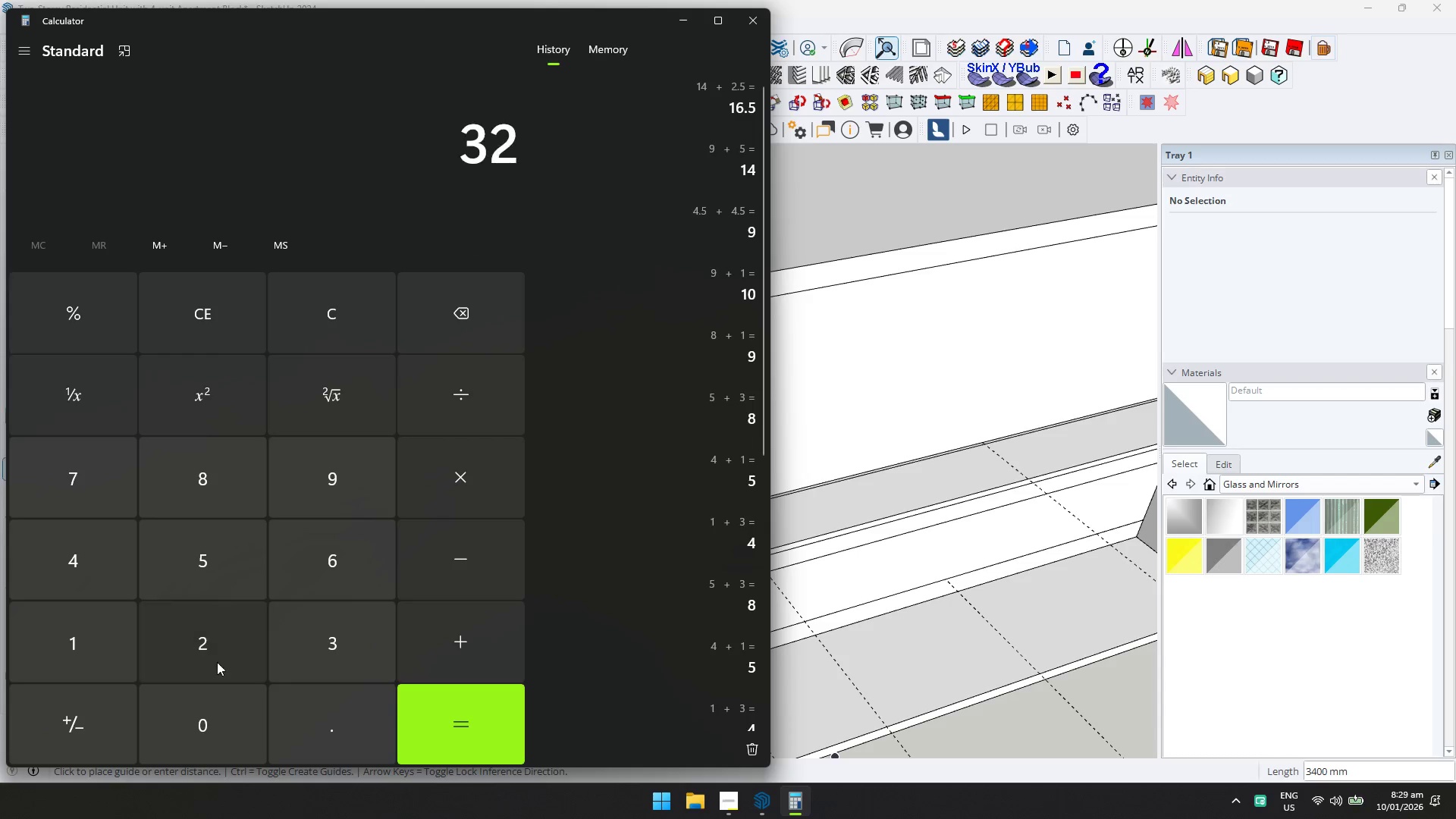 
triple_click([215, 700])
 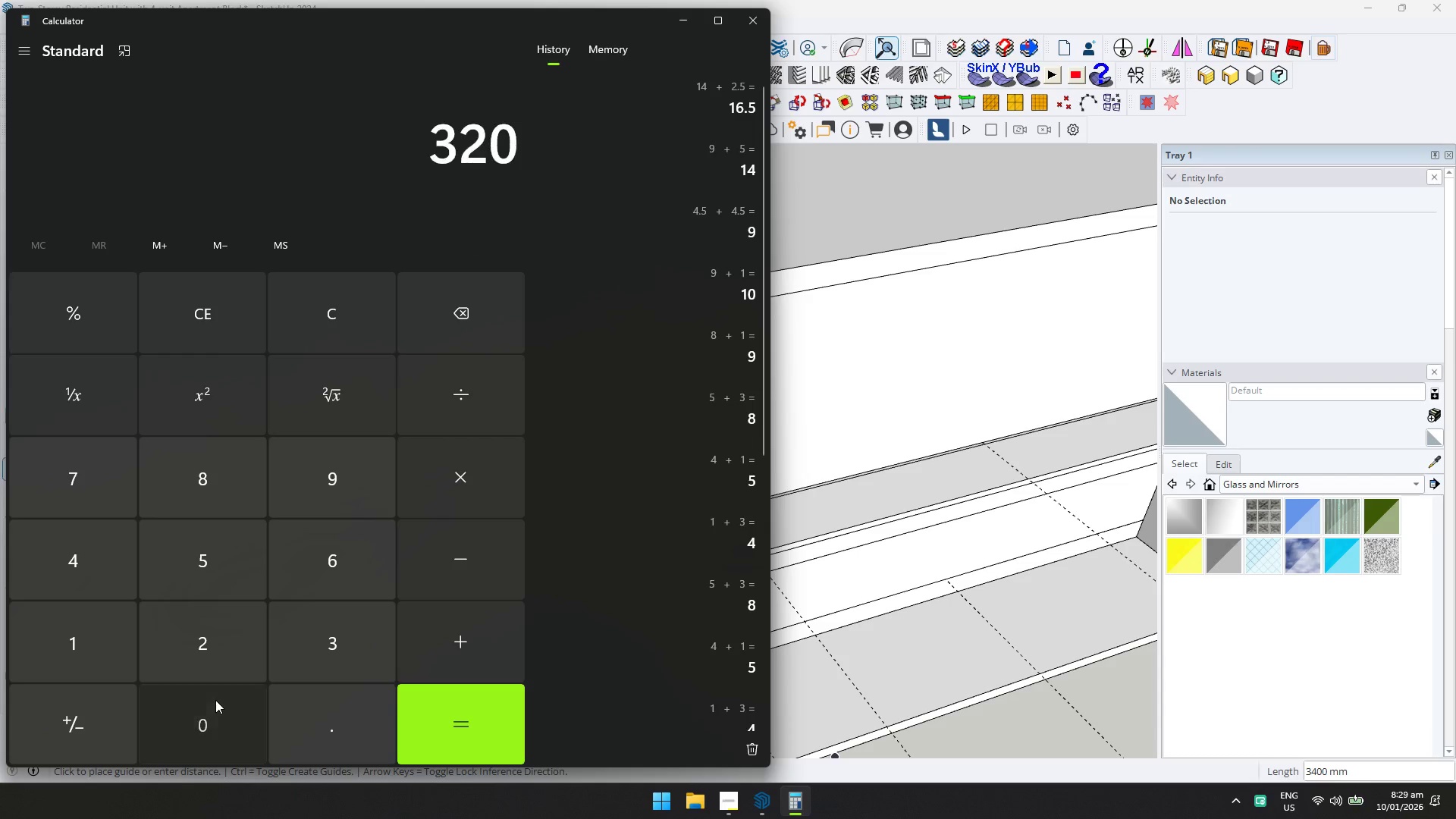 
triple_click([215, 700])
 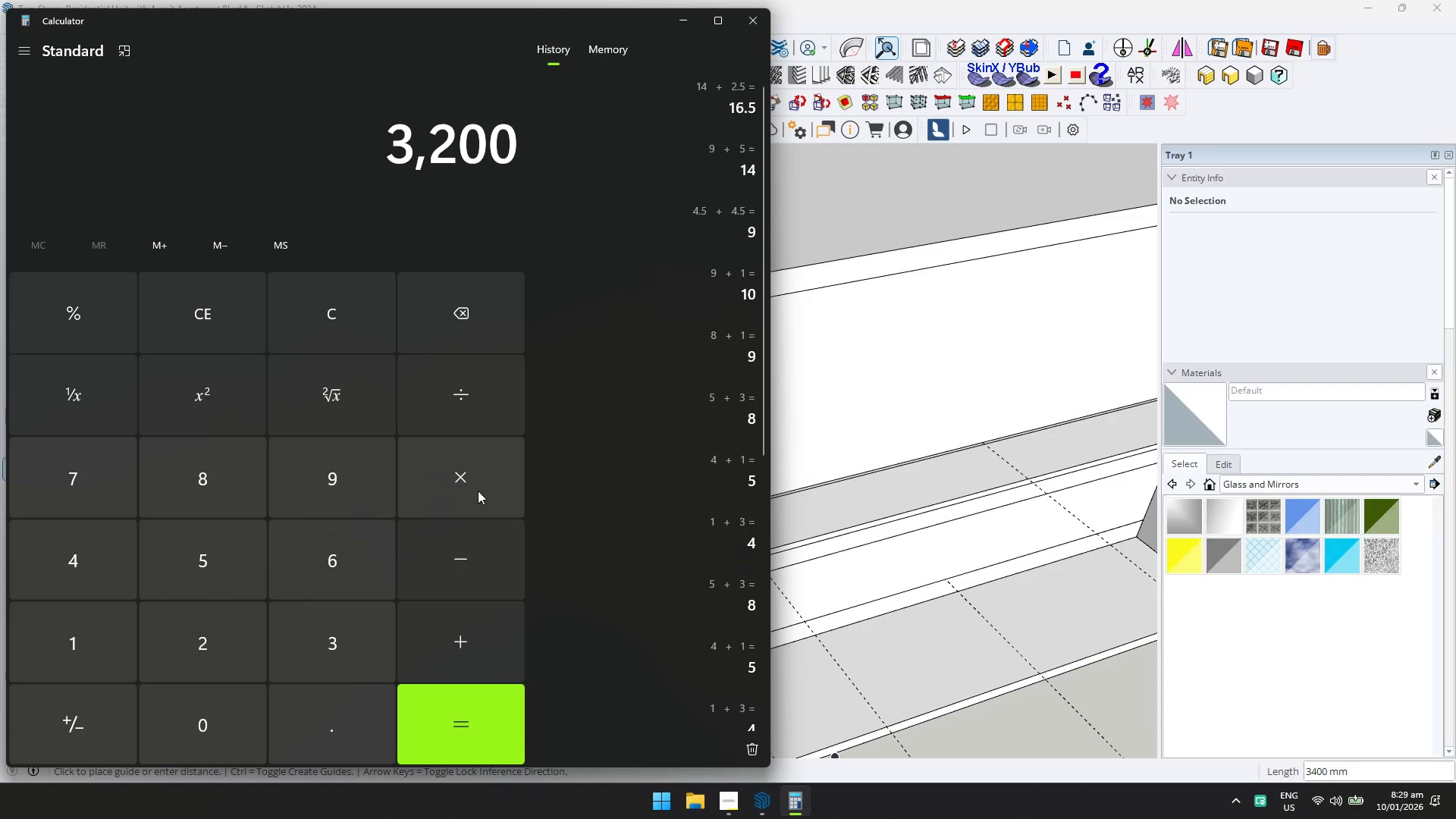 
wait(14.28)
 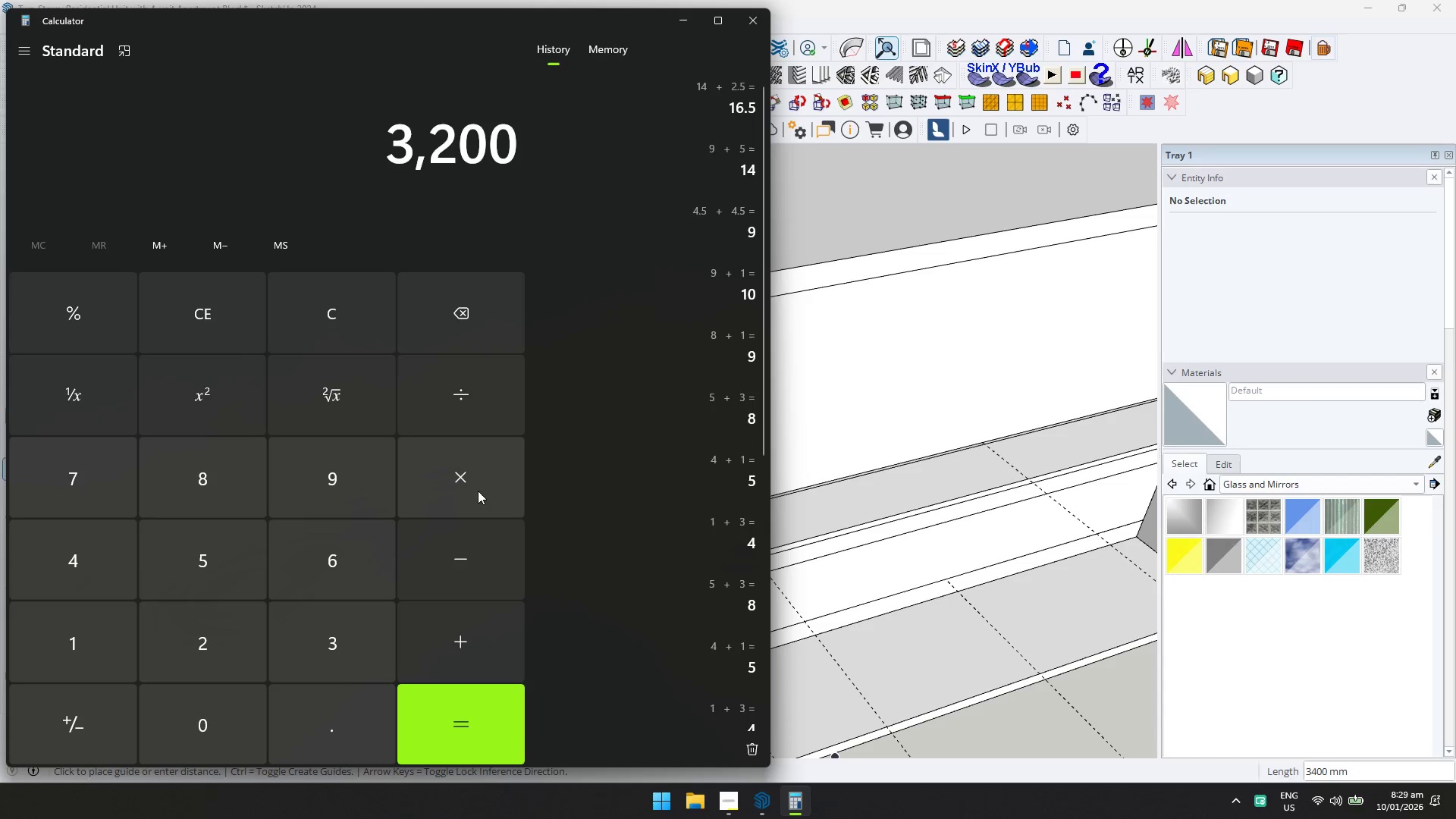 
left_click([465, 425])
 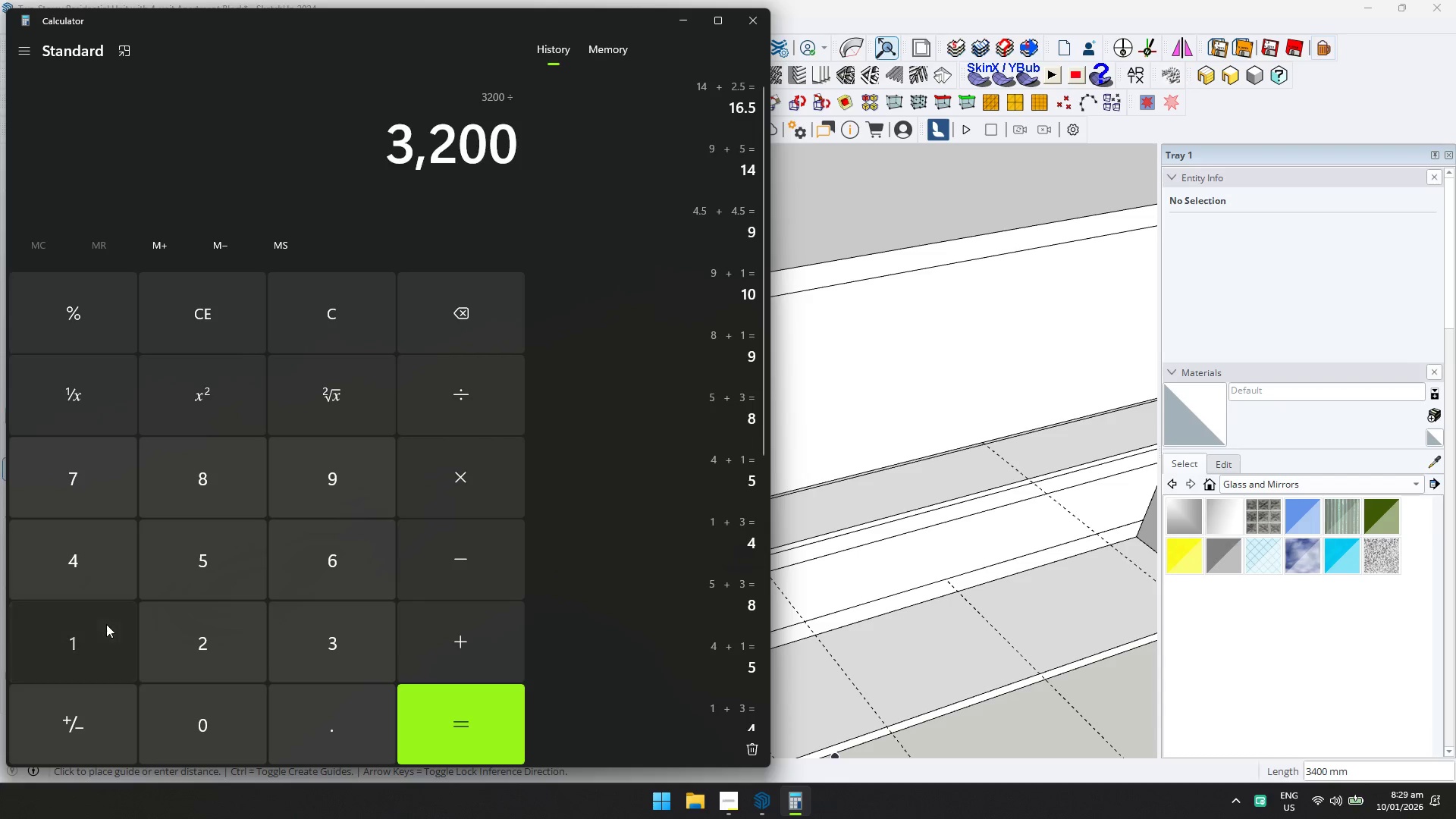 
double_click([119, 572])
 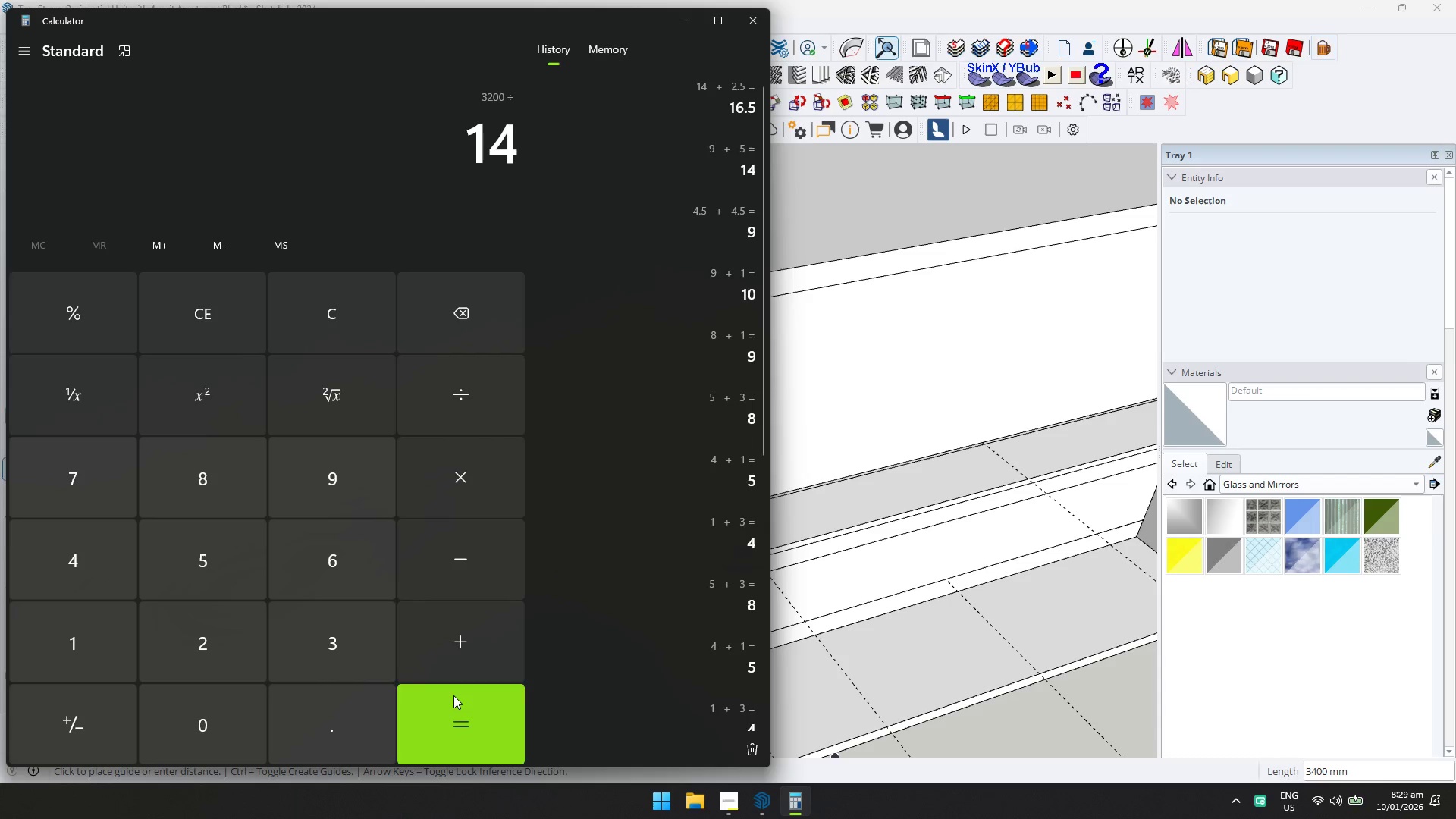 
triple_click([453, 695])
 